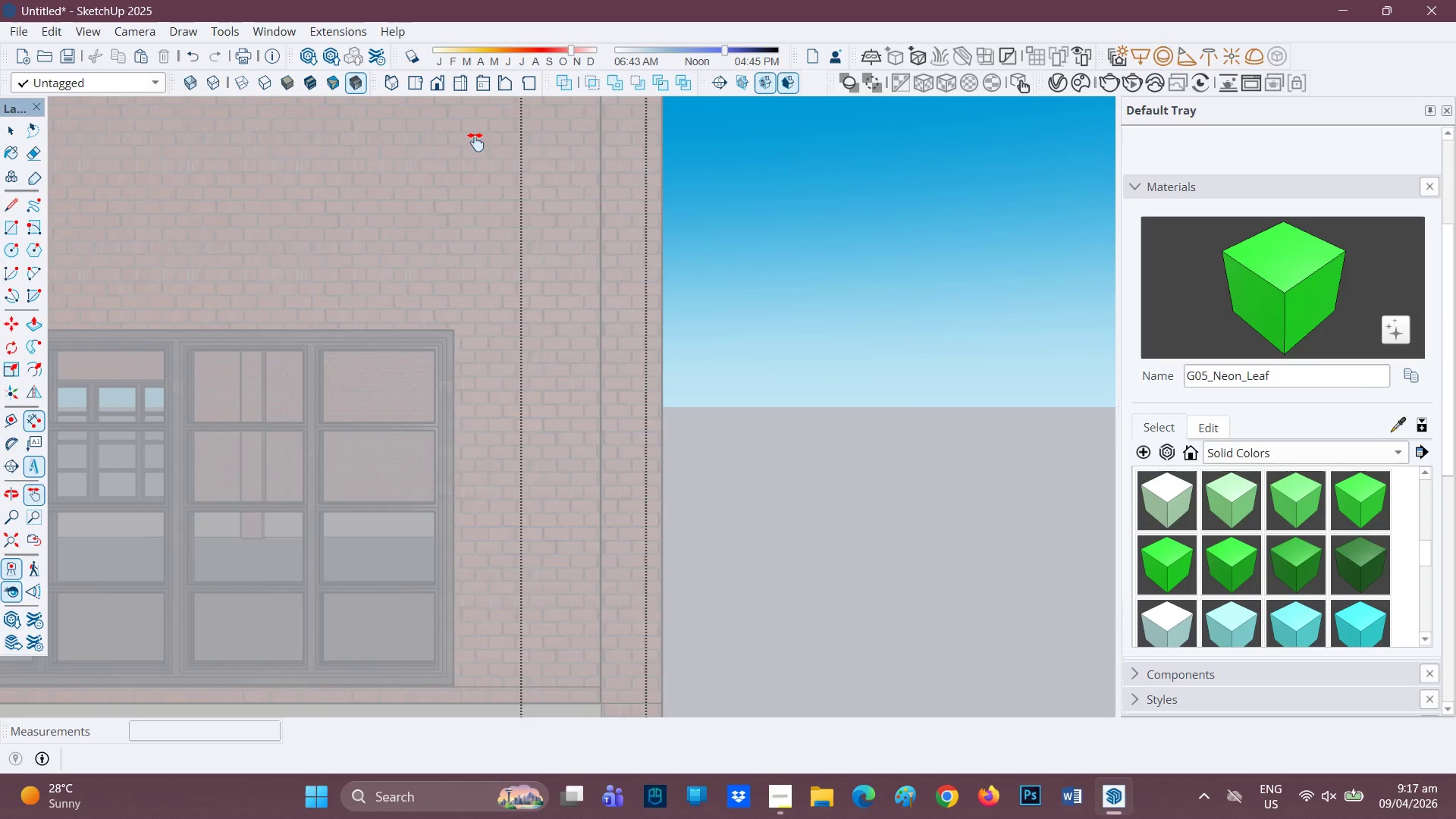 
scroll: coordinate [418, 253], scroll_direction: down, amount: 3.0
 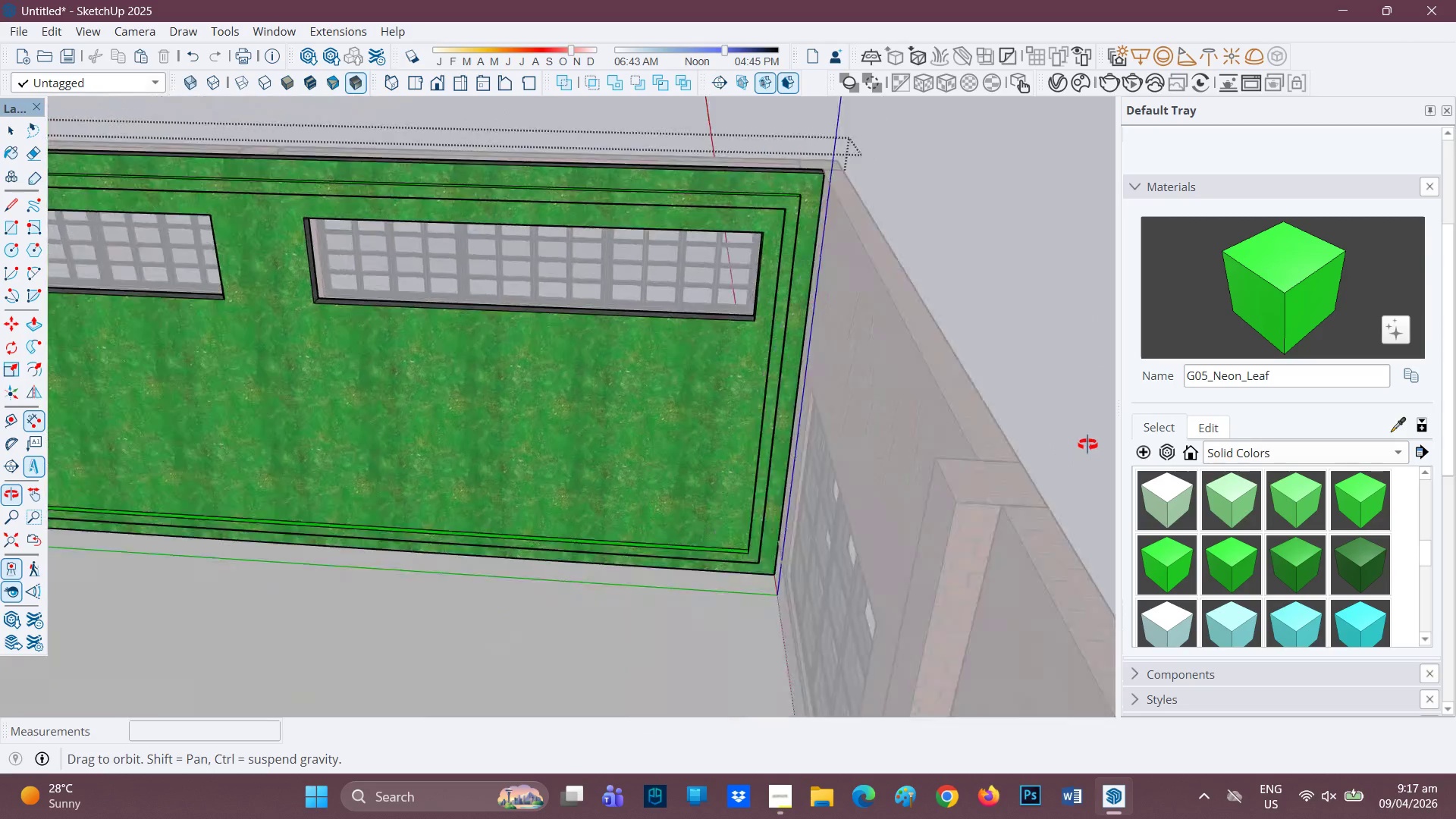 
scroll: coordinate [390, 246], scroll_direction: up, amount: 4.0
 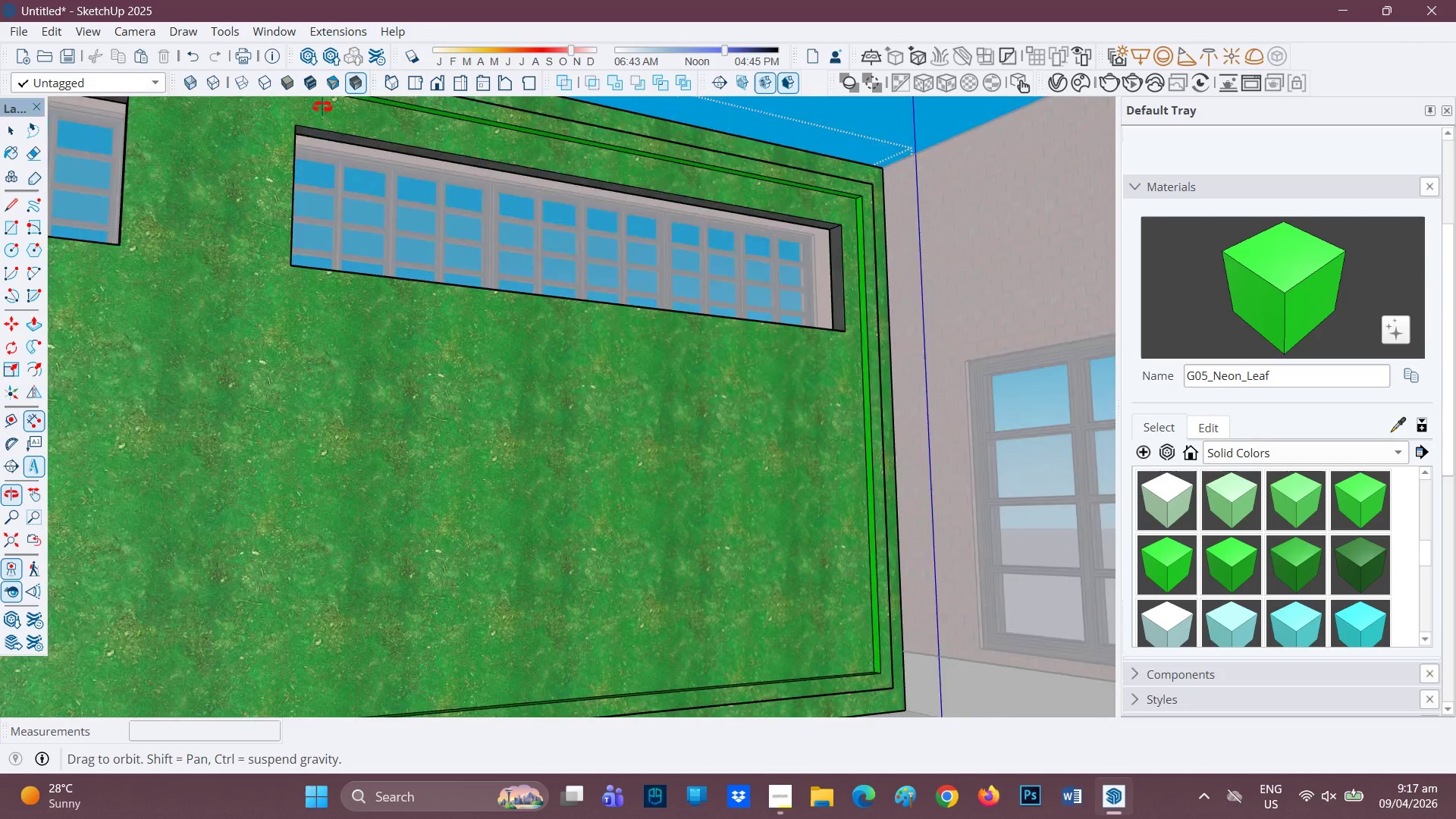 
key(H)
 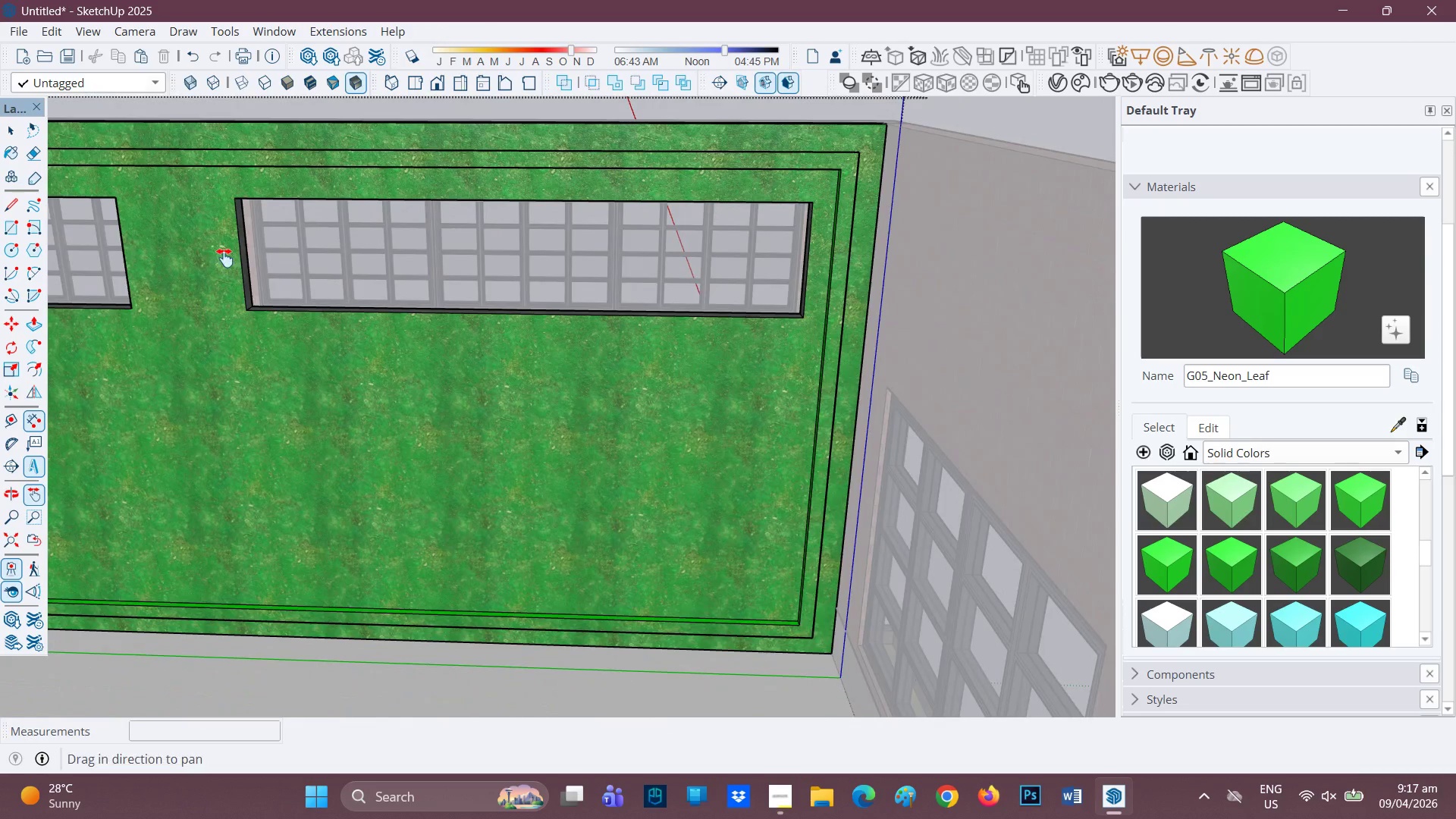 
scroll: coordinate [219, 244], scroll_direction: down, amount: 2.0
 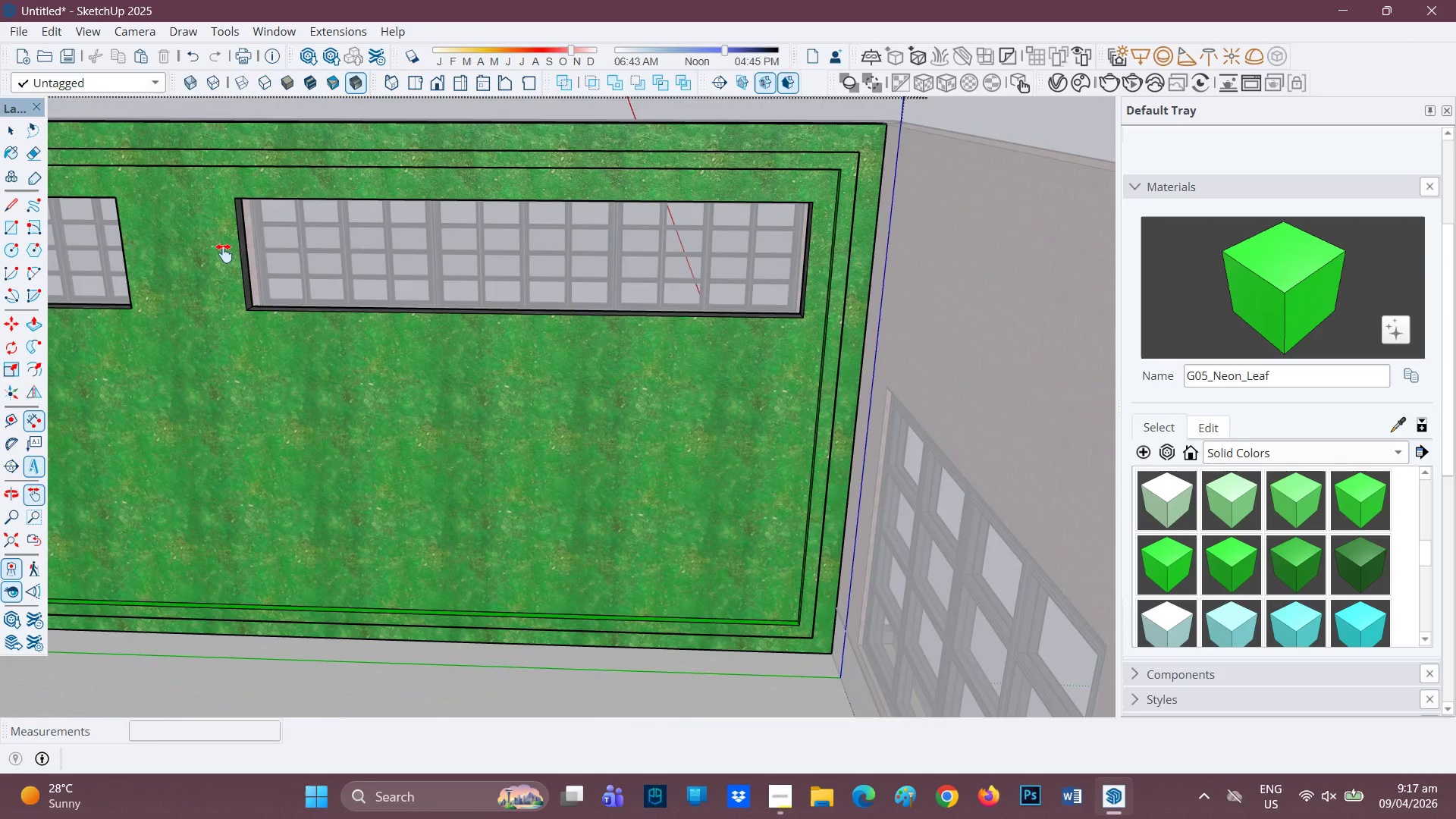 
left_click_drag(start_coordinate=[221, 257], to_coordinate=[542, 227])
 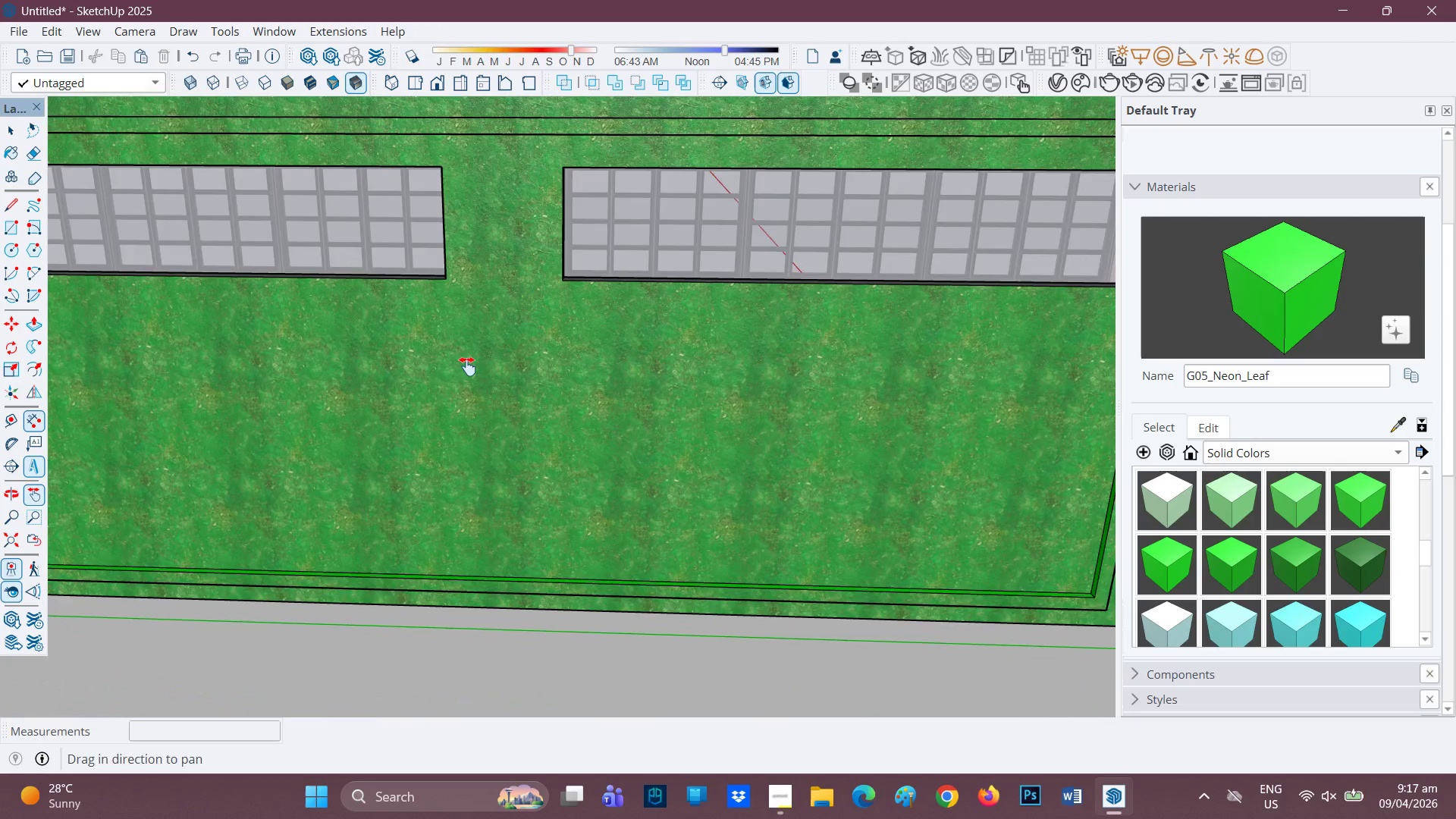 
scroll: coordinate [460, 369], scroll_direction: down, amount: 3.0
 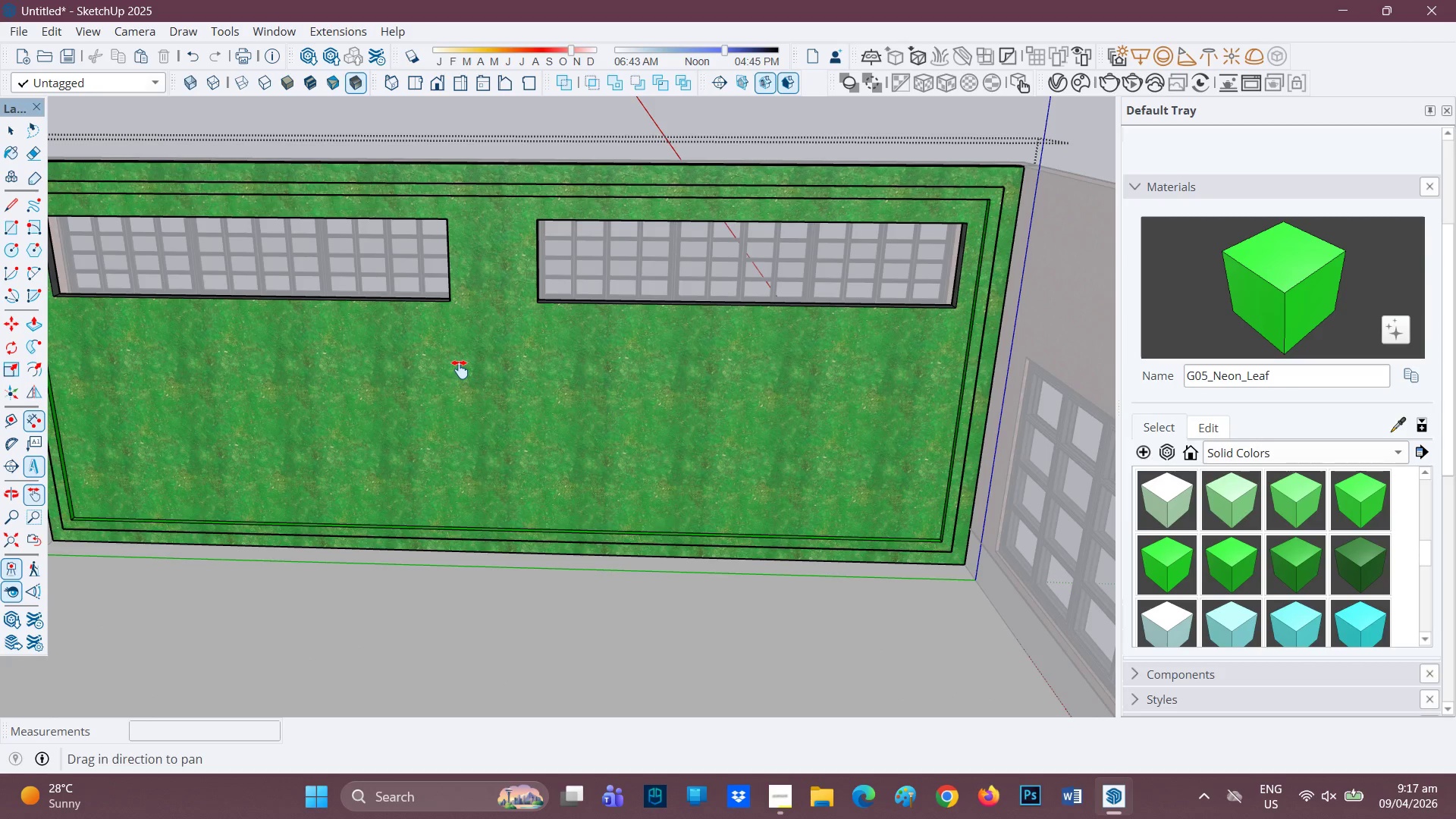 
wait(6.55)
 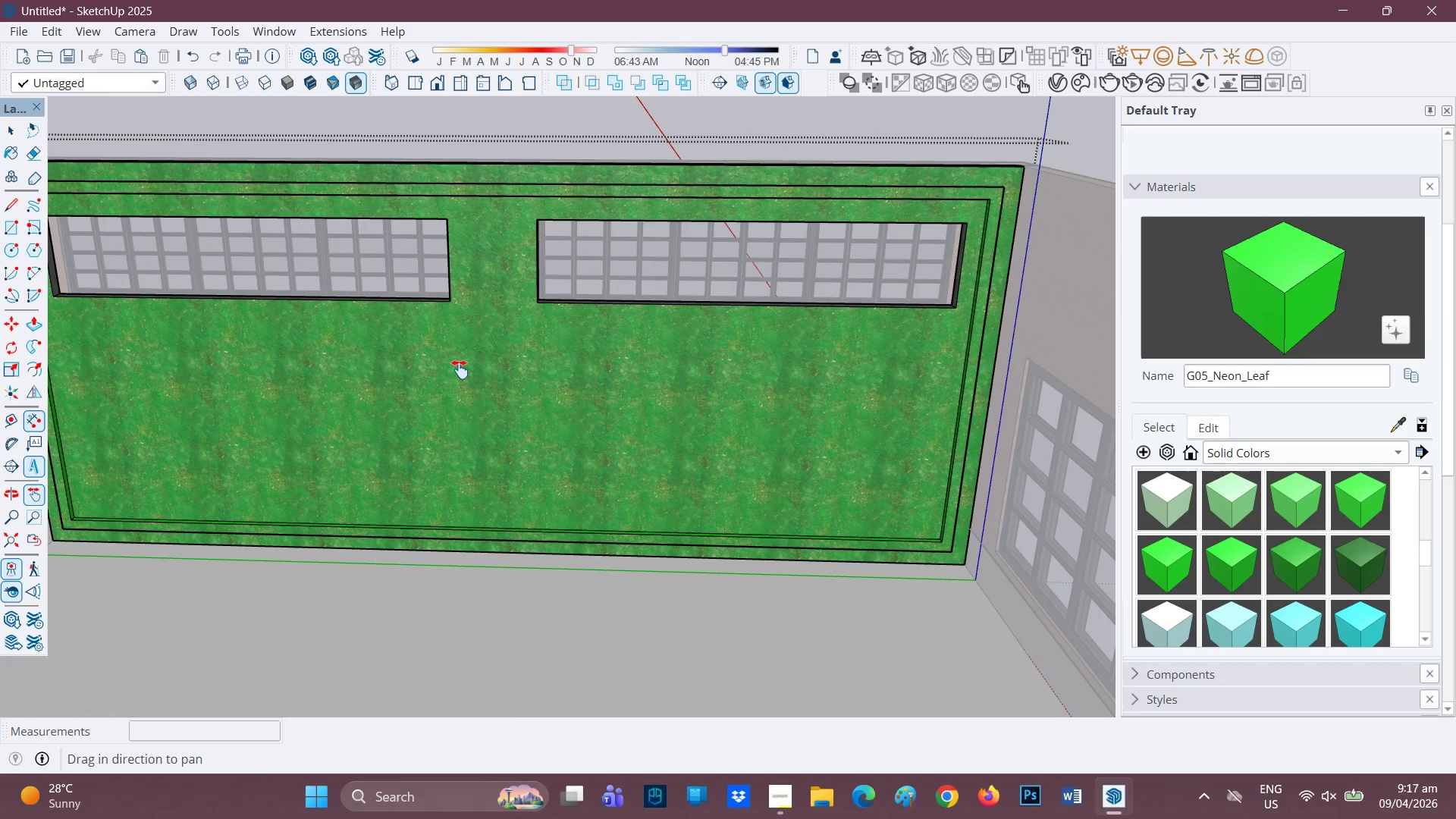 
left_click([14, 224])
 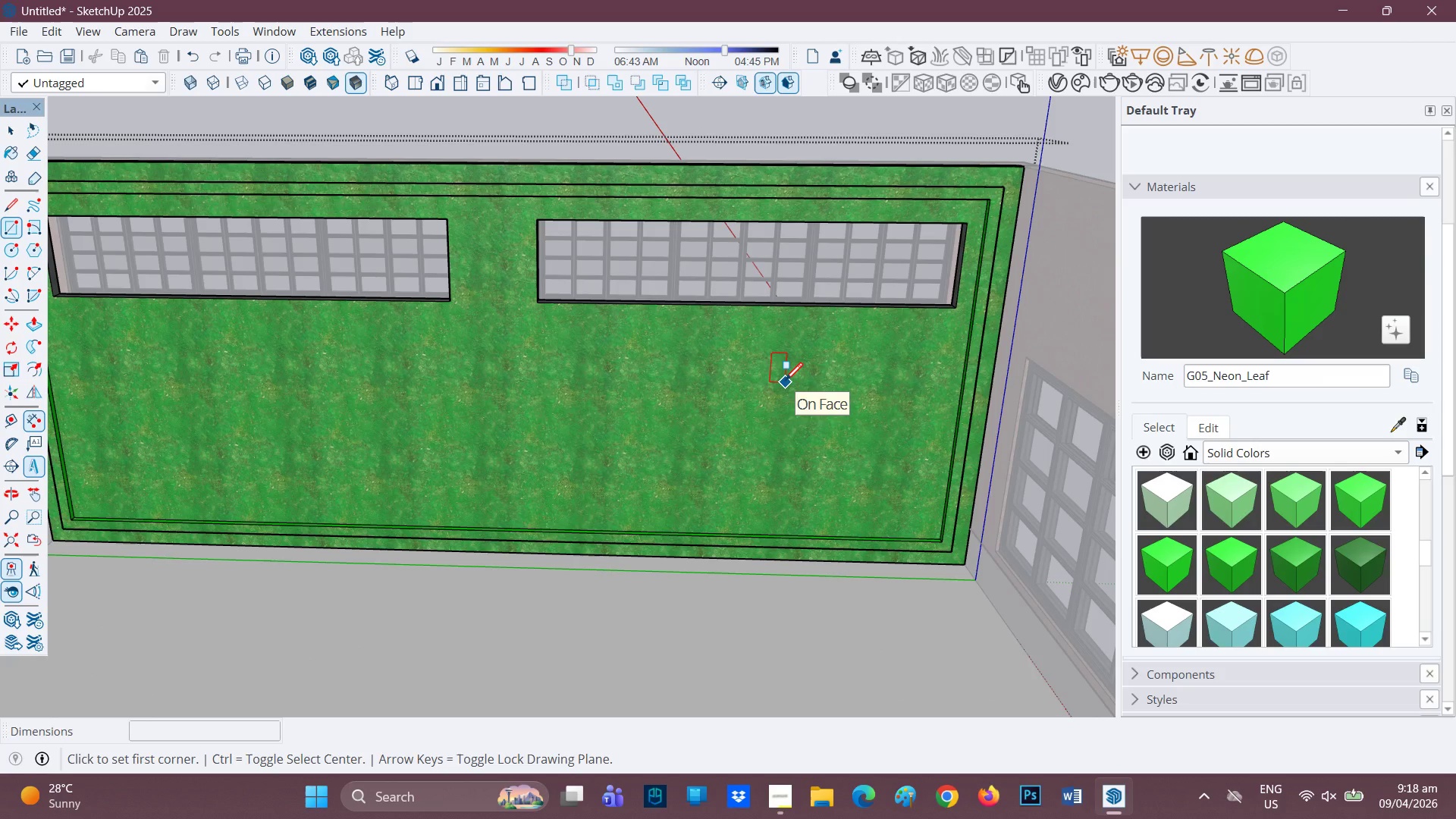 
wait(11.28)
 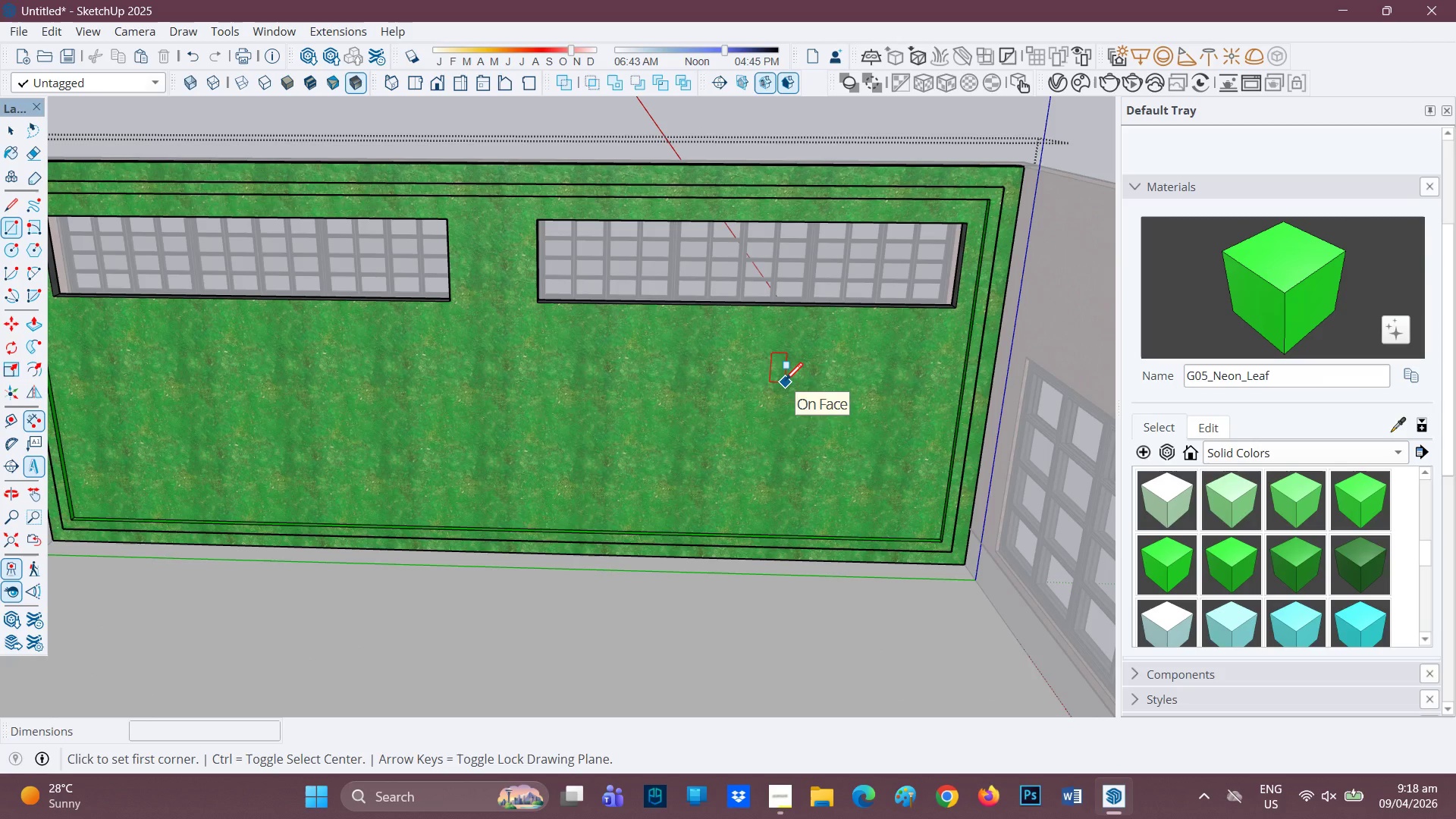 
left_click([174, 366])
 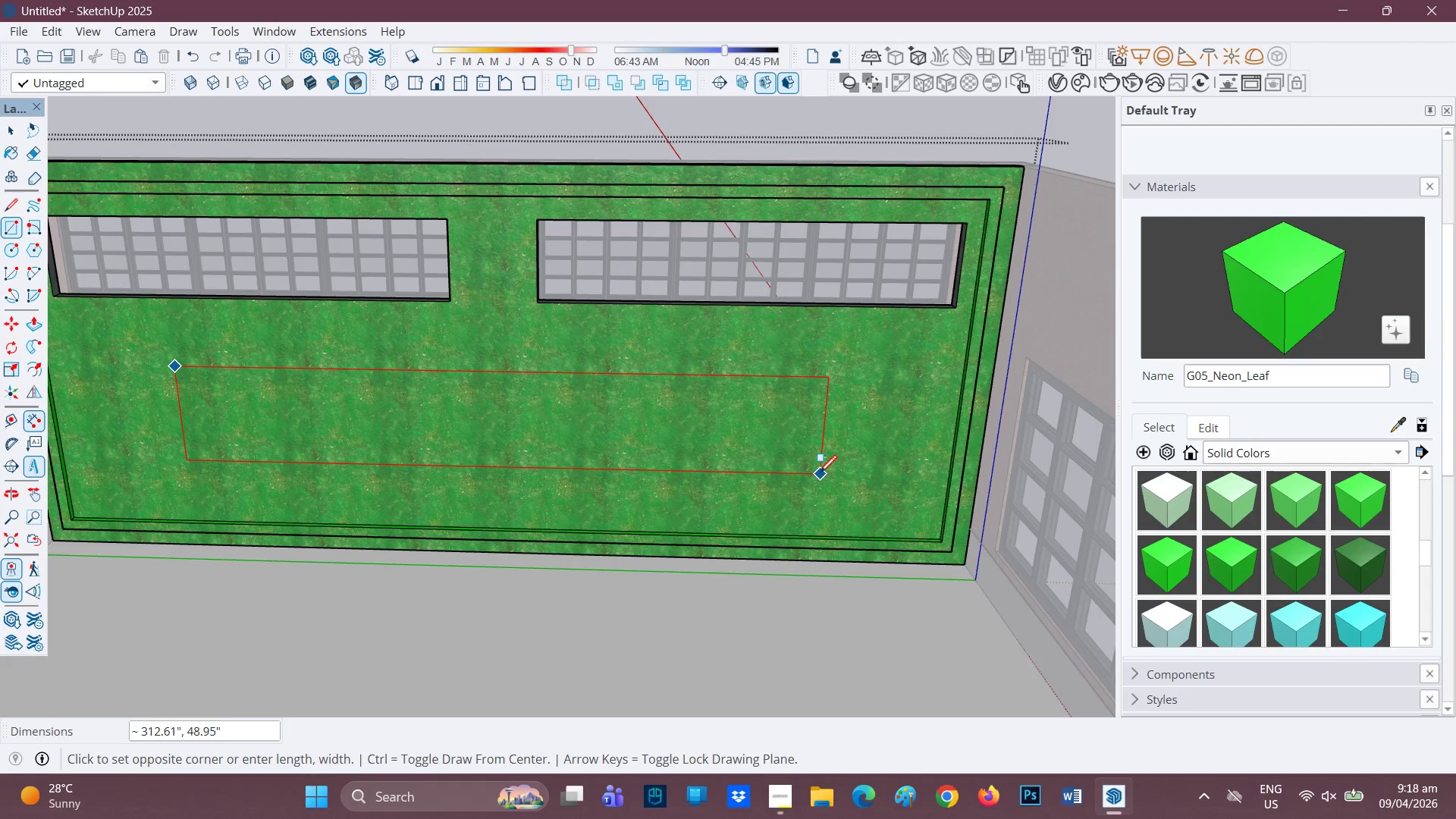 
wait(7.06)
 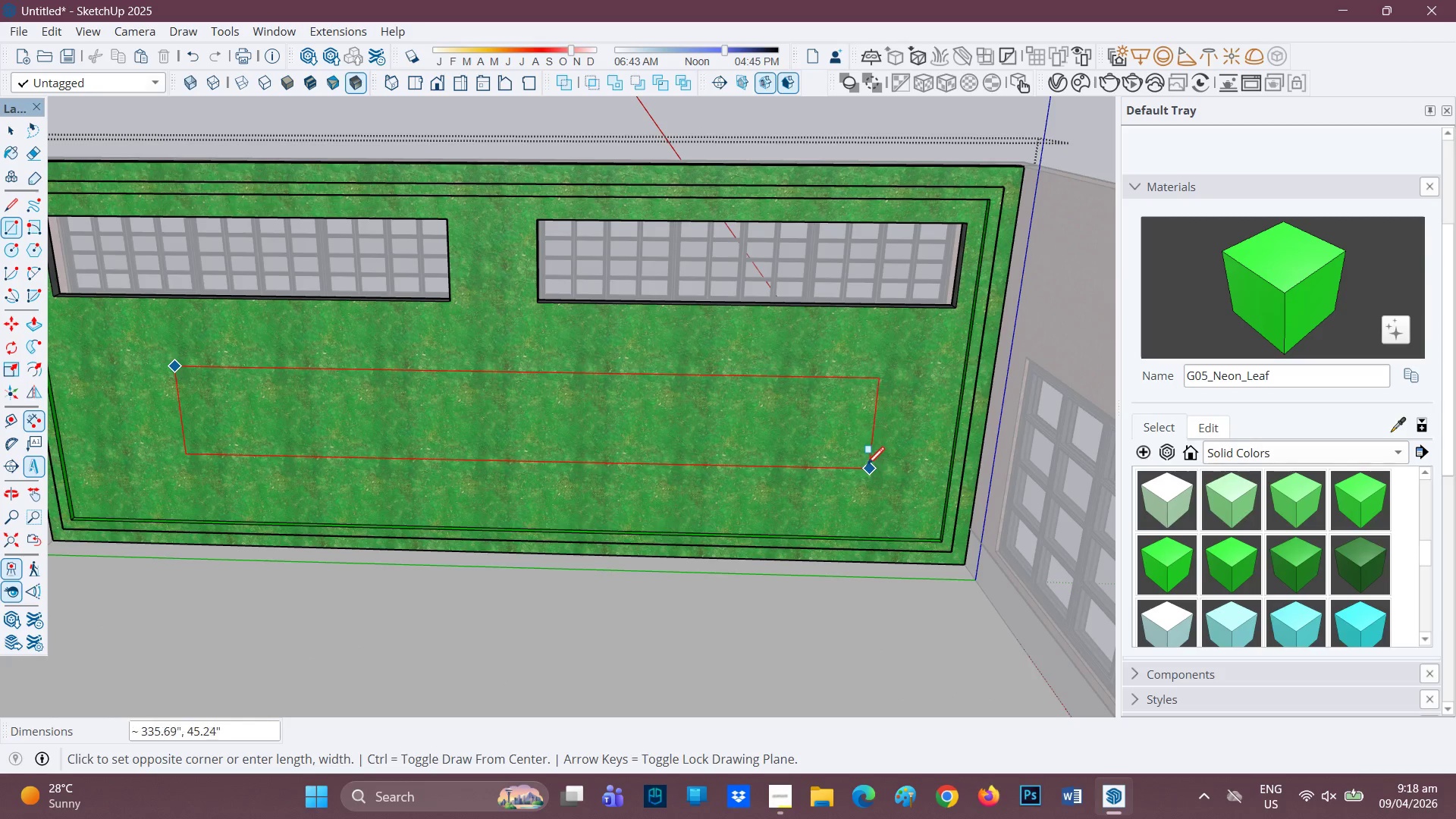 
left_click([819, 475])
 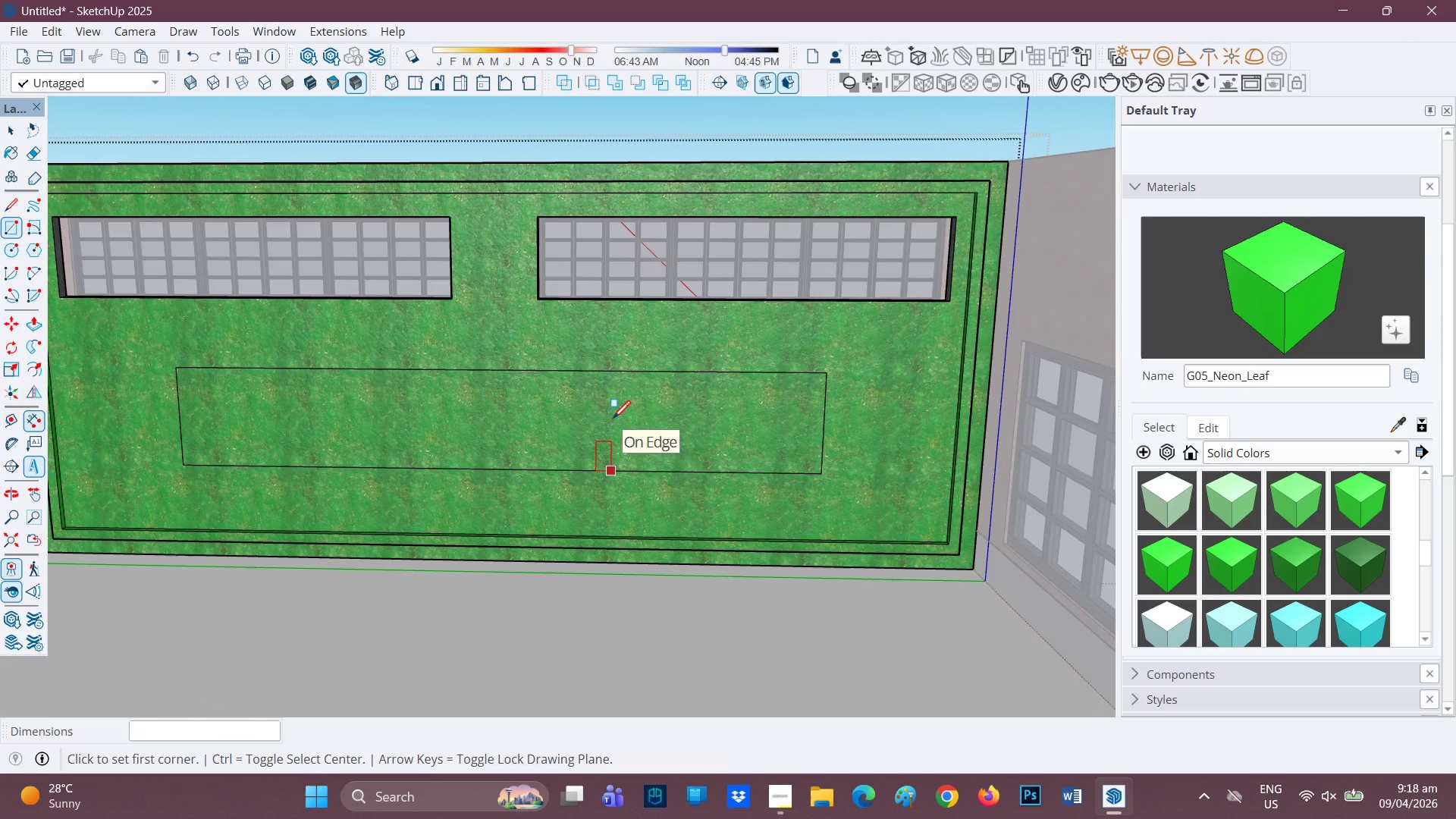 
wait(8.78)
 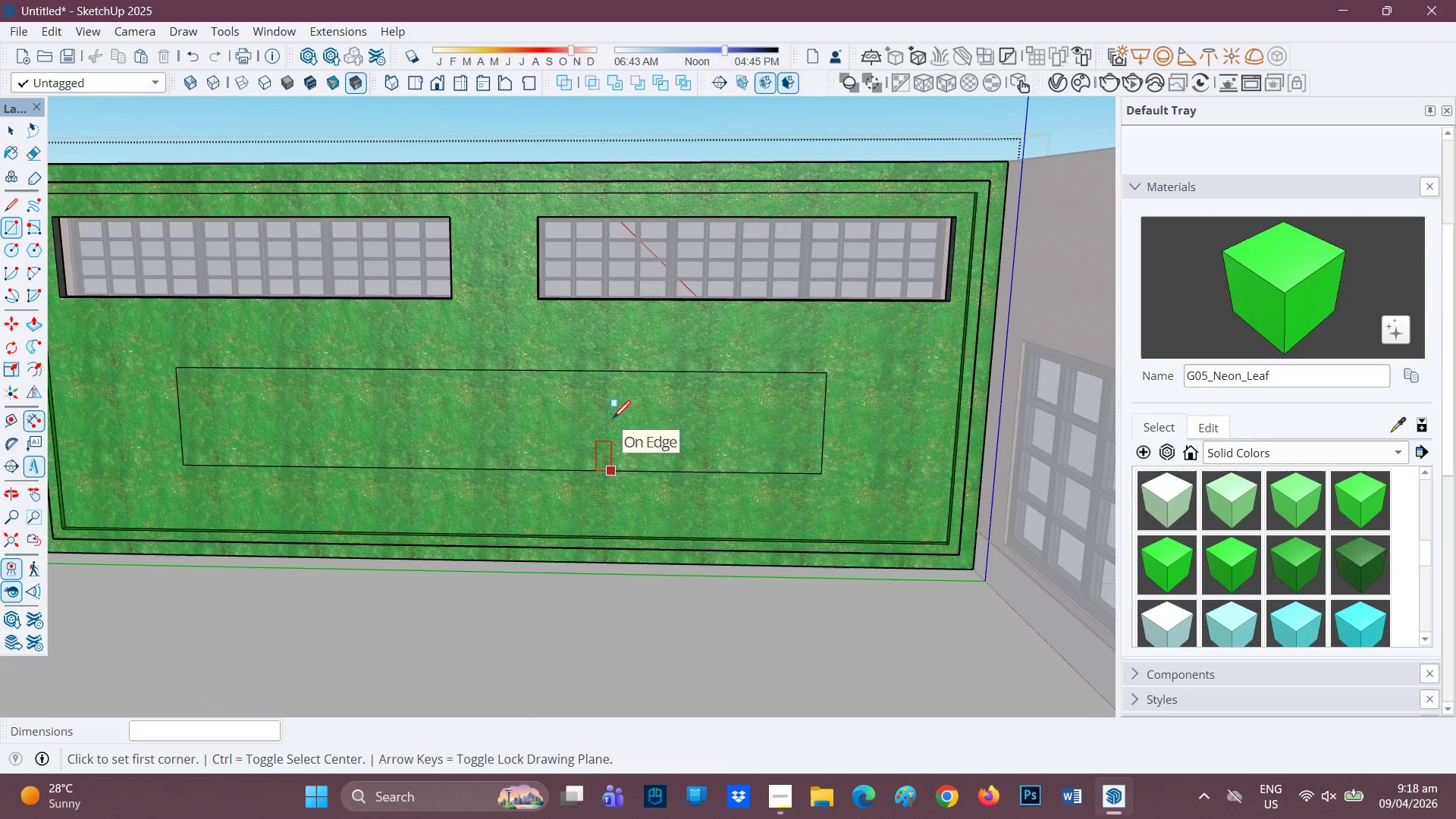 
key(P)
 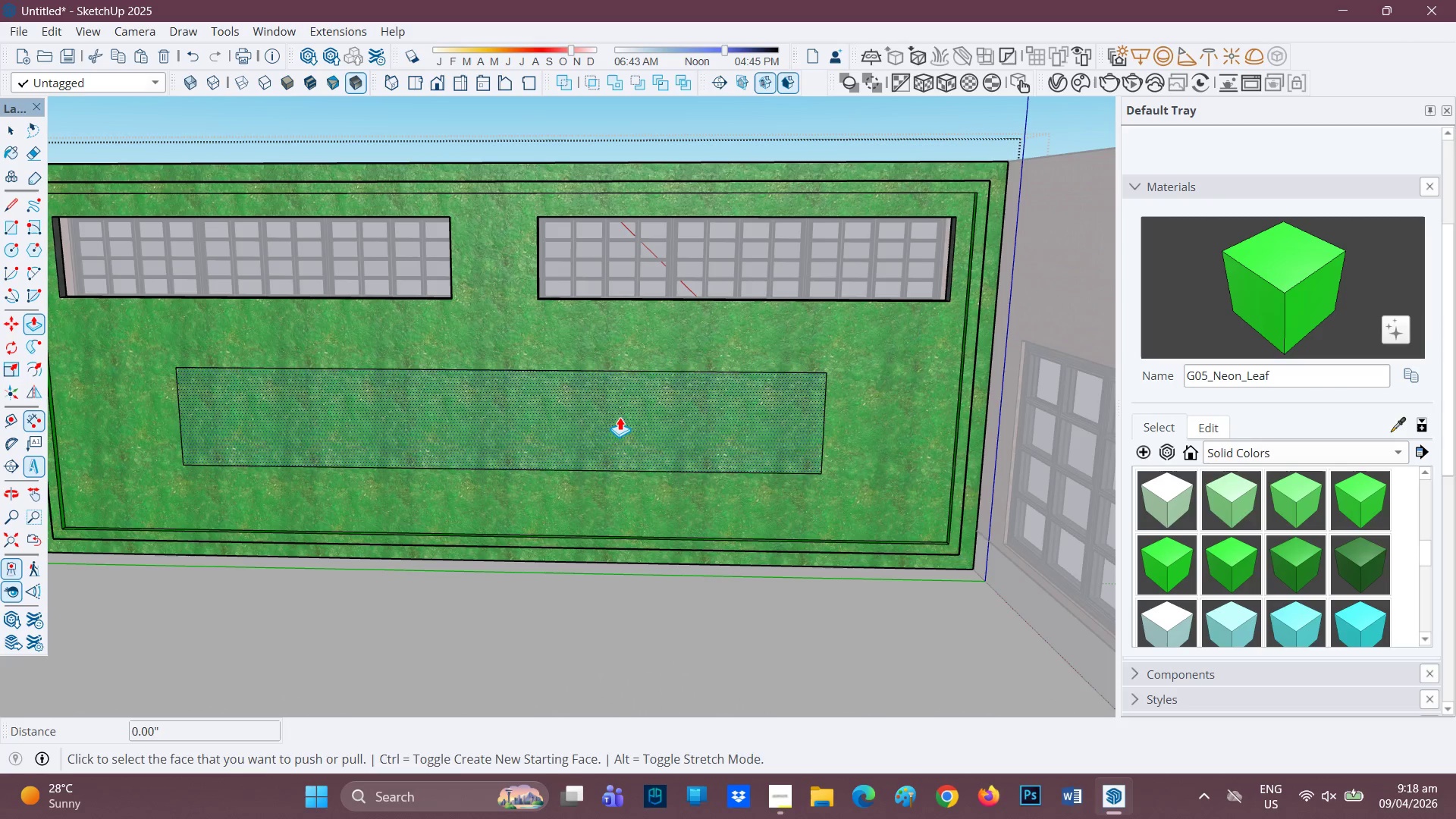 
left_click([620, 417])
 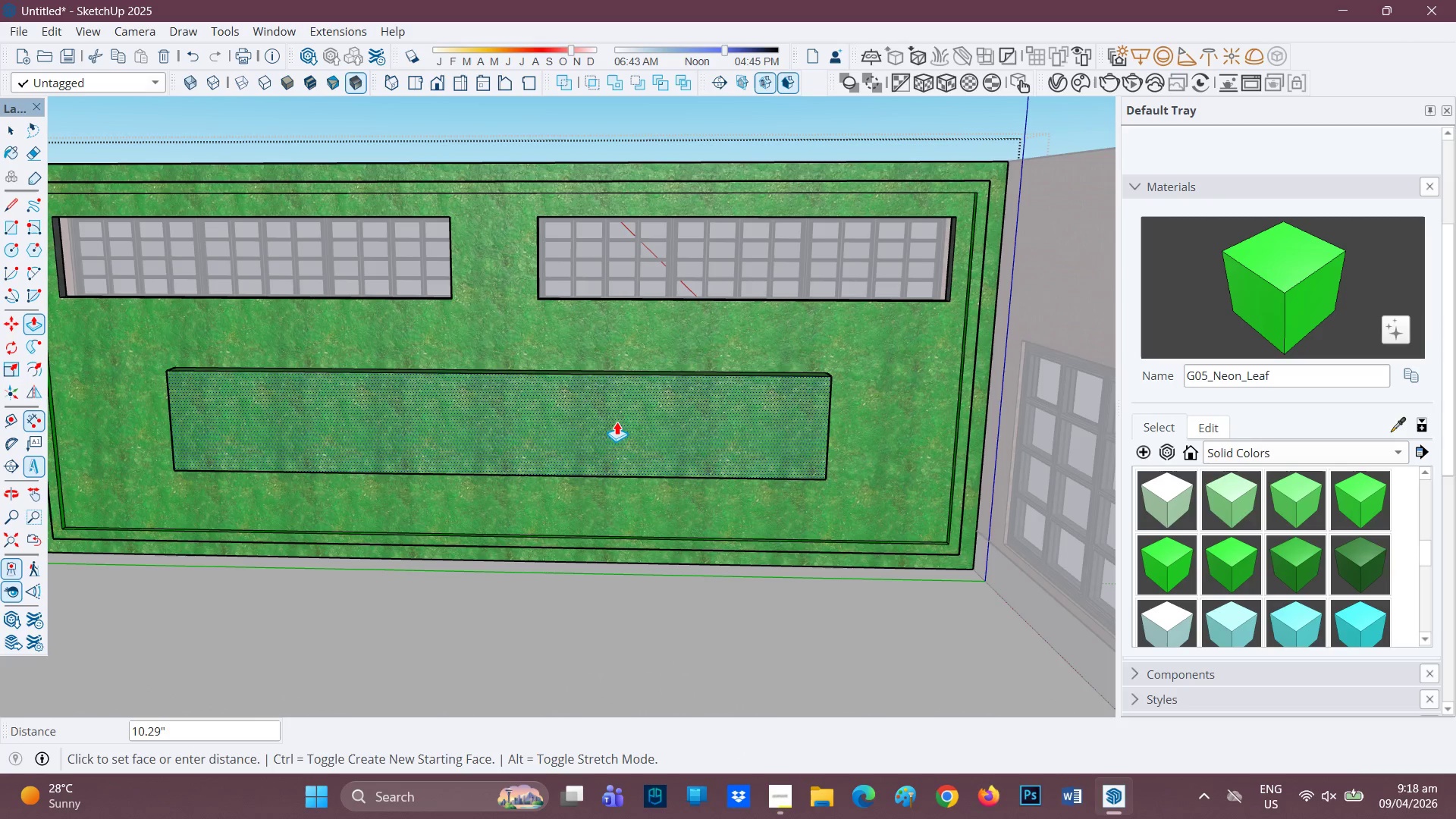 
left_click([617, 422])
 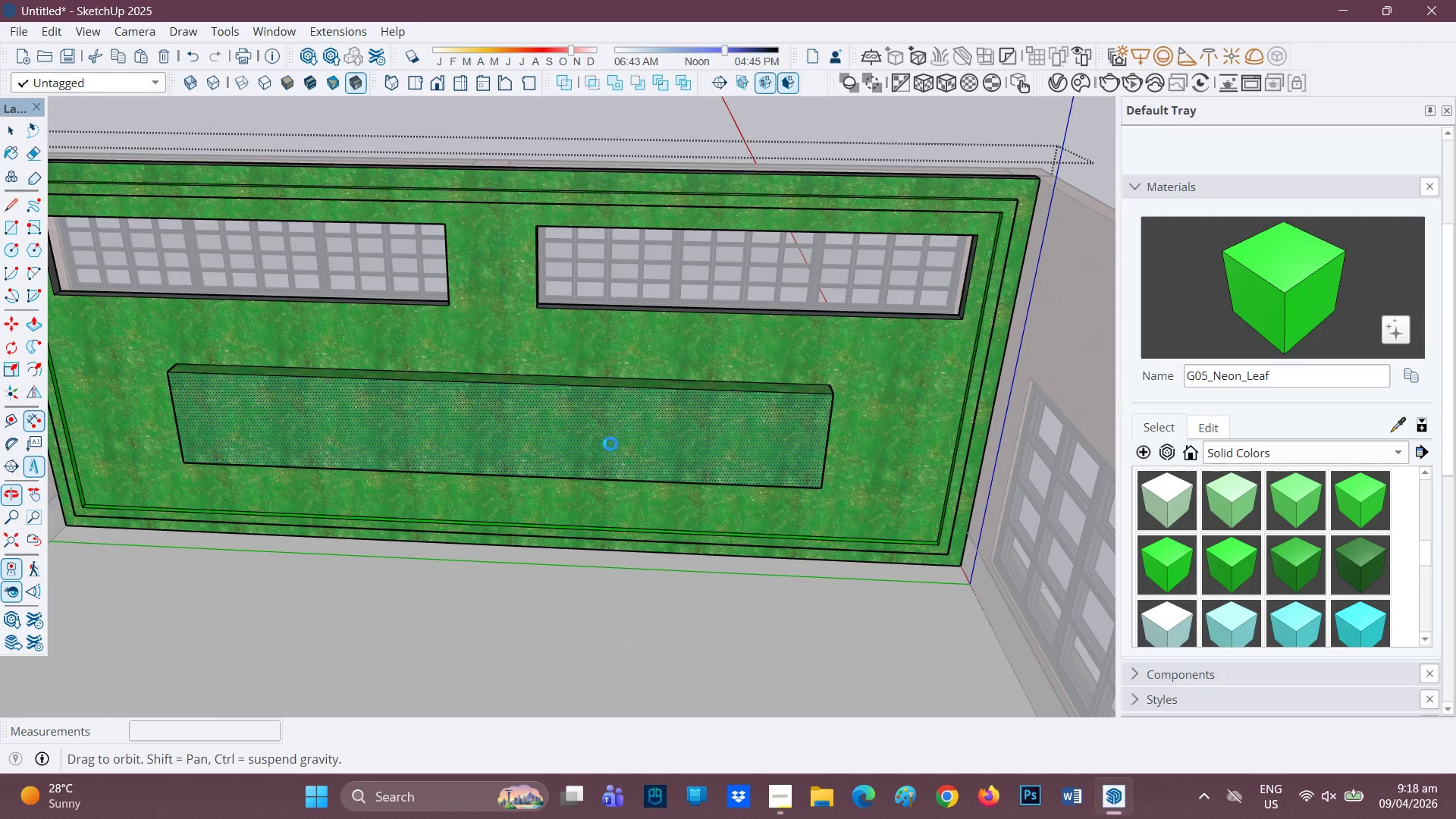 
scroll: coordinate [634, 391], scroll_direction: up, amount: 2.0
 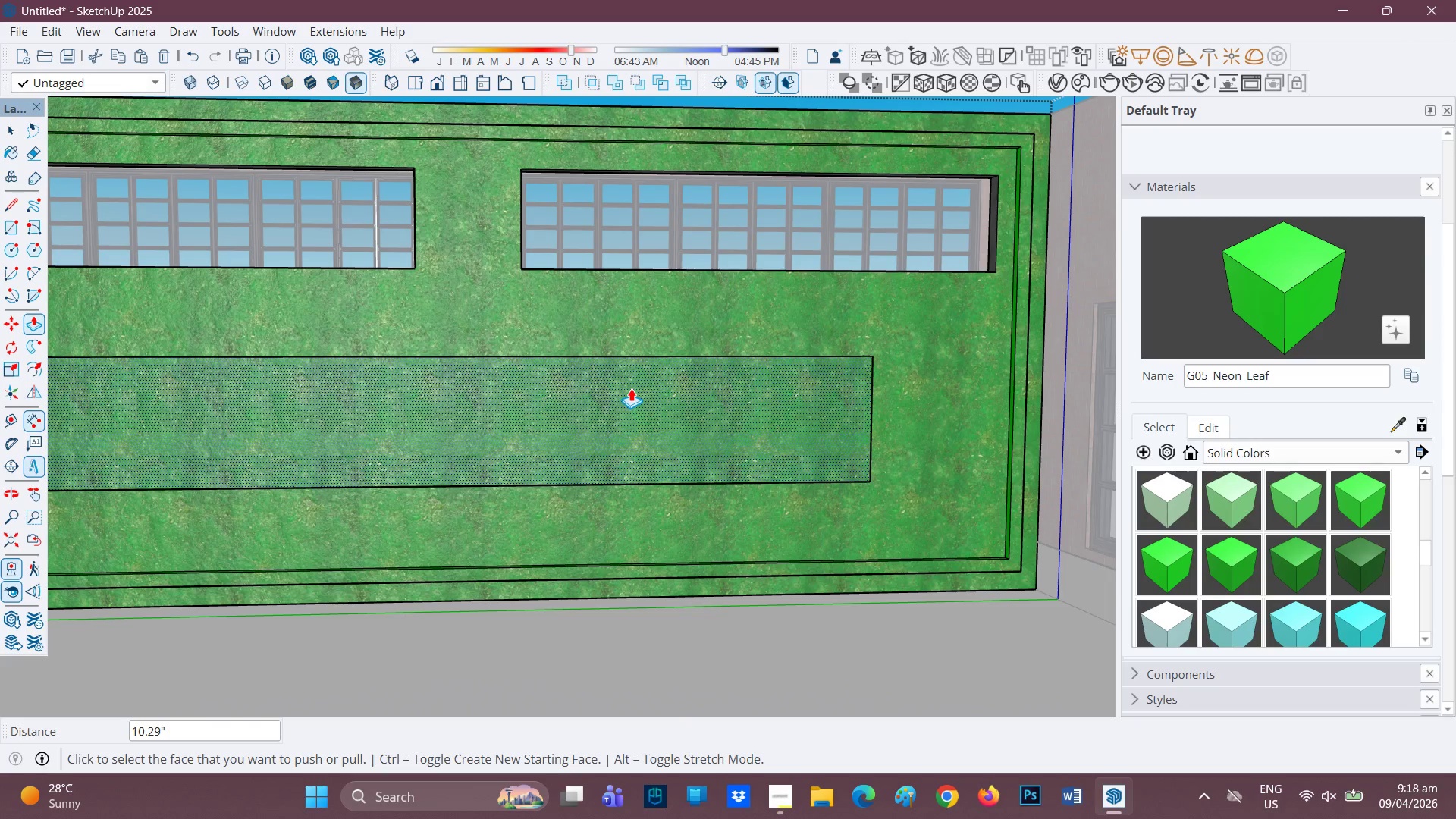 
wait(7.41)
 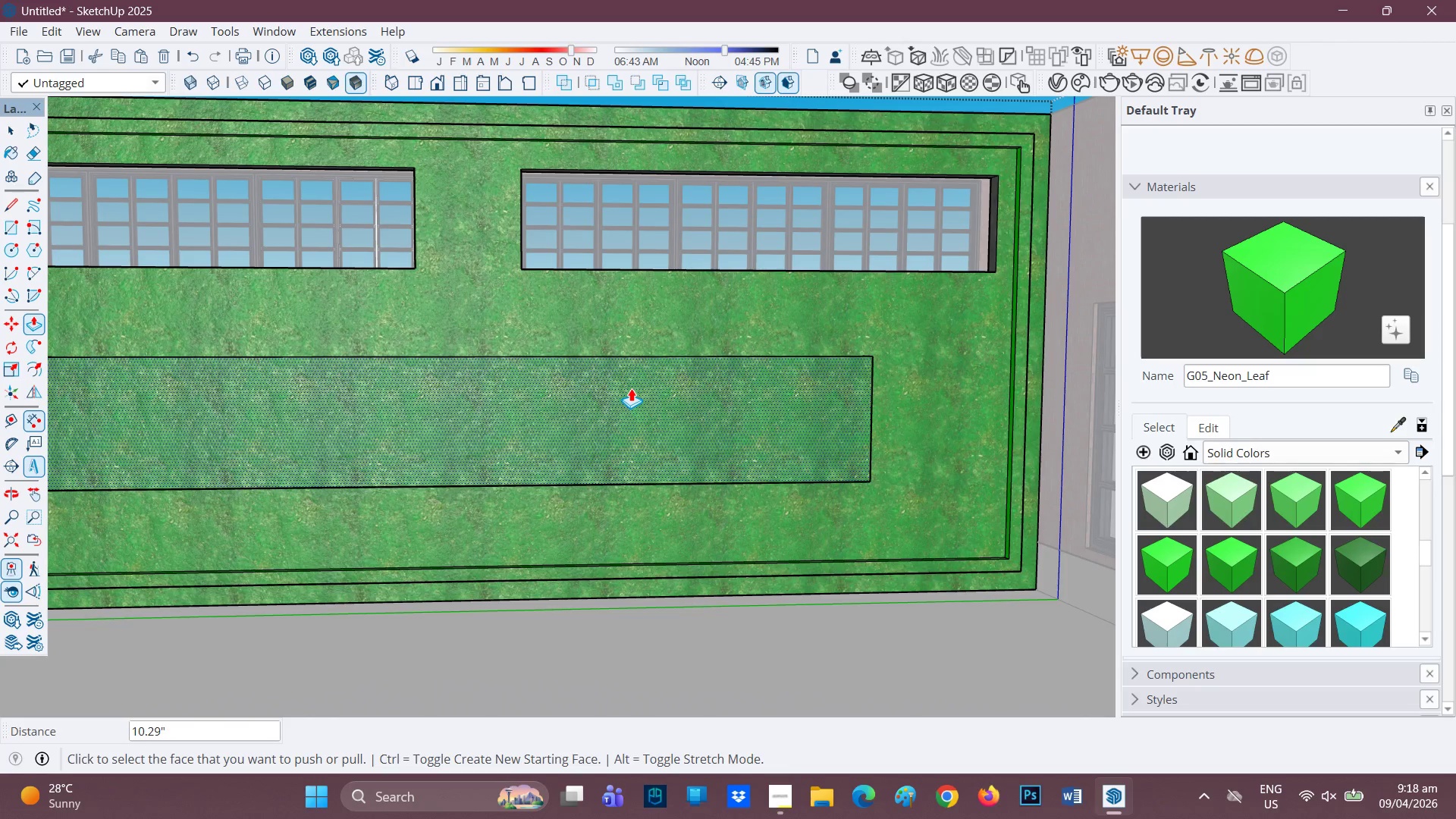 
left_click([654, 424])
 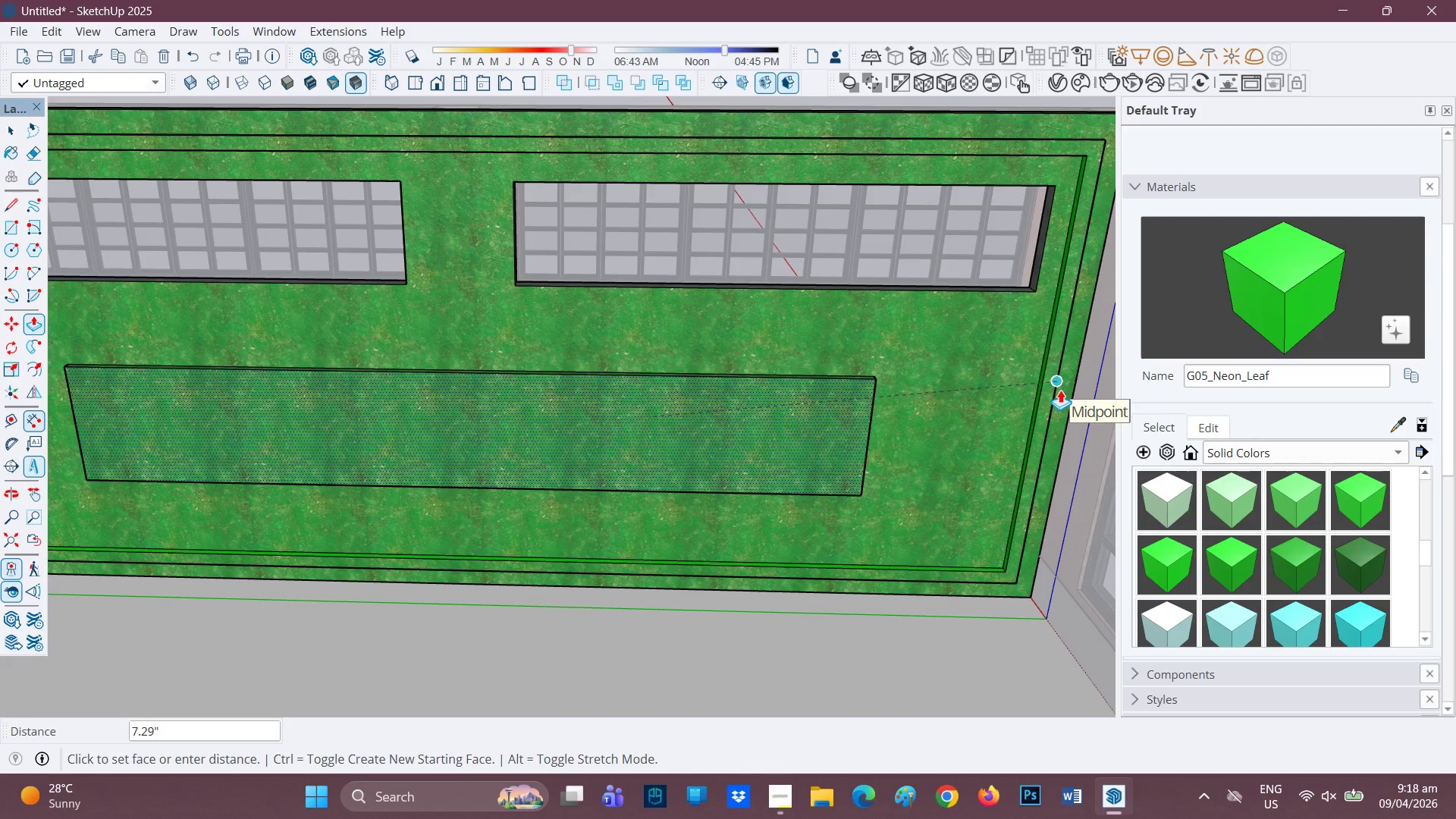 
left_click([1060, 390])
 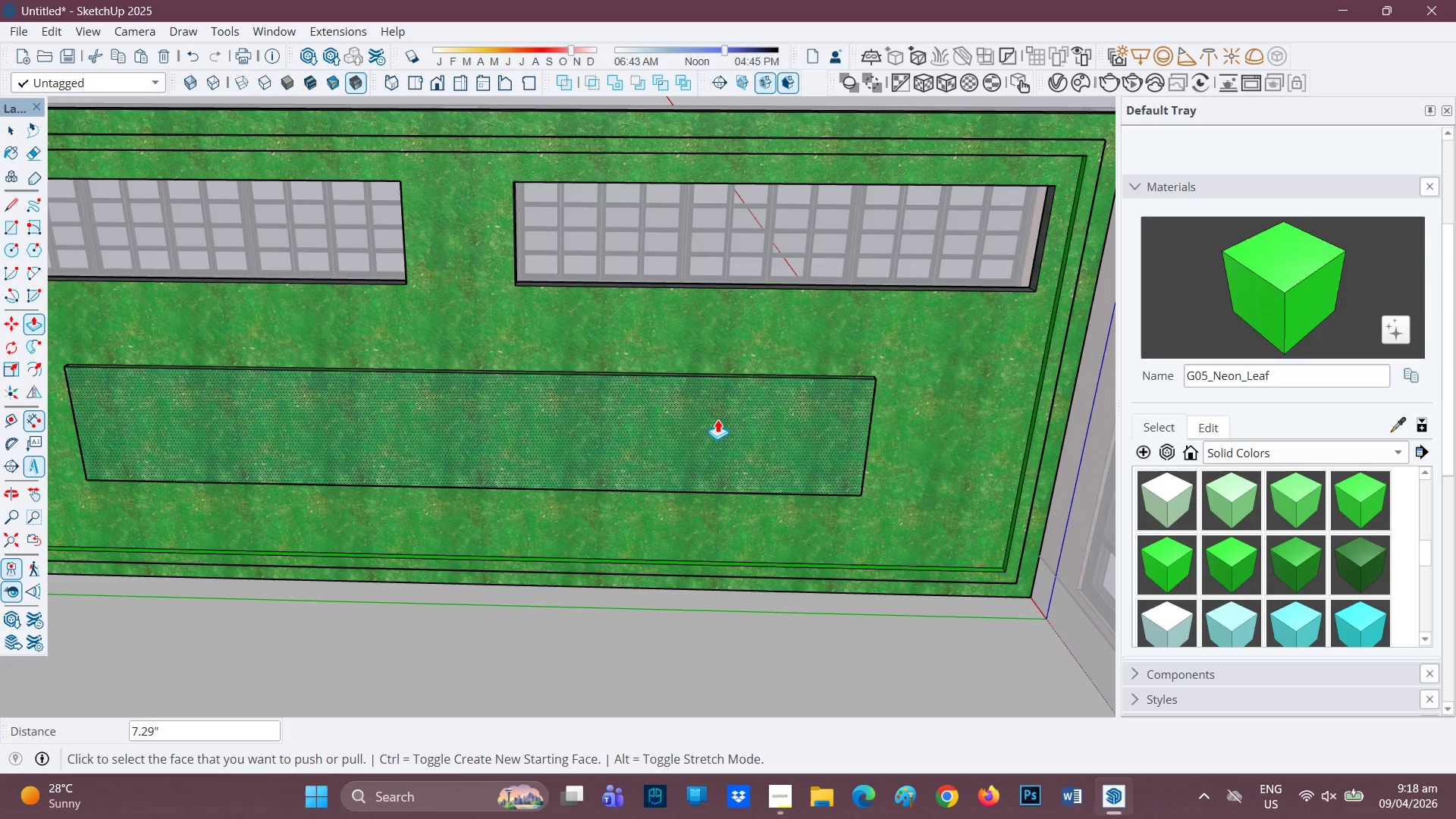 
left_click([717, 419])
 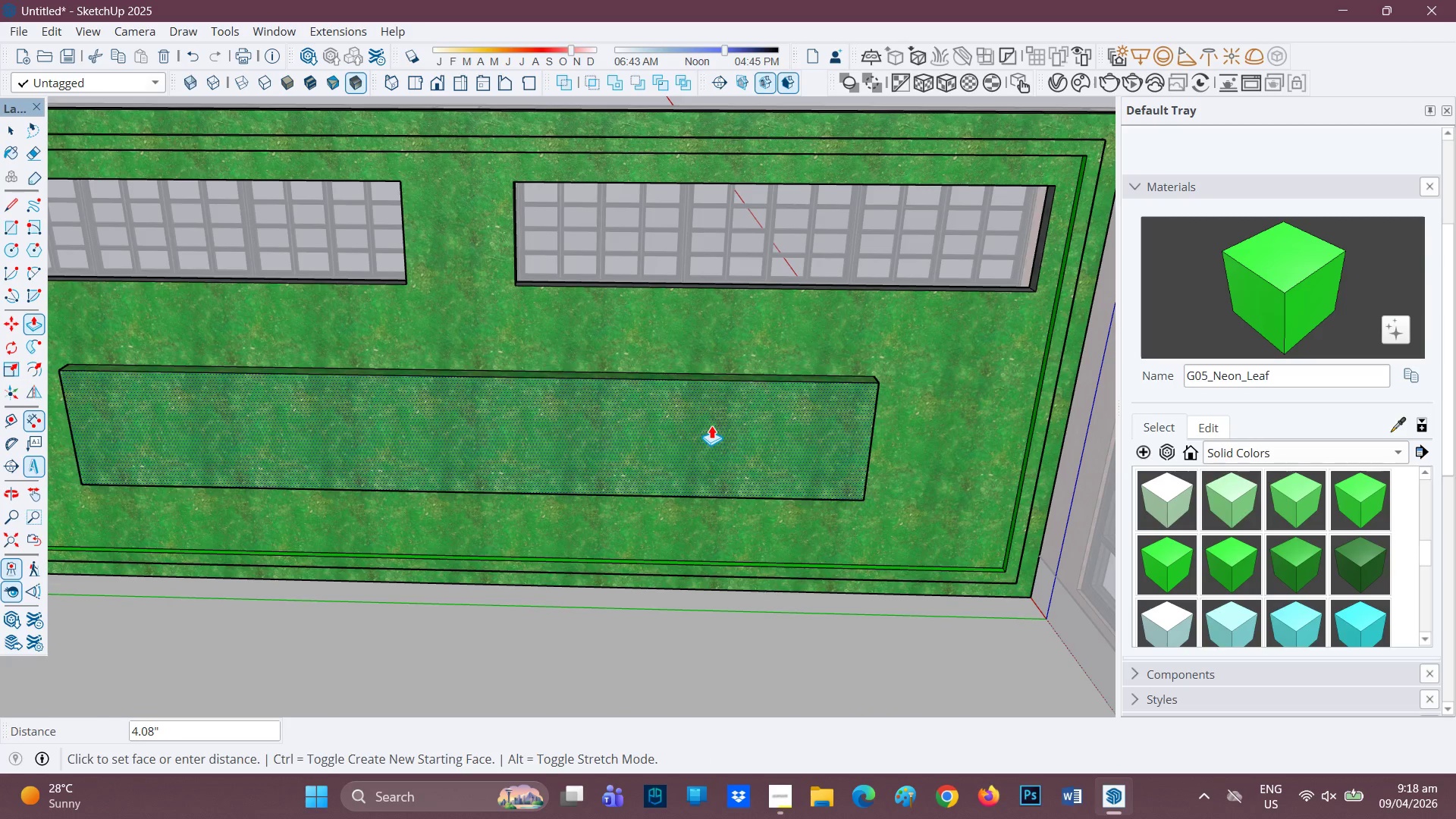 
left_click([711, 425])
 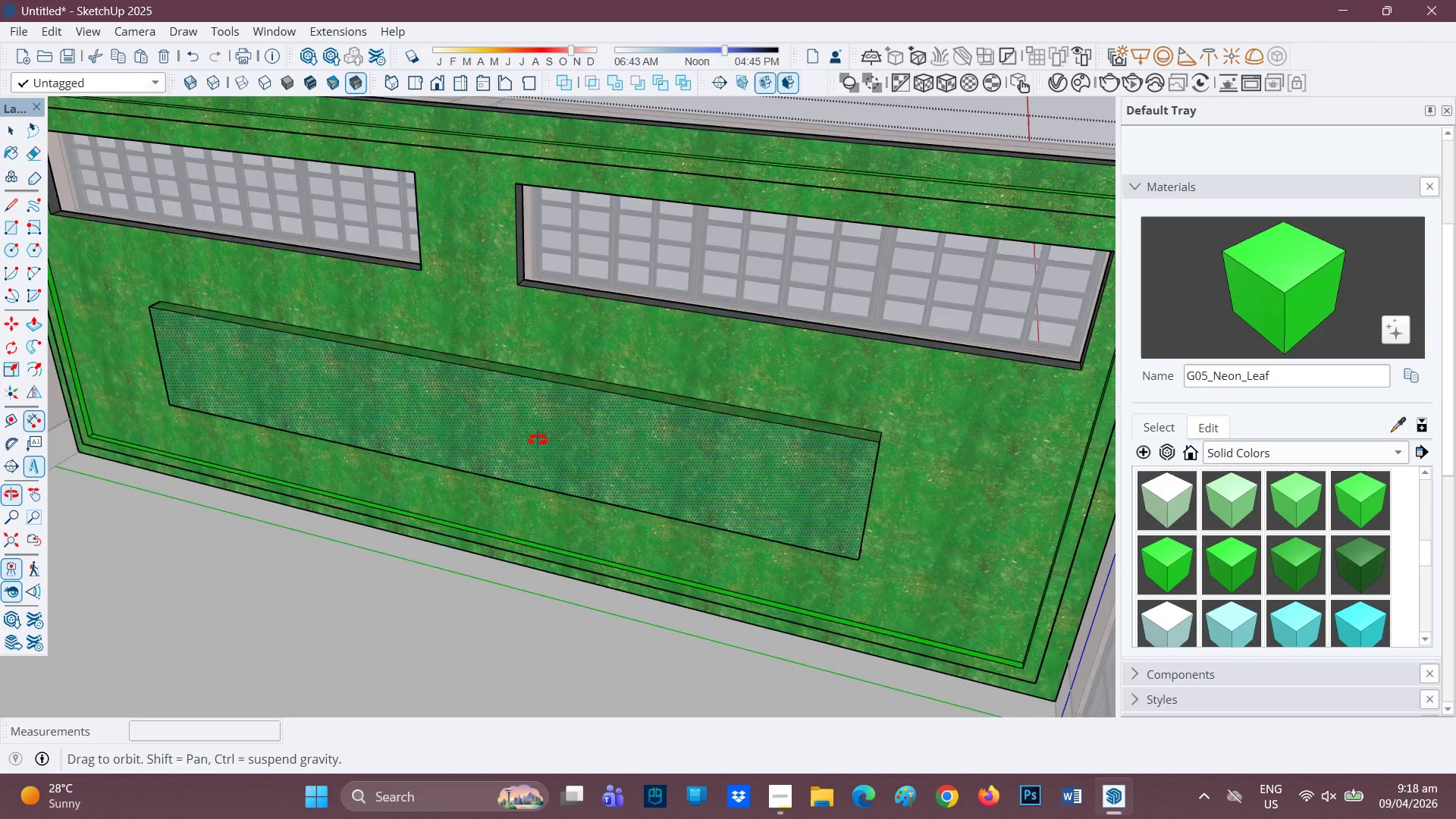 
scroll: coordinate [596, 380], scroll_direction: down, amount: 2.0
 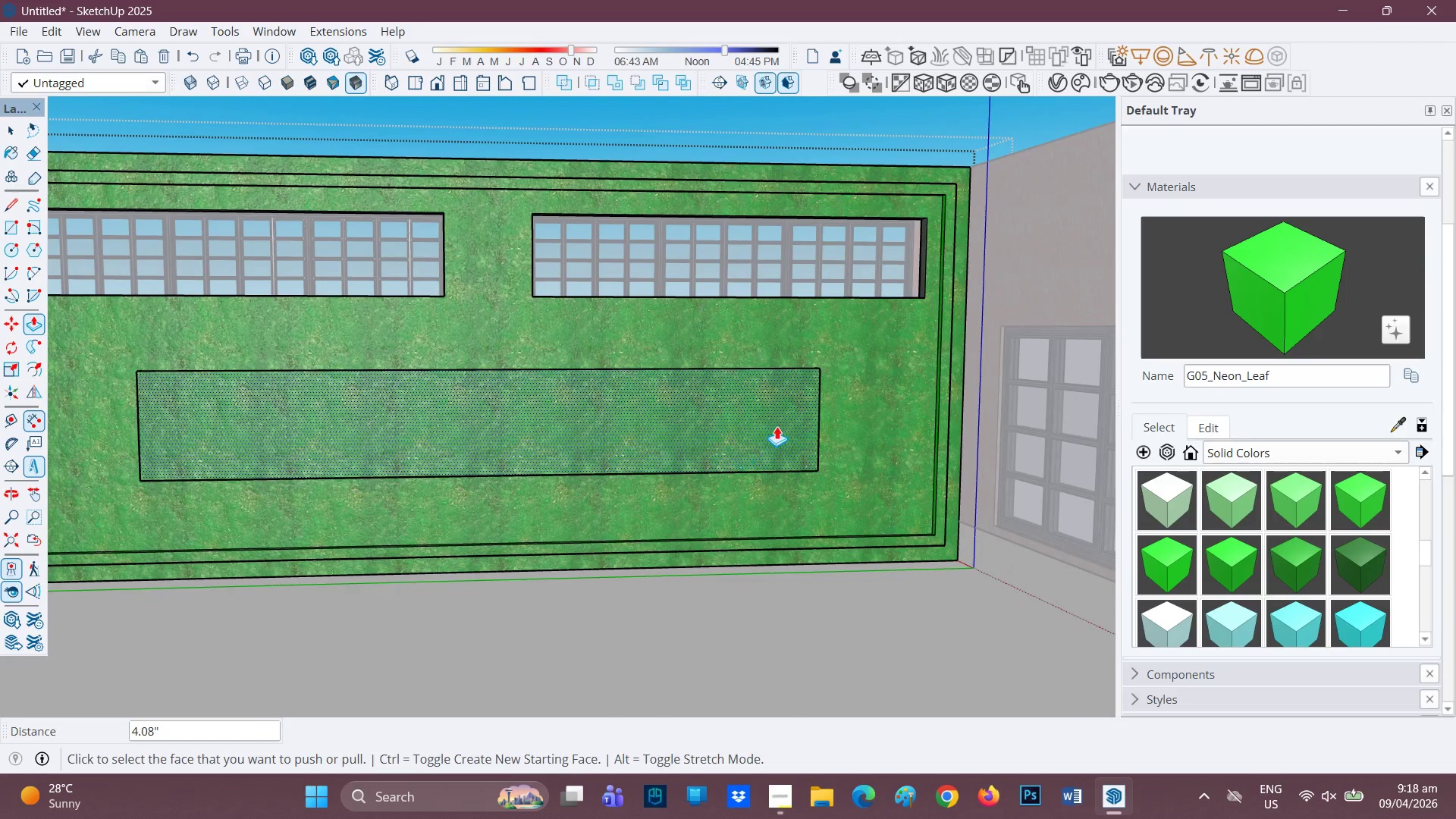 
key(F)
 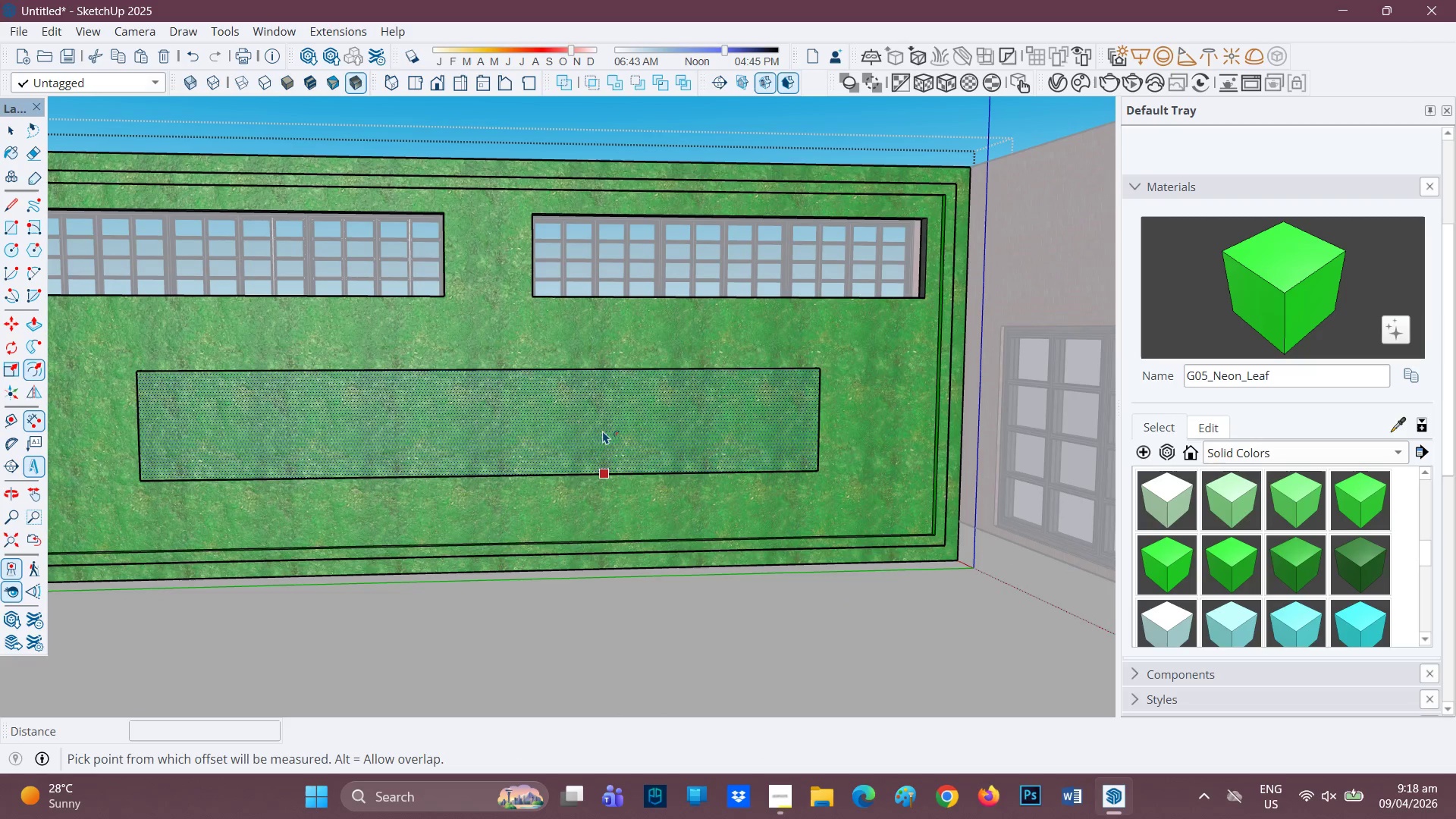 
left_click([603, 431])
 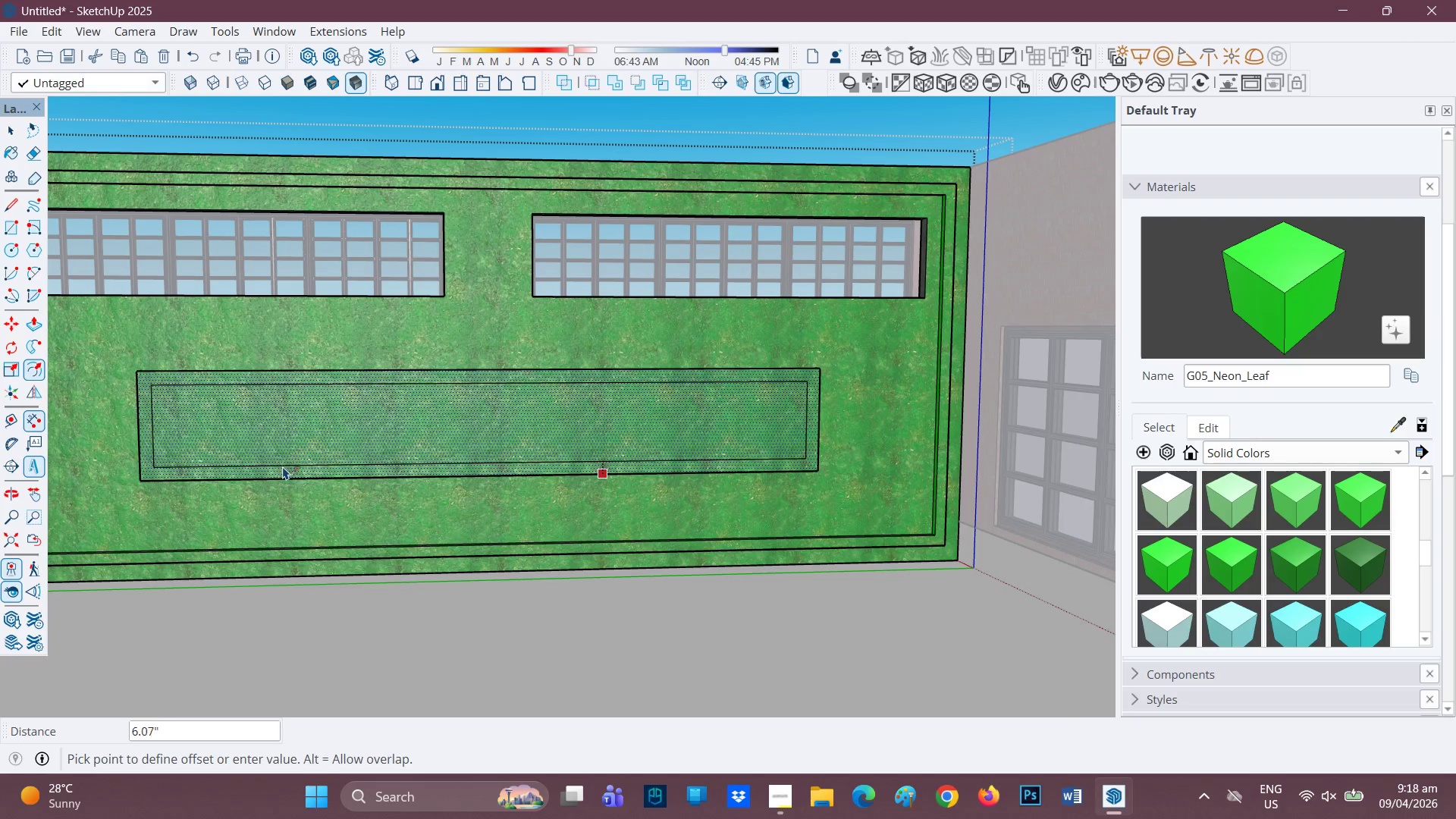 
left_click([262, 474])
 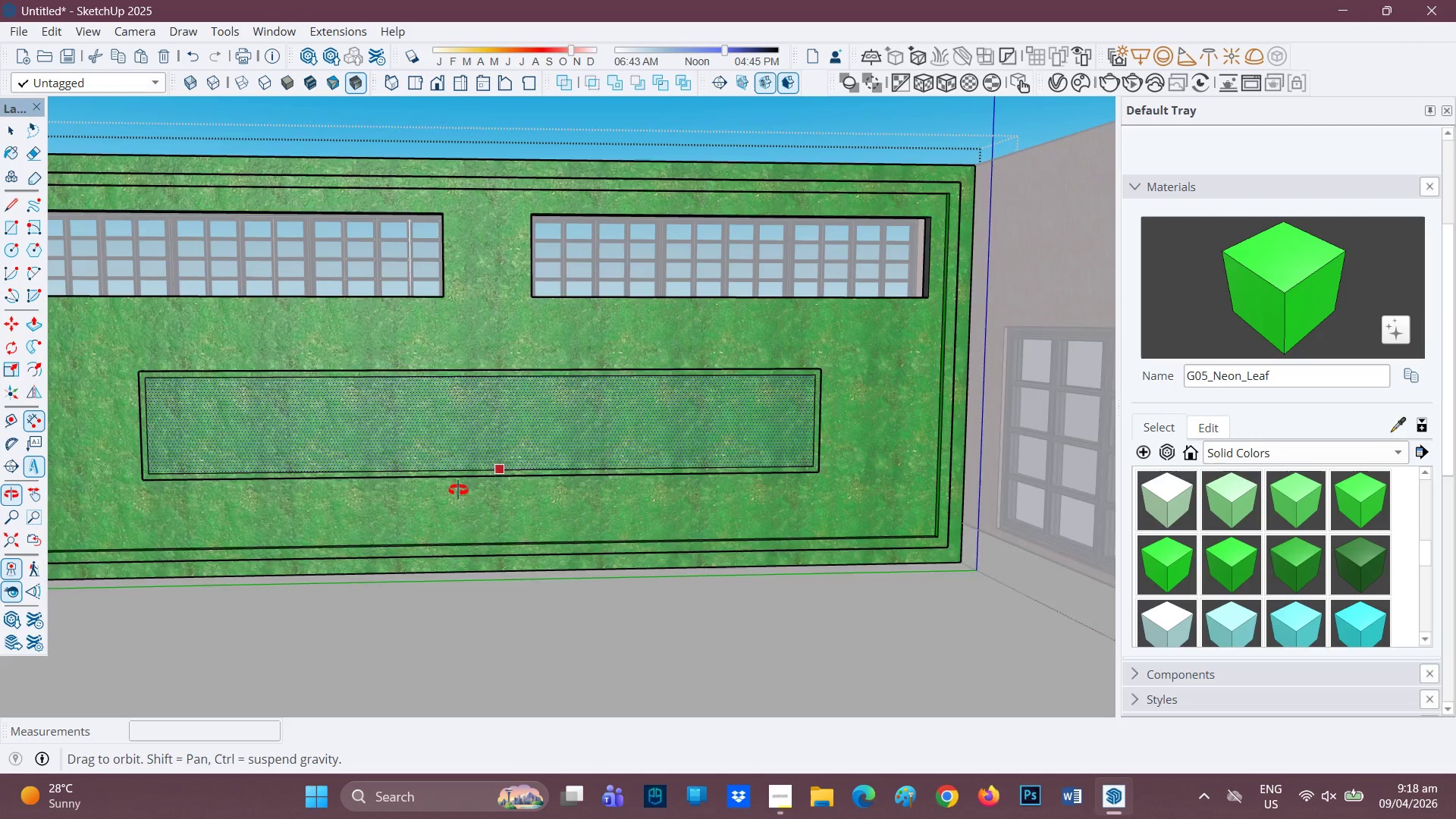 
key(P)
 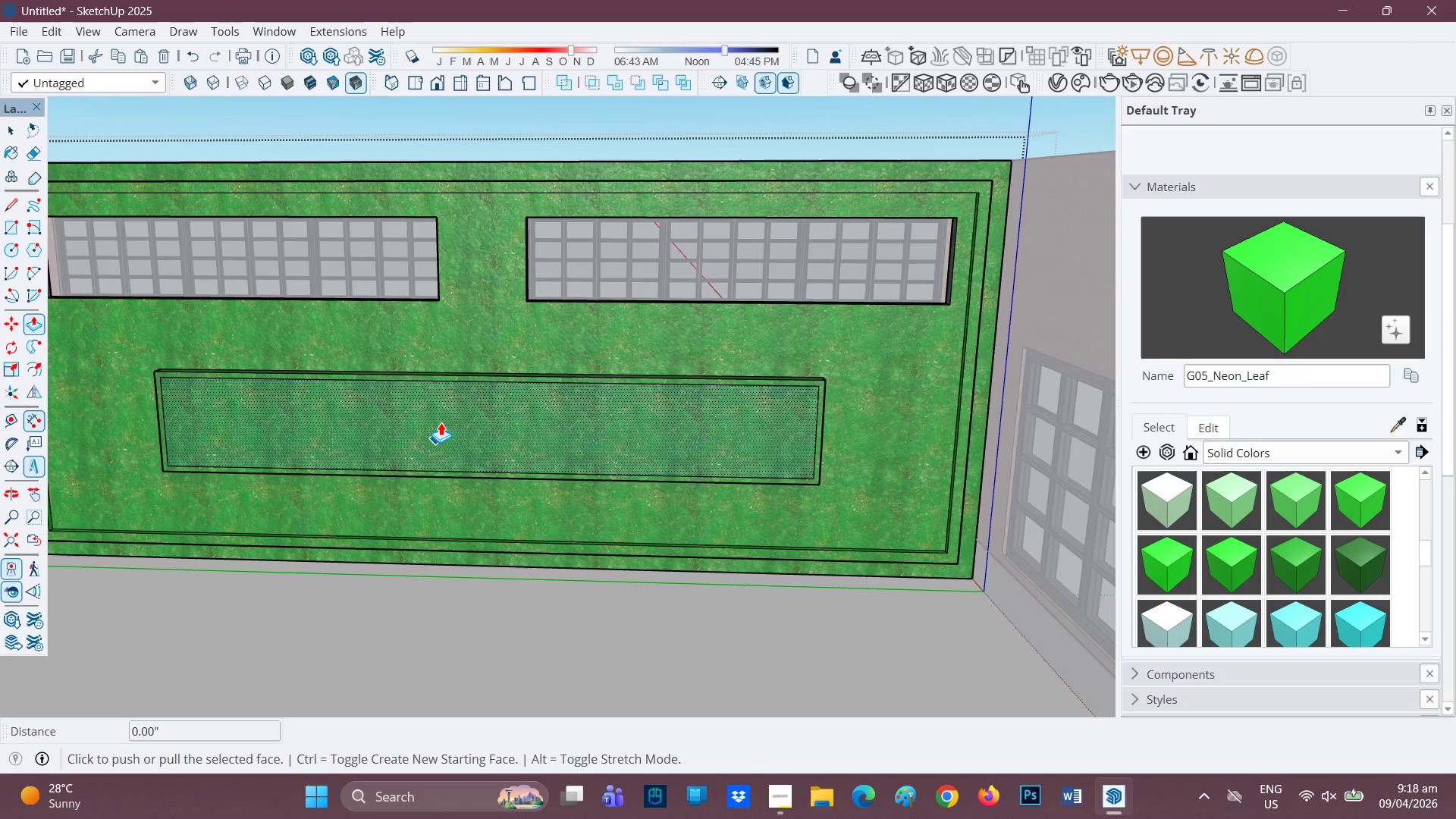 
left_click([441, 422])
 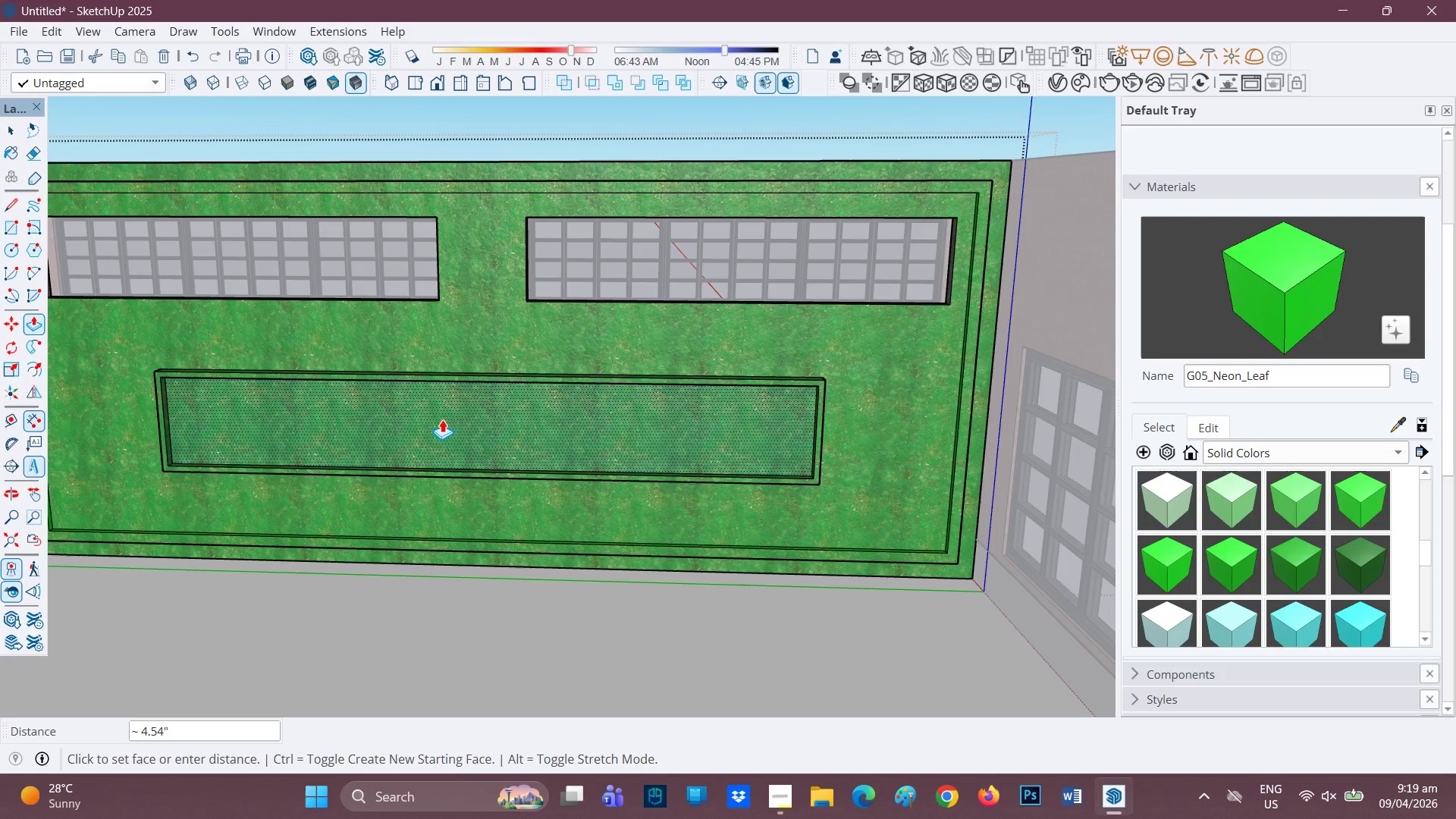 
key(4)
 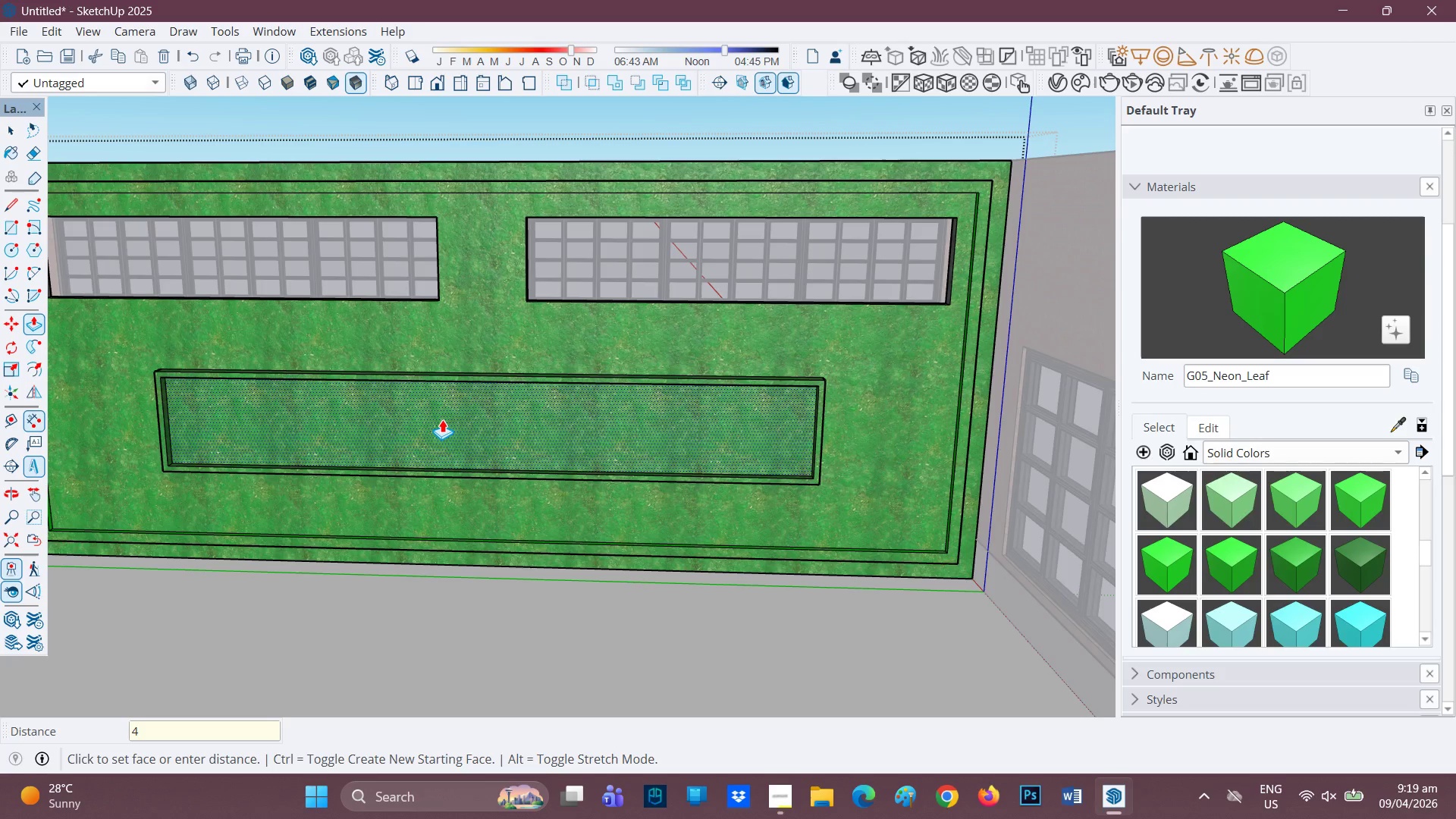 
key(Enter)
 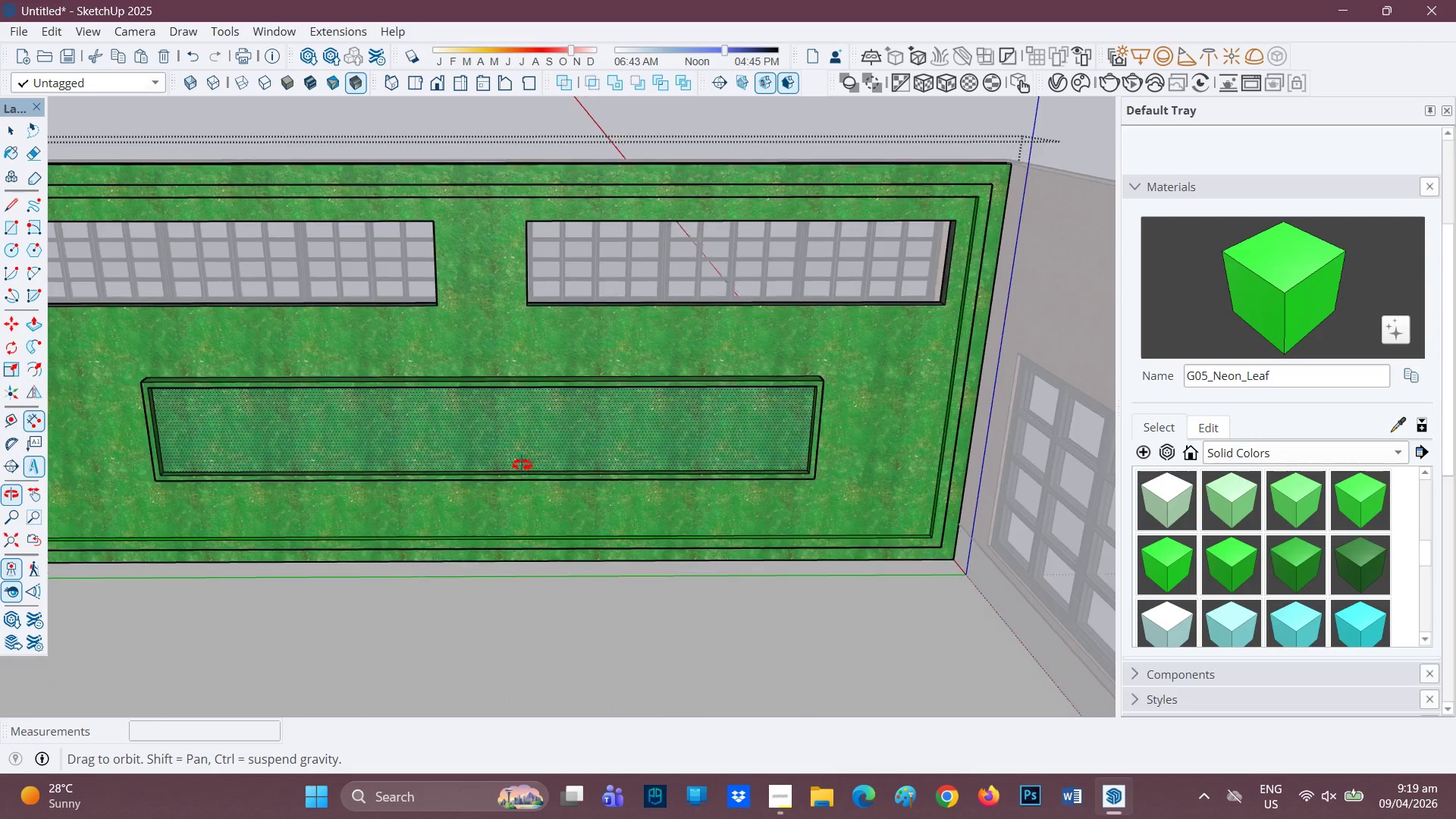 
scroll: coordinate [506, 418], scroll_direction: down, amount: 4.0
 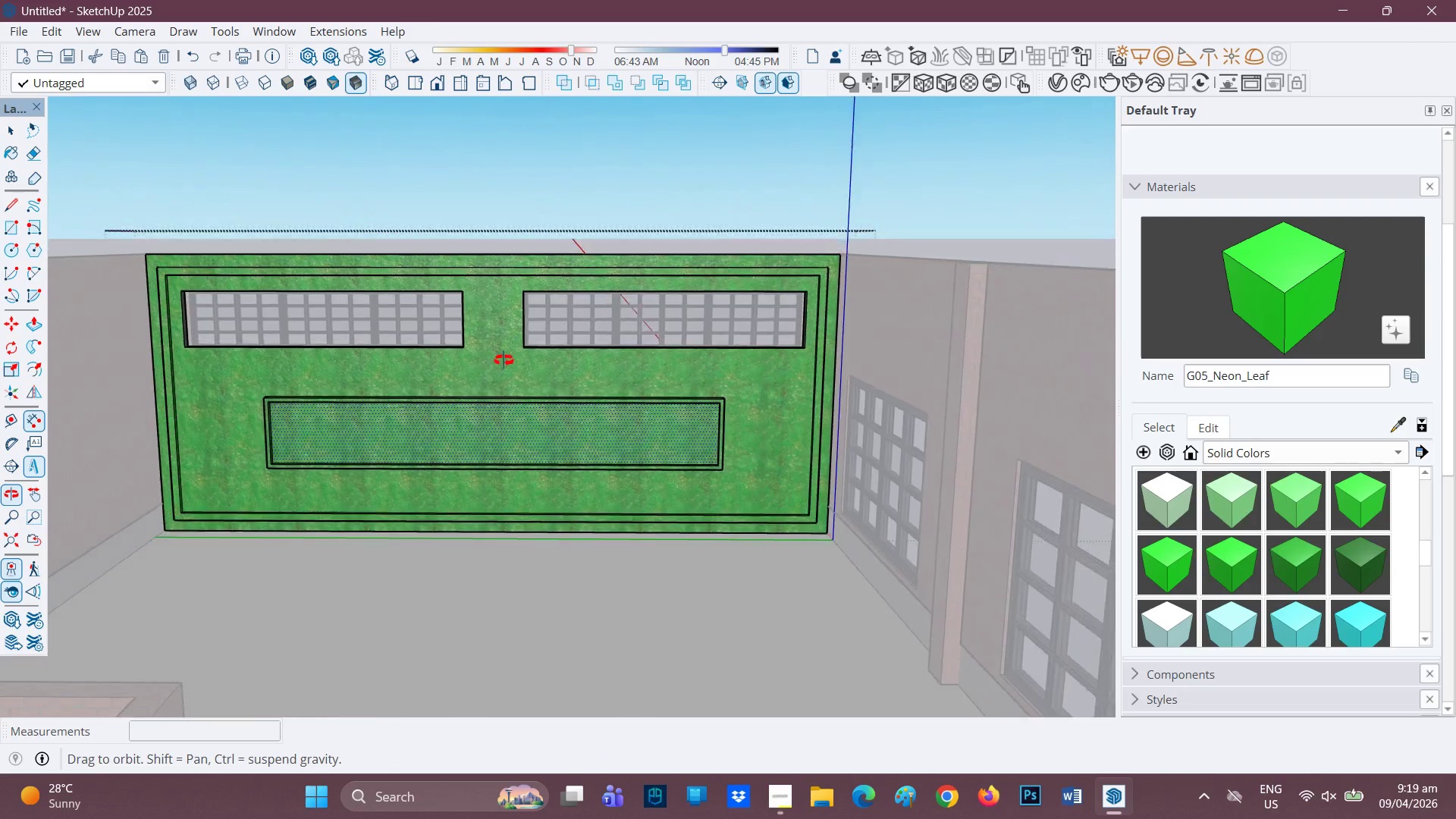 
scroll: coordinate [453, 469], scroll_direction: up, amount: 2.0
 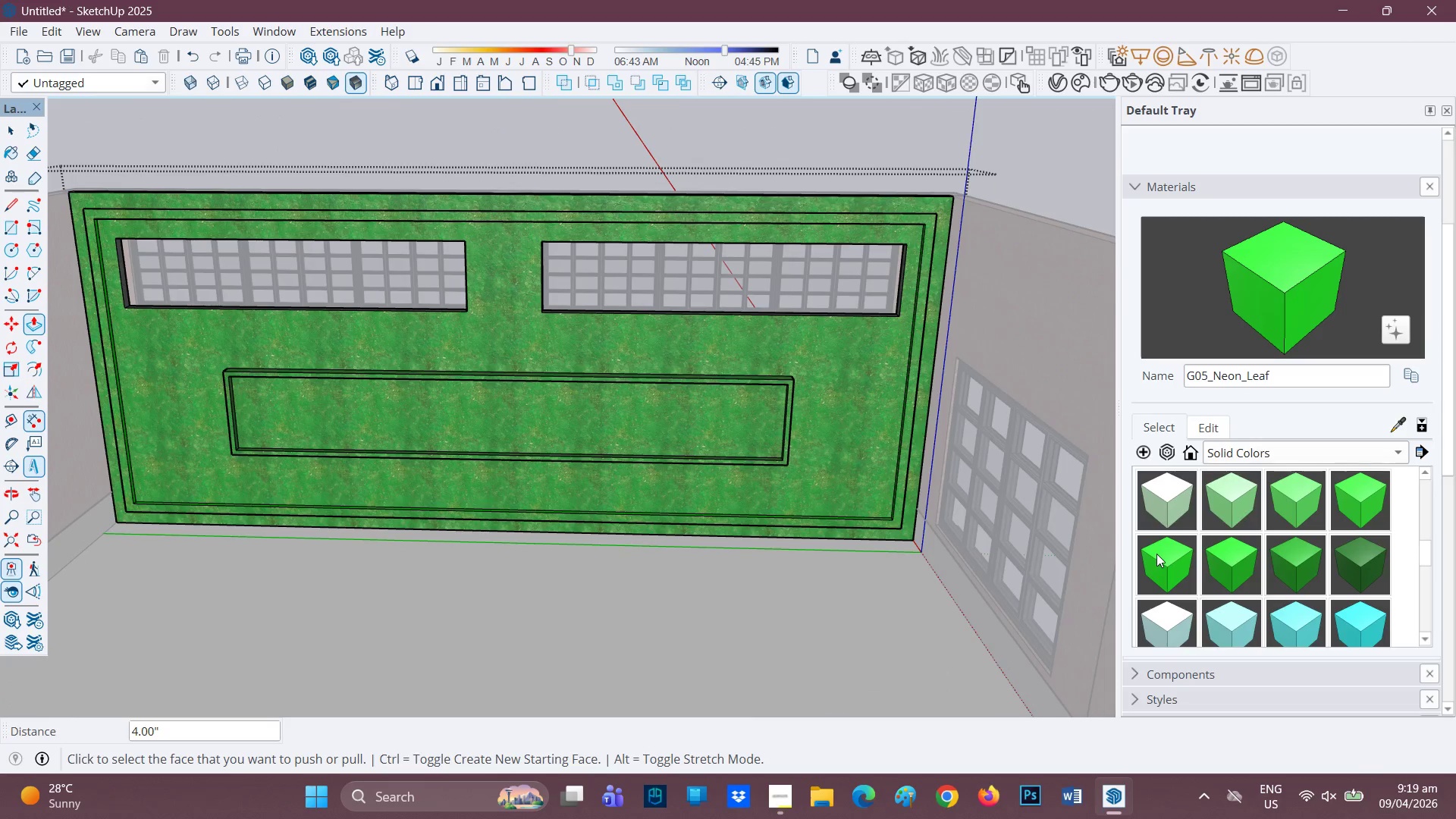 
left_click([1157, 504])
 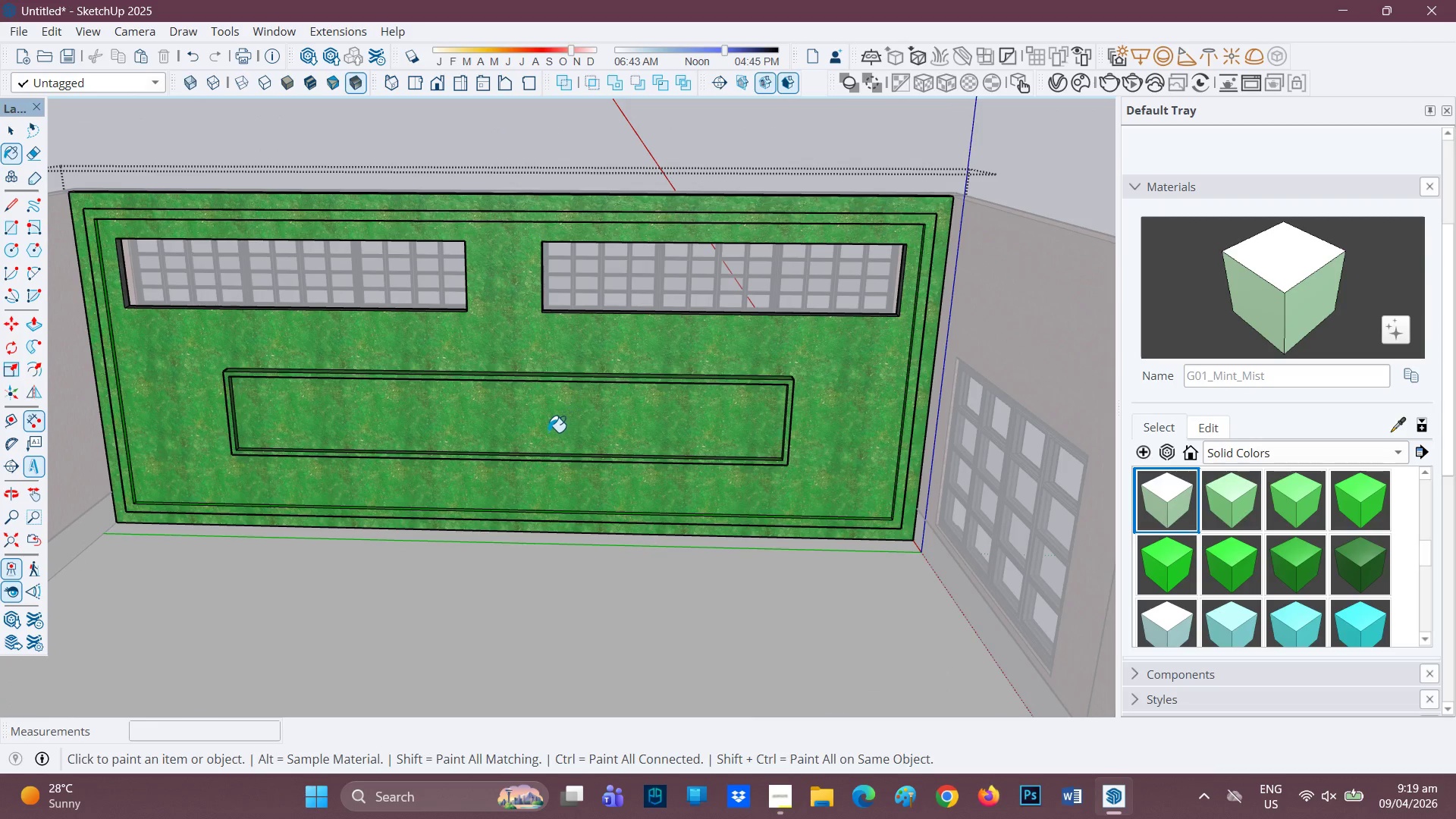 
left_click([548, 432])
 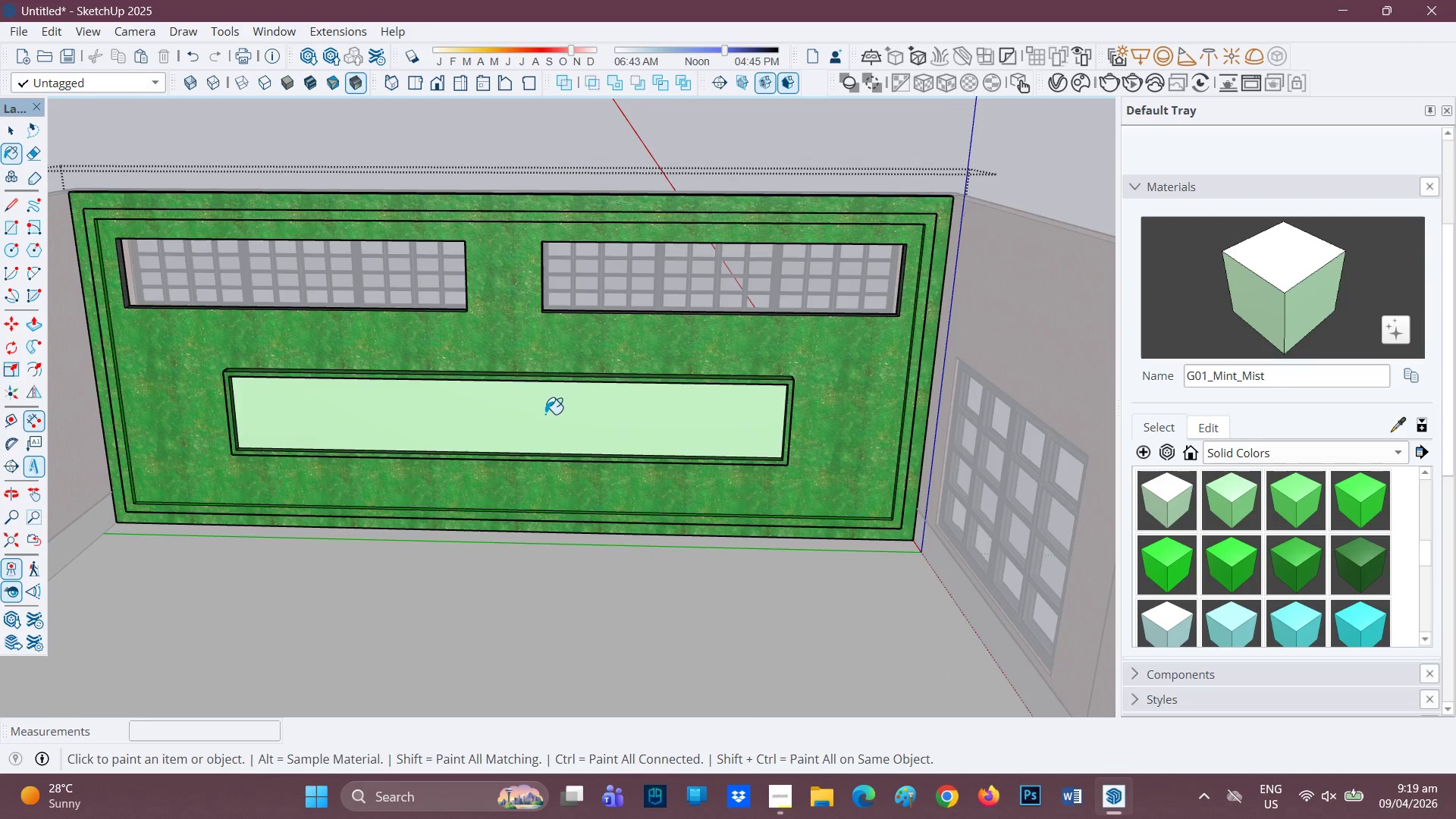 
scroll: coordinate [543, 415], scroll_direction: up, amount: 3.0
 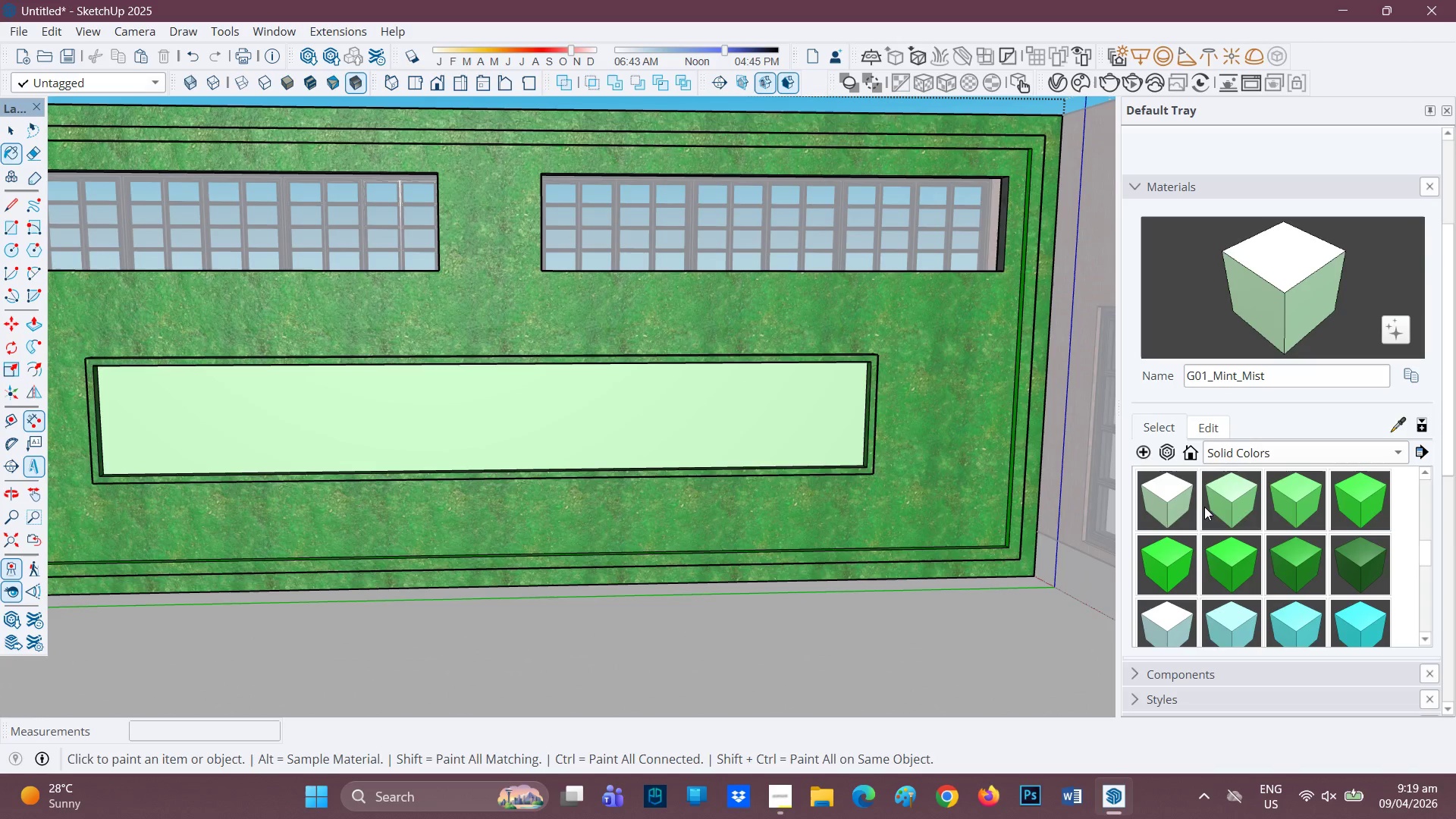 
scroll: coordinate [597, 431], scroll_direction: down, amount: 2.0
 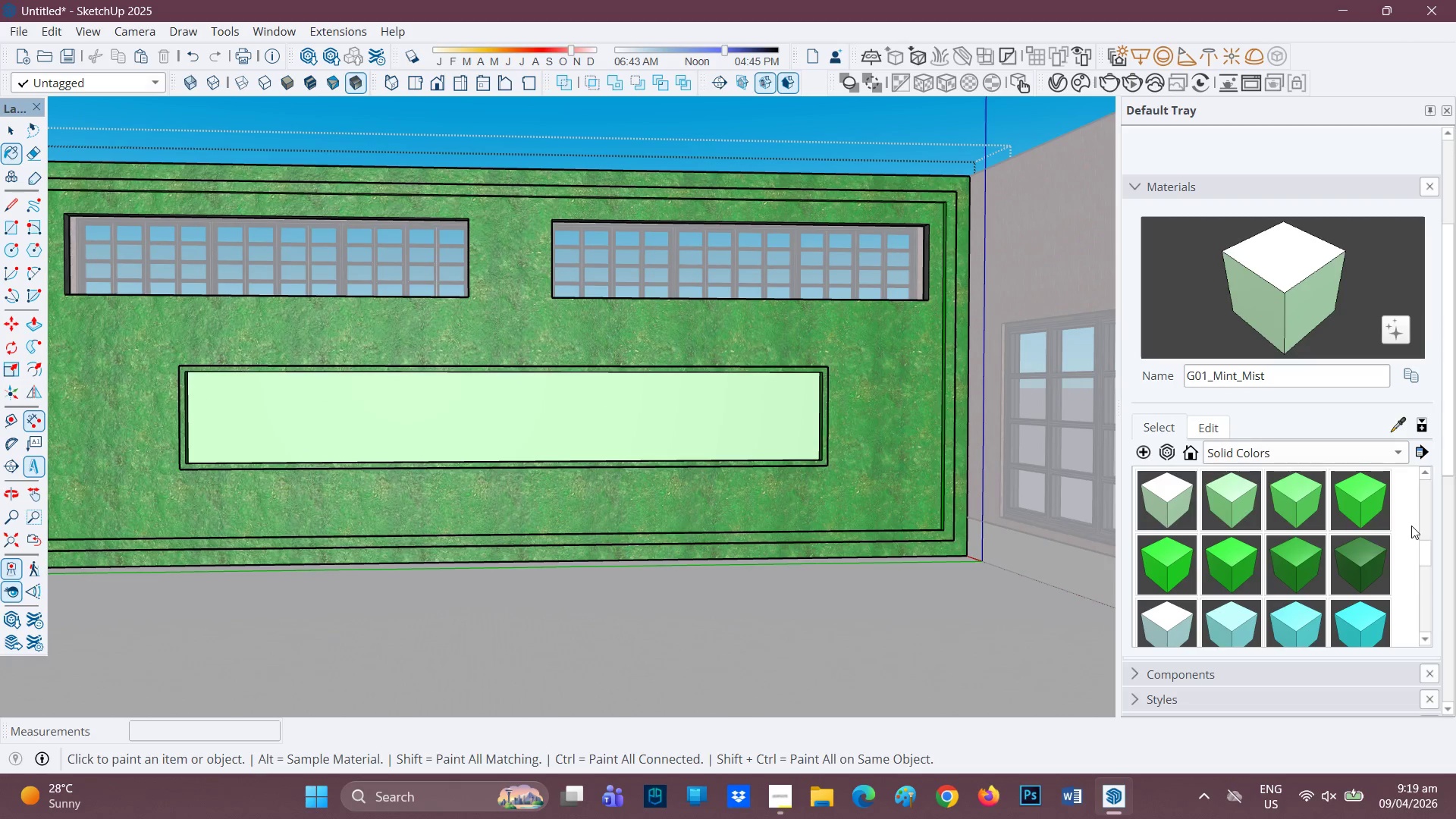 
left_click([1171, 629])
 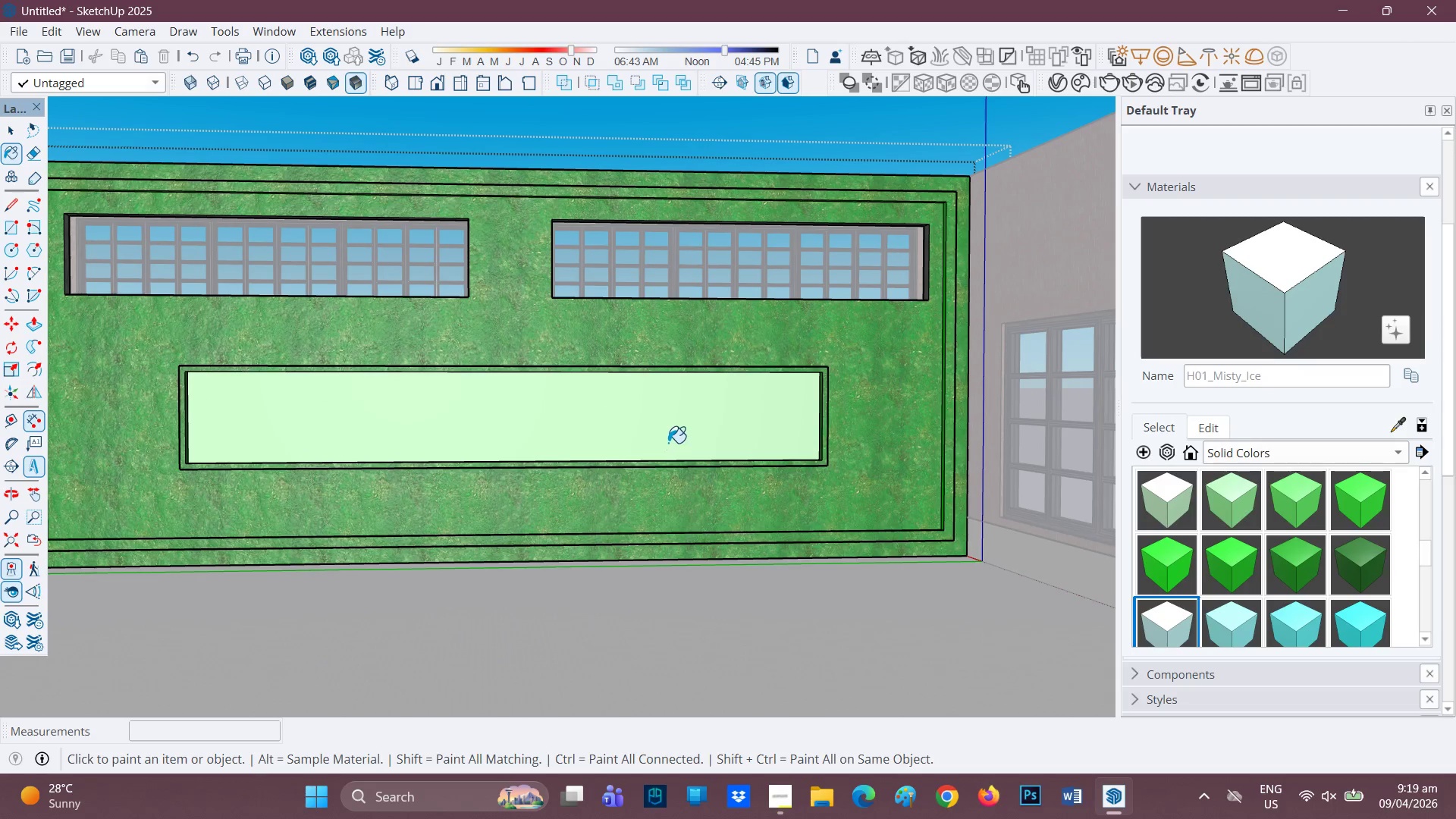 
left_click([670, 431])
 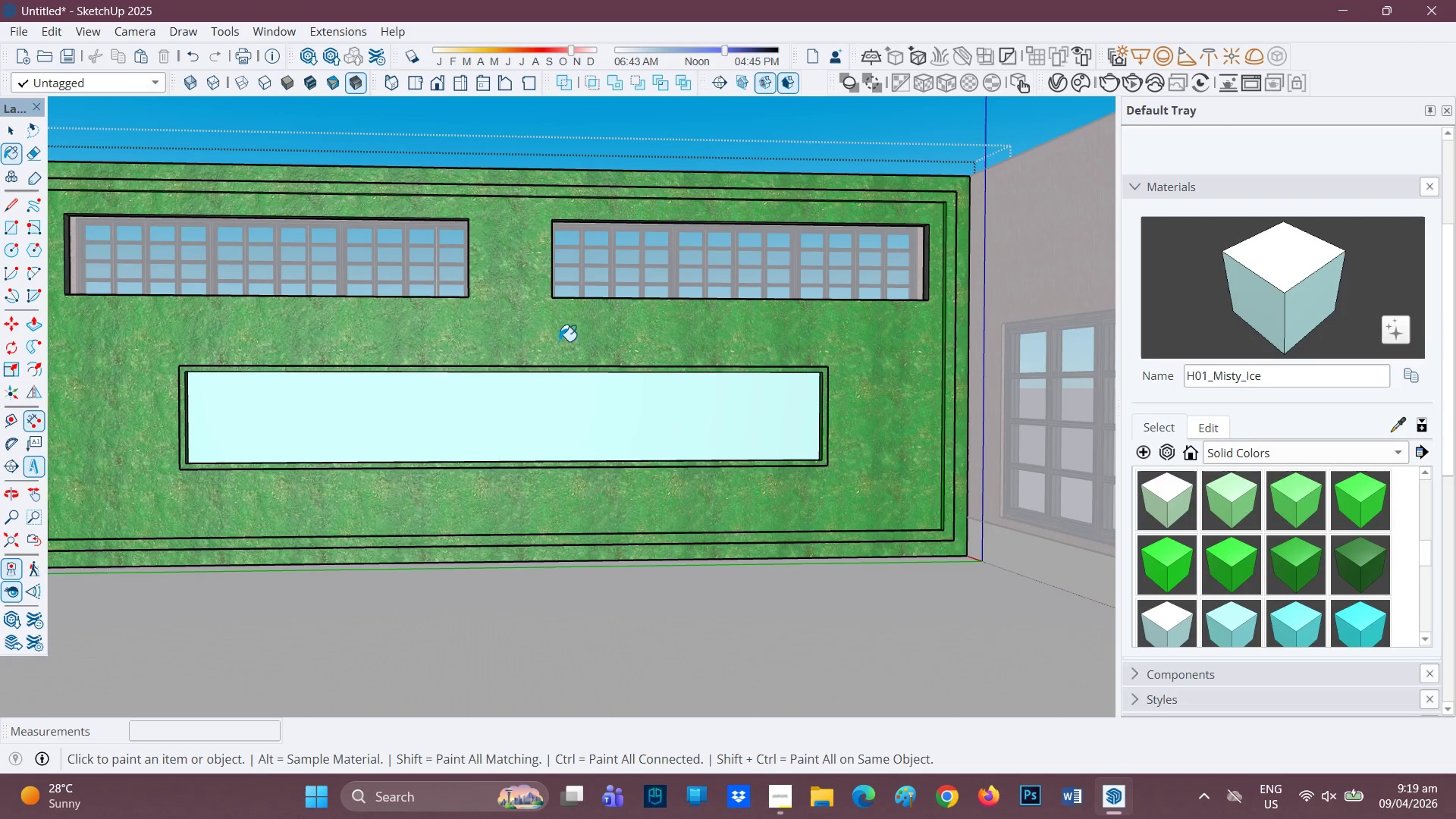 
scroll: coordinate [1190, 555], scroll_direction: down, amount: 13.0
 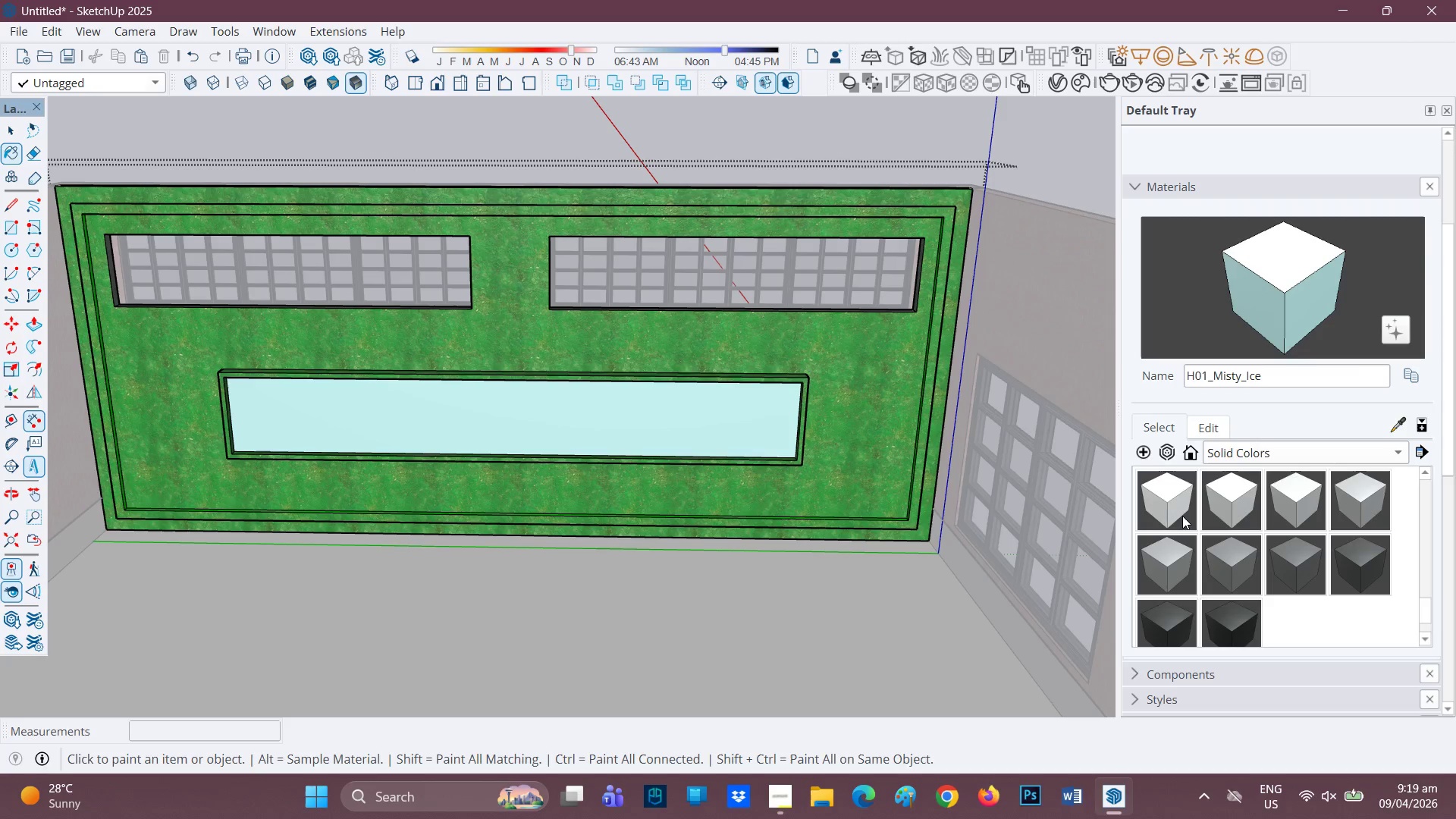 
left_click([1182, 516])
 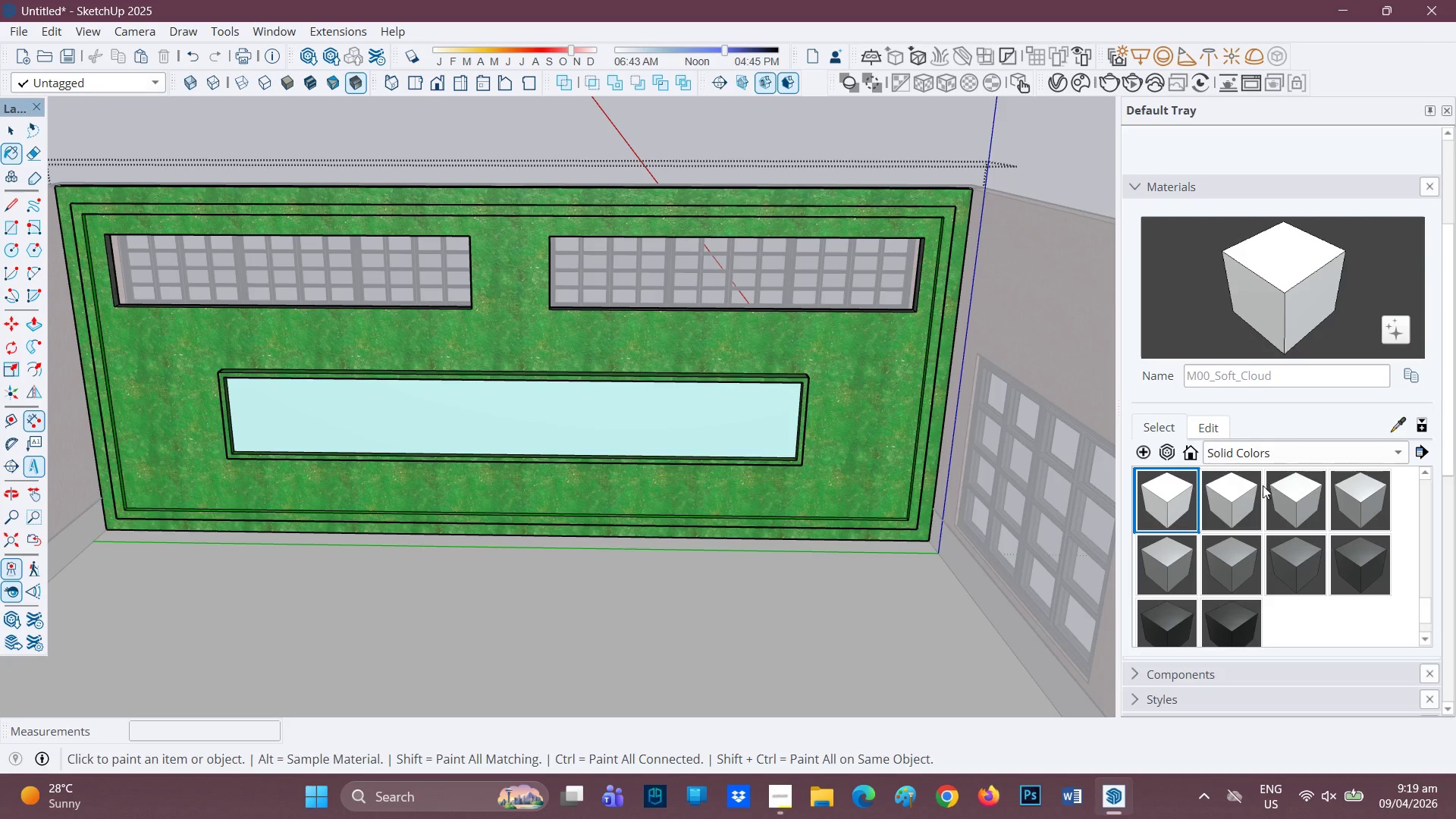 
left_click([1298, 490])
 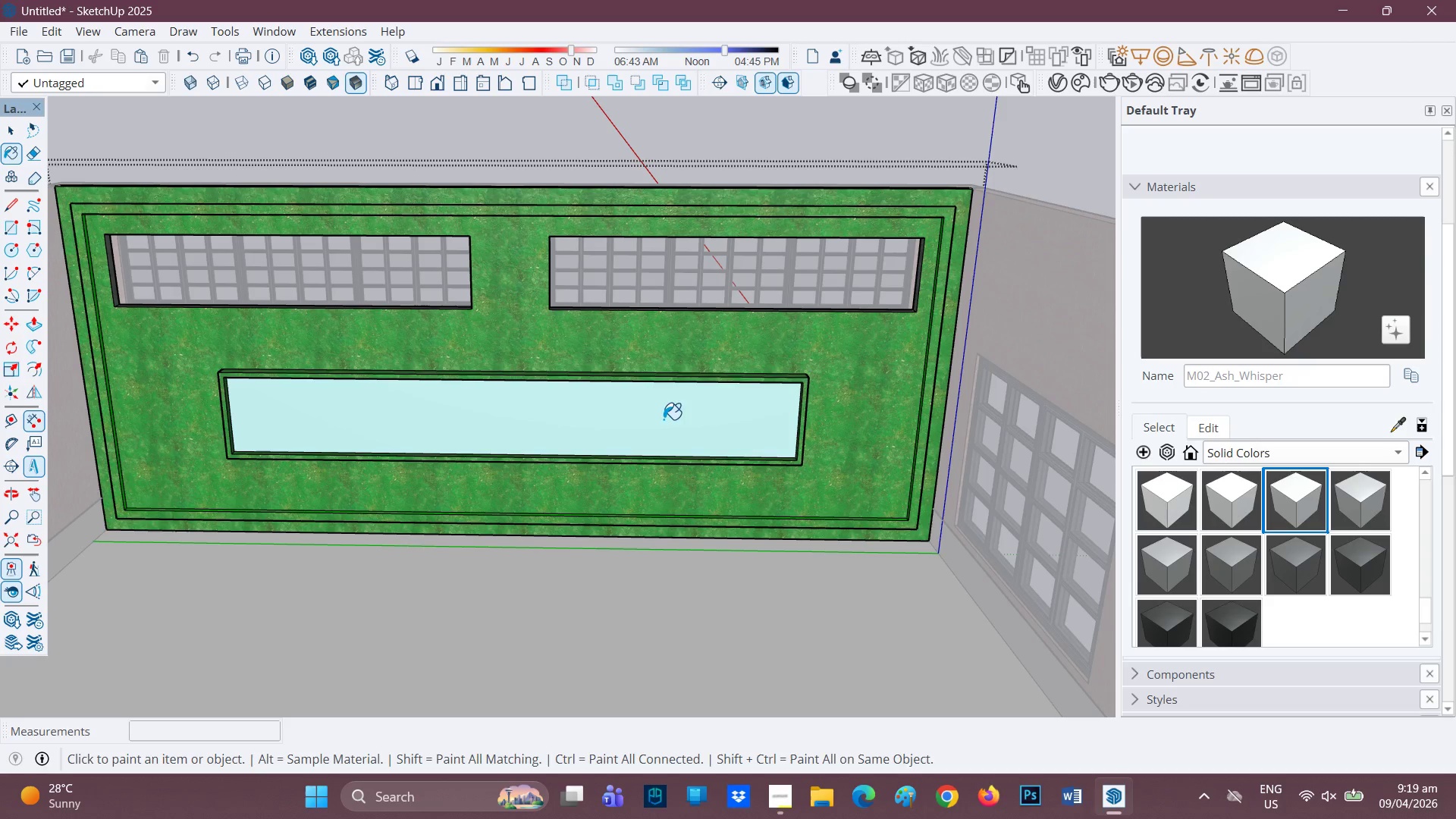 
left_click([651, 405])
 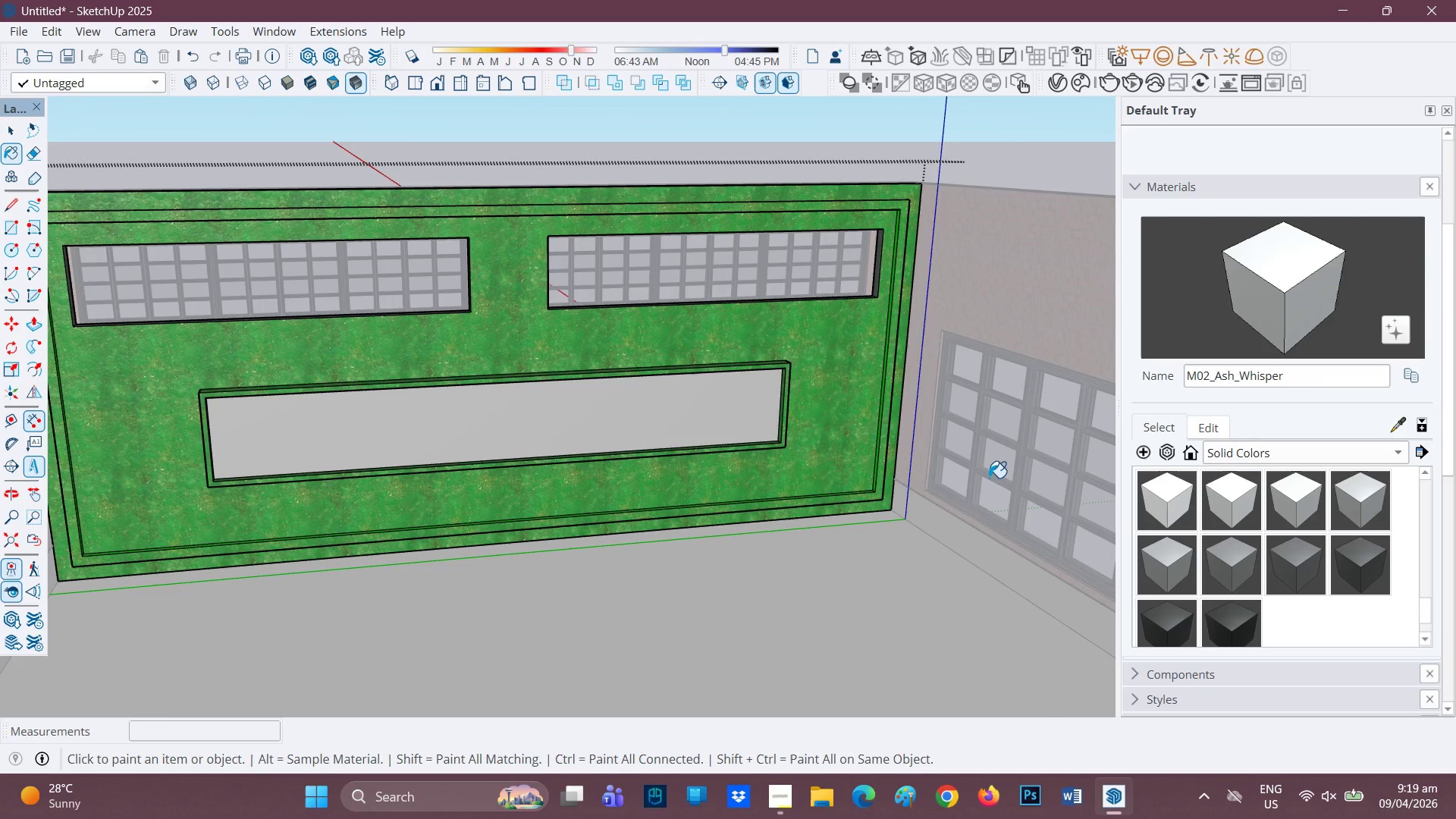 
key(H)
 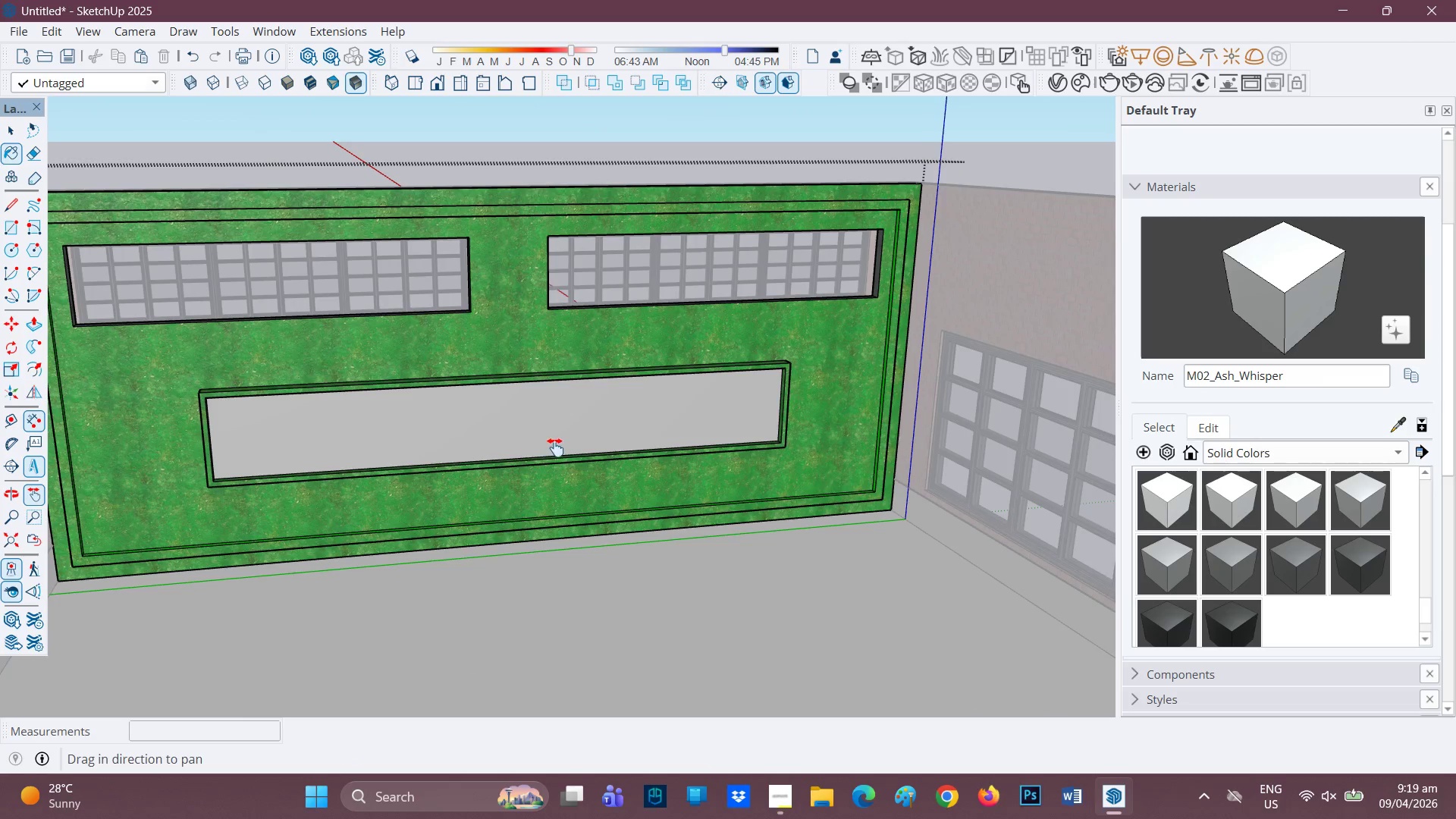 
left_click_drag(start_coordinate=[545, 447], to_coordinate=[772, 466])
 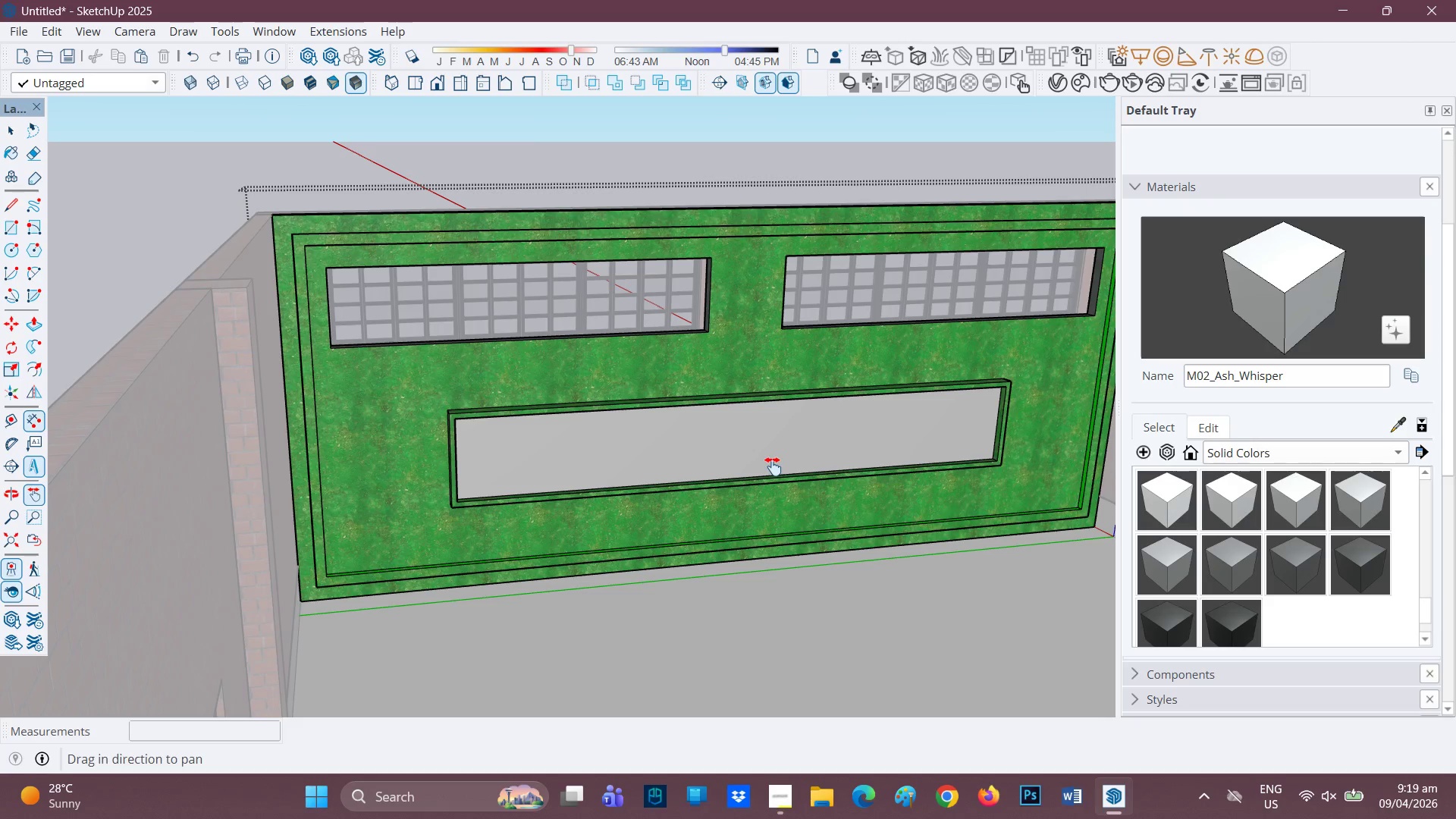 
wait(22.62)
 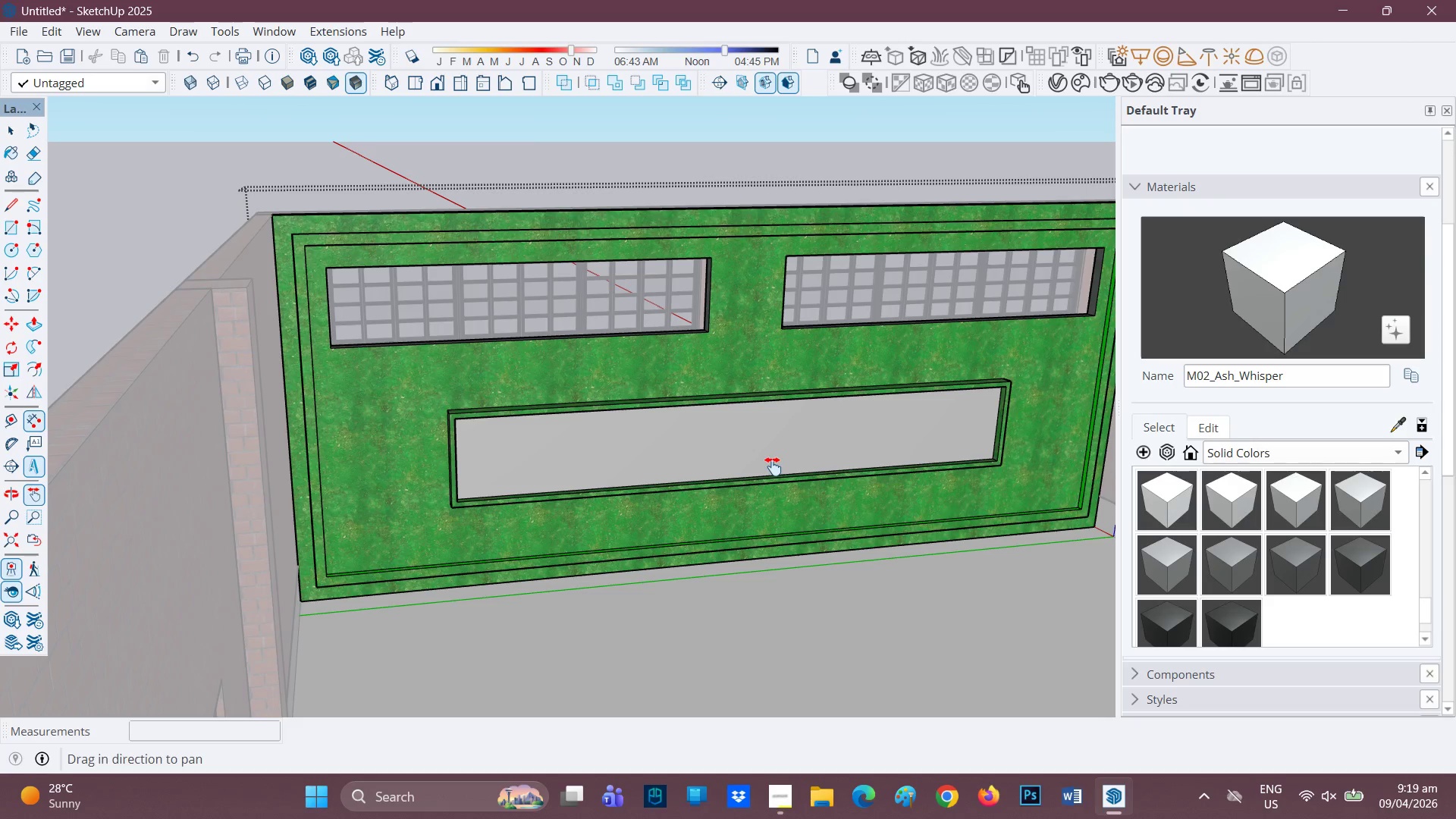 
type(LEARN)
 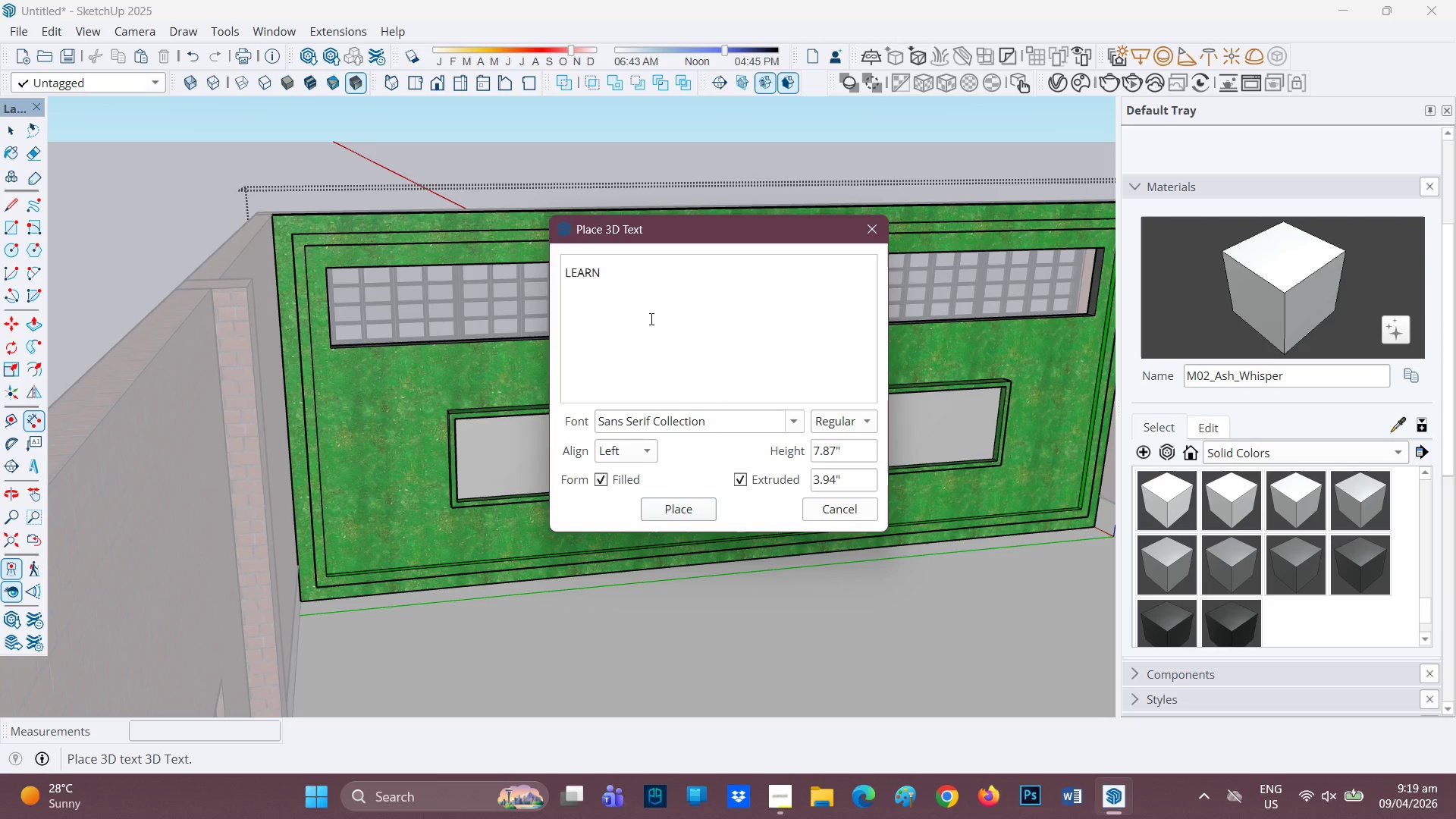 
wait(5.8)
 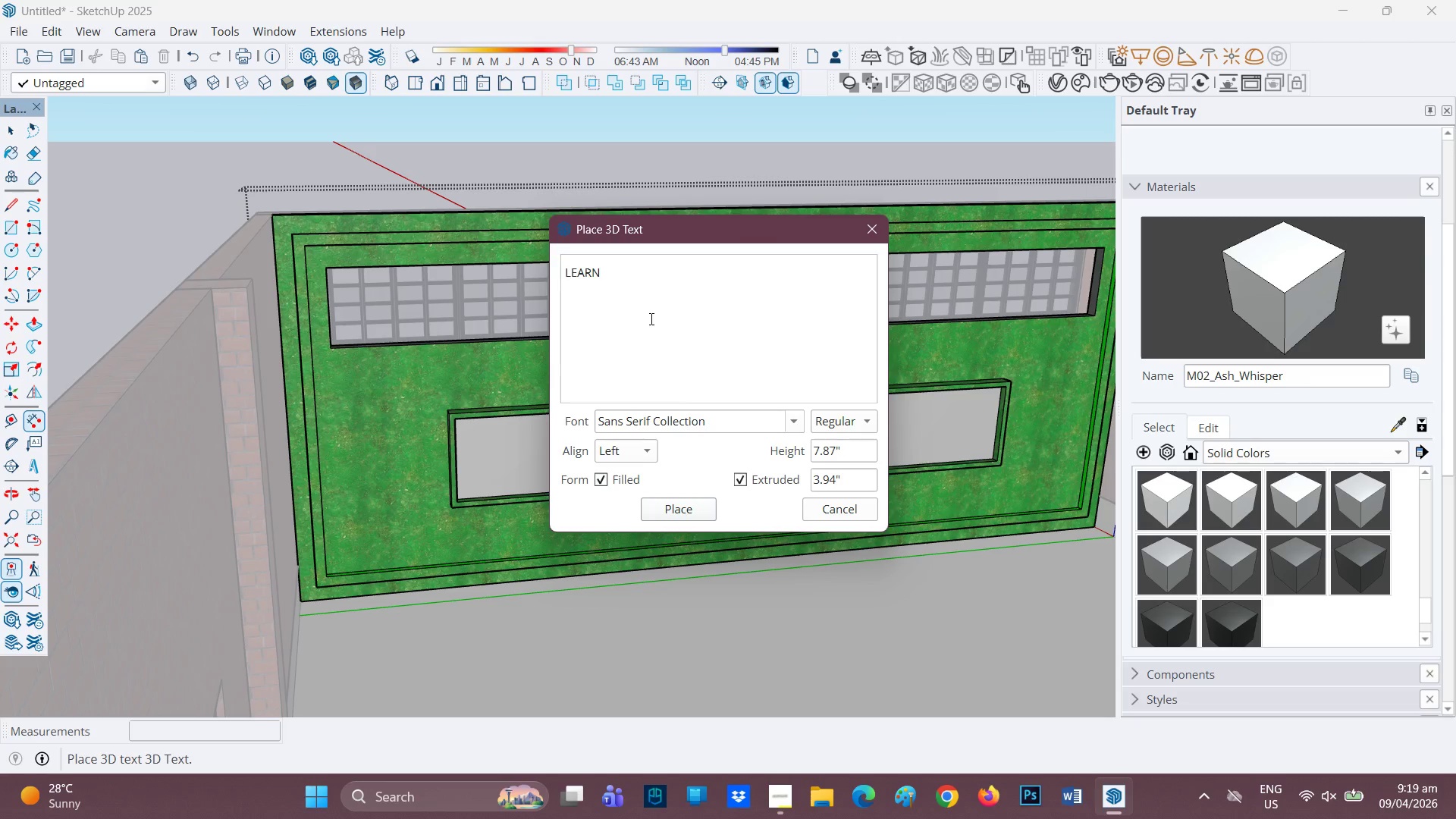 
type( PLAY GLOW)
 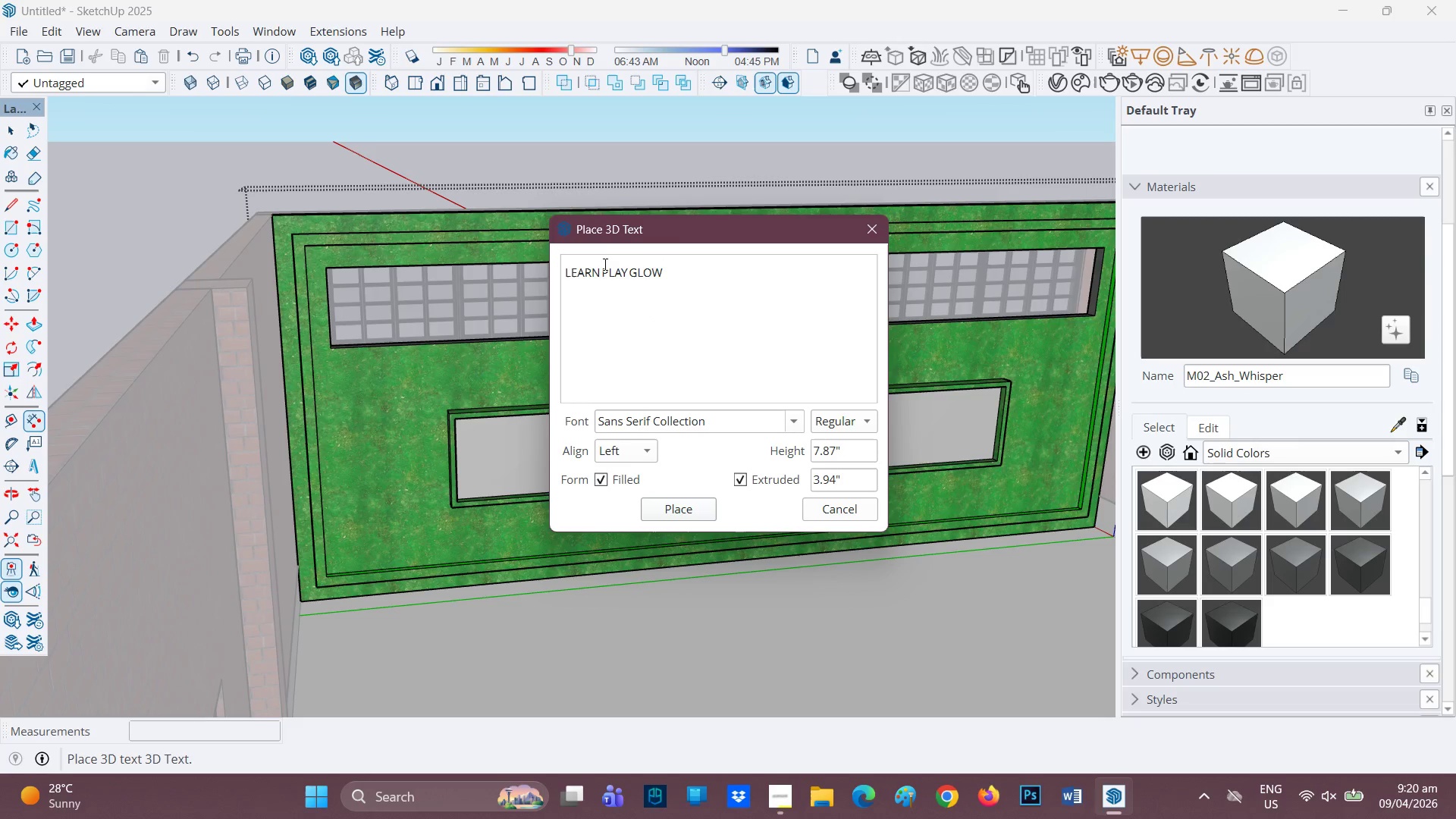 
left_click([600, 268])
 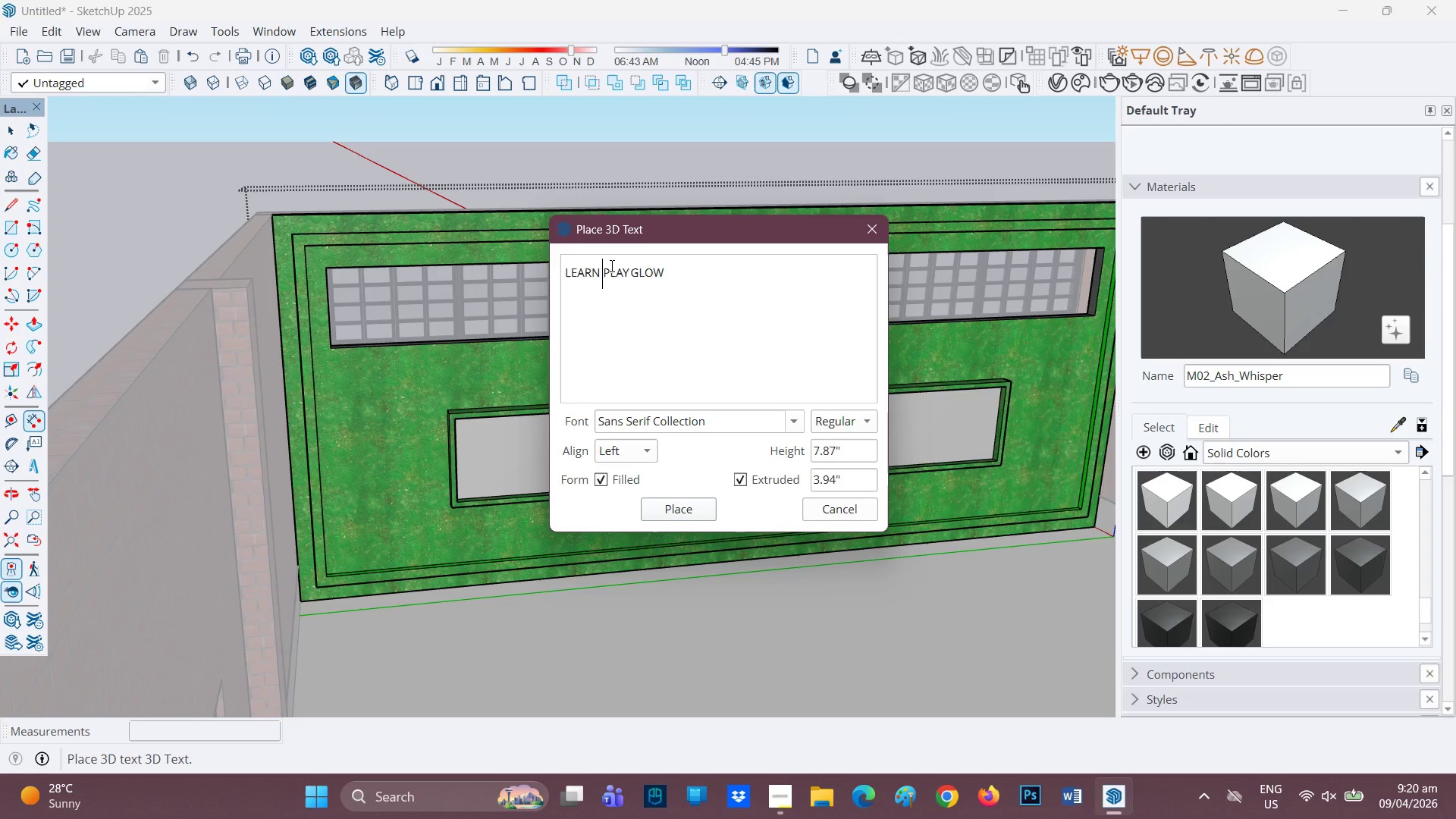 
key(Space)
 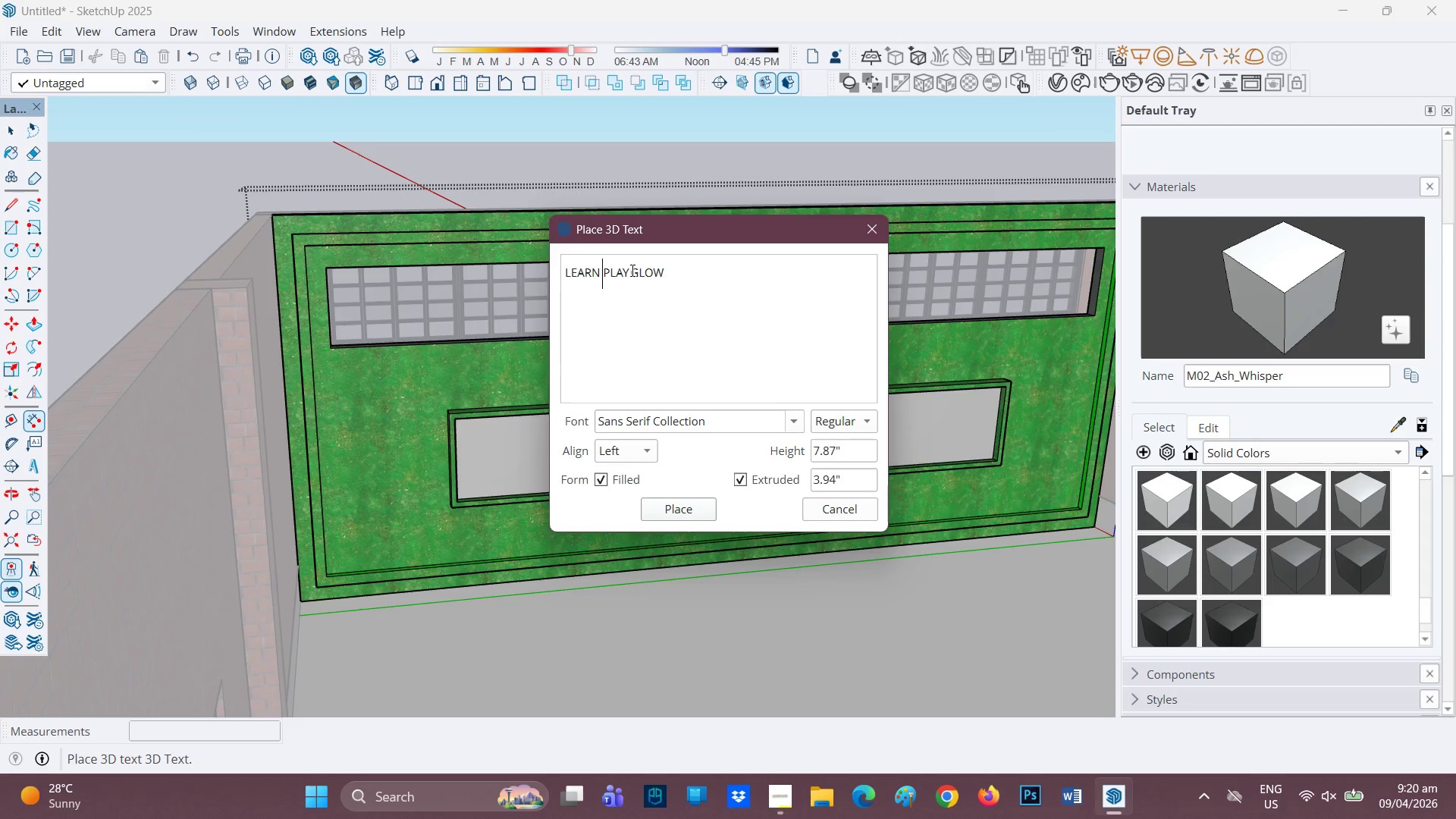 
left_click([629, 271])
 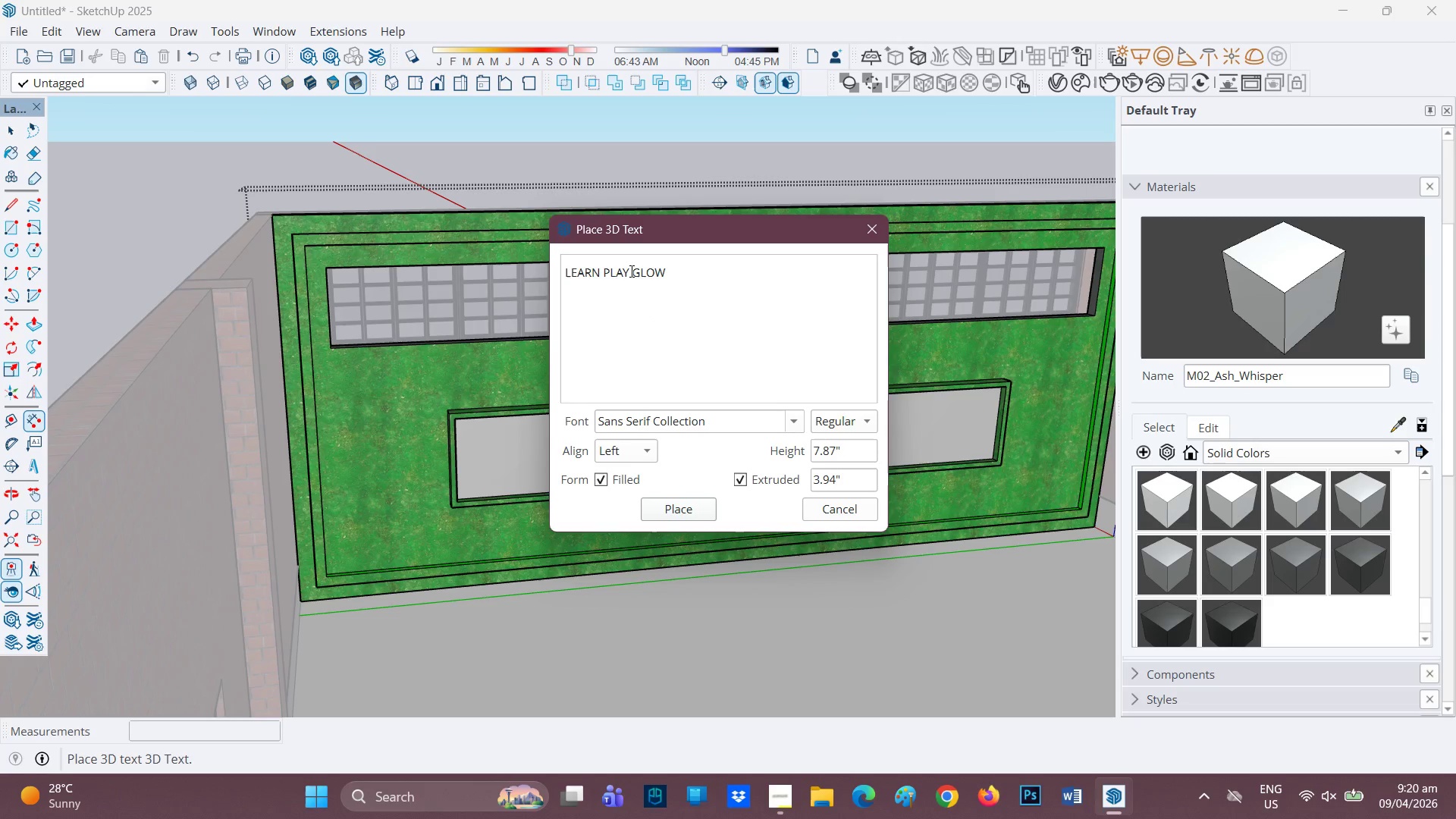 
key(Space)
 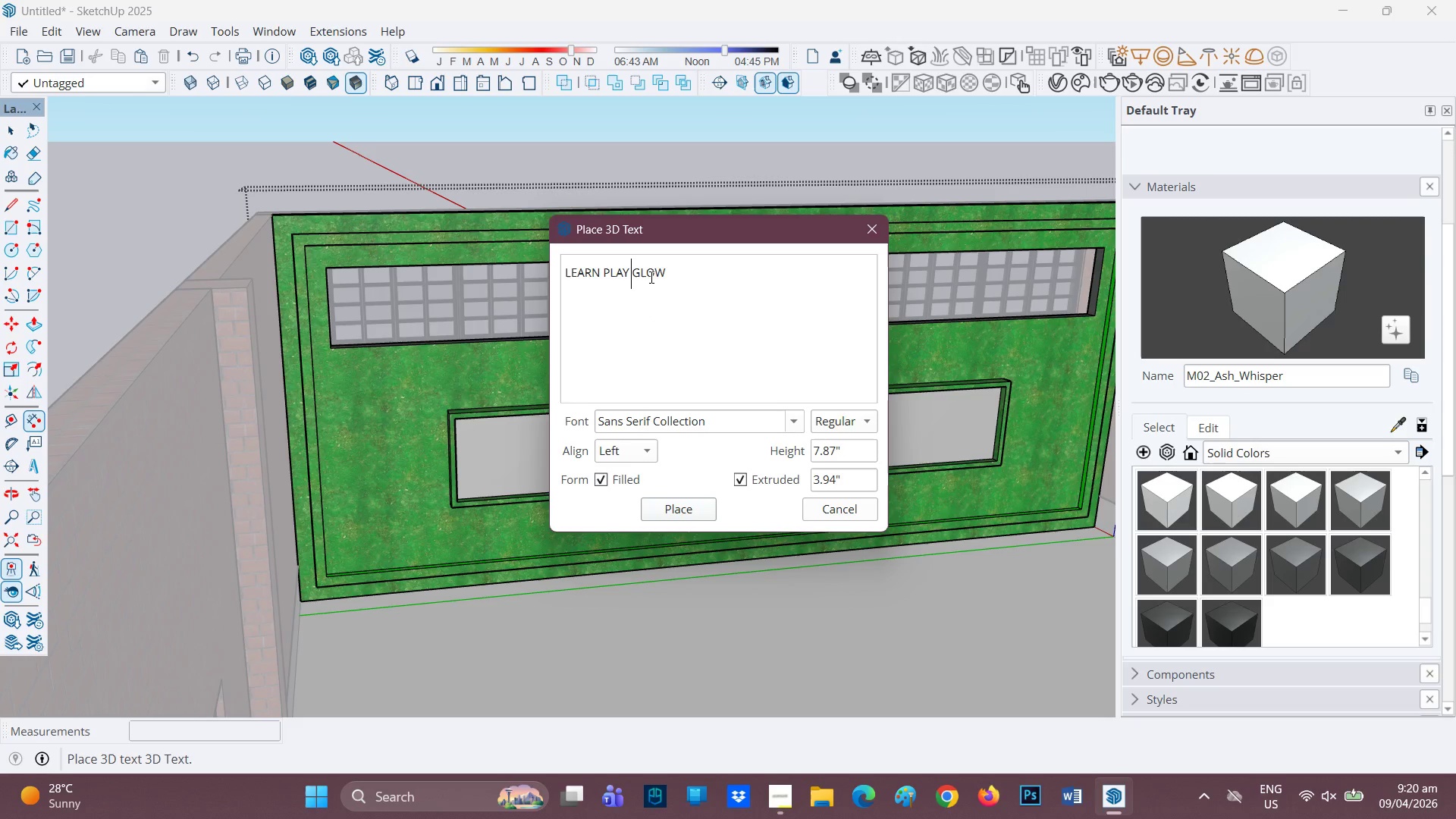 
key(Space)
 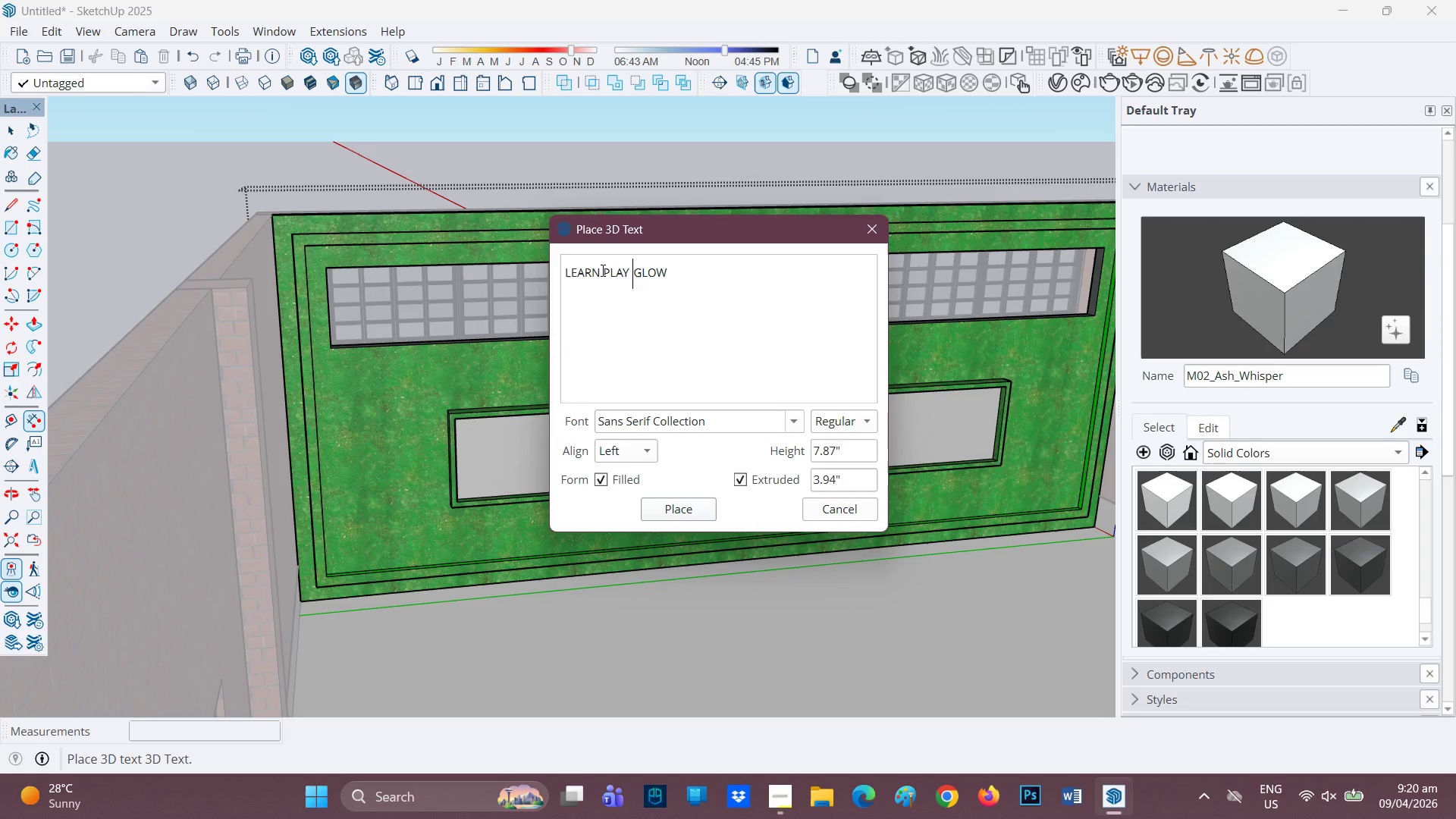 
left_click([601, 270])
 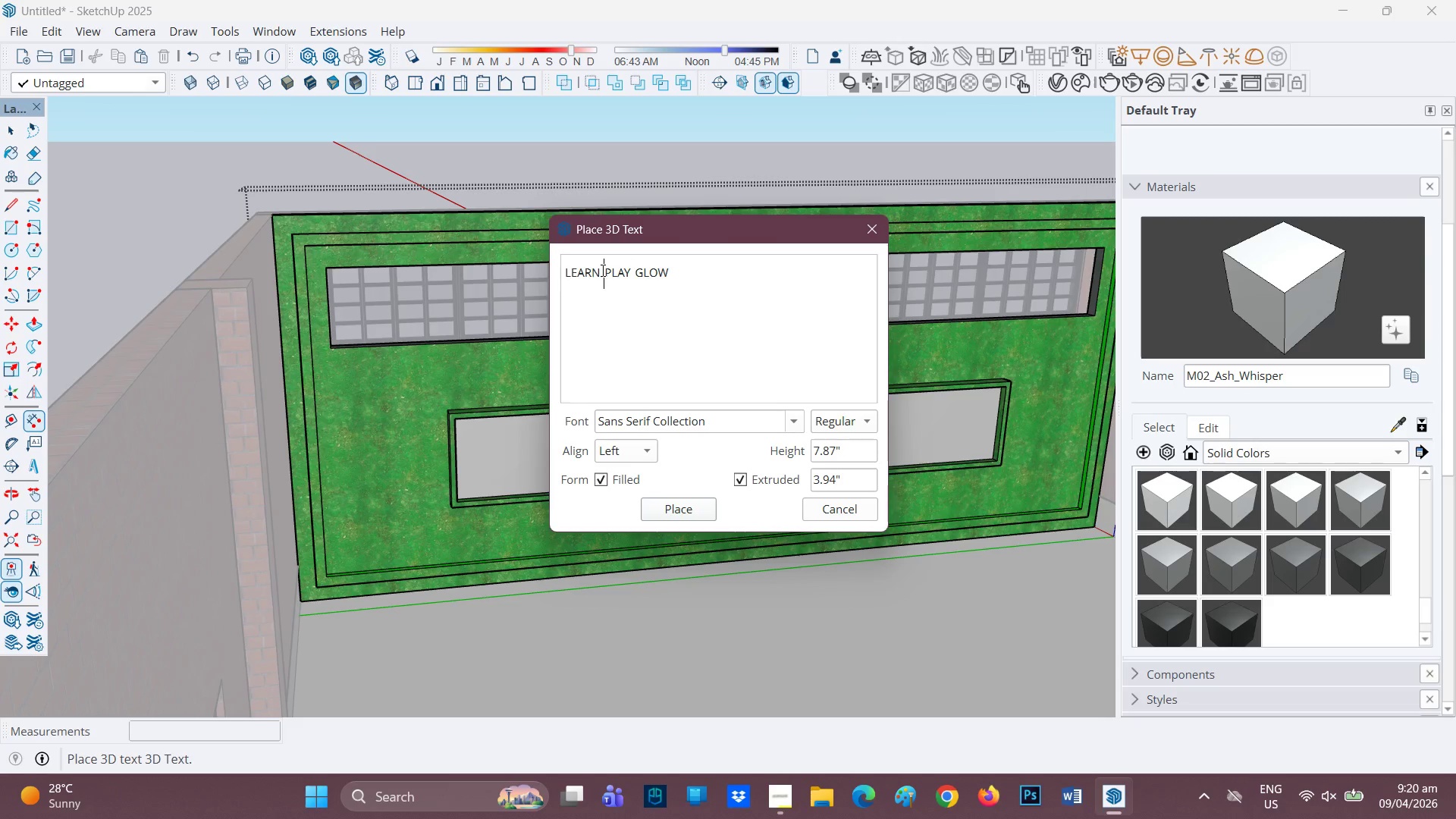 
key(Space)
 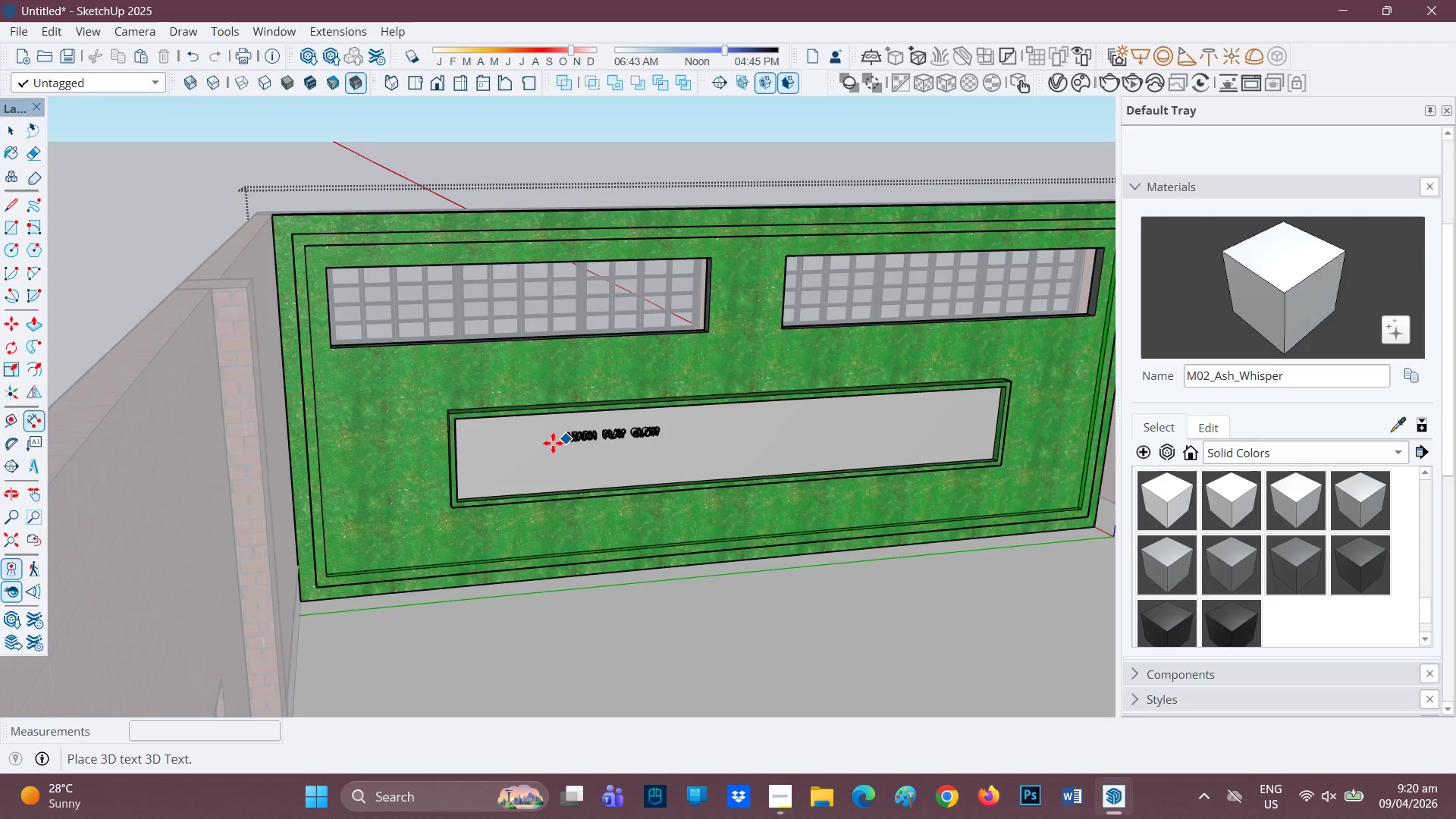 
left_click([497, 450])
 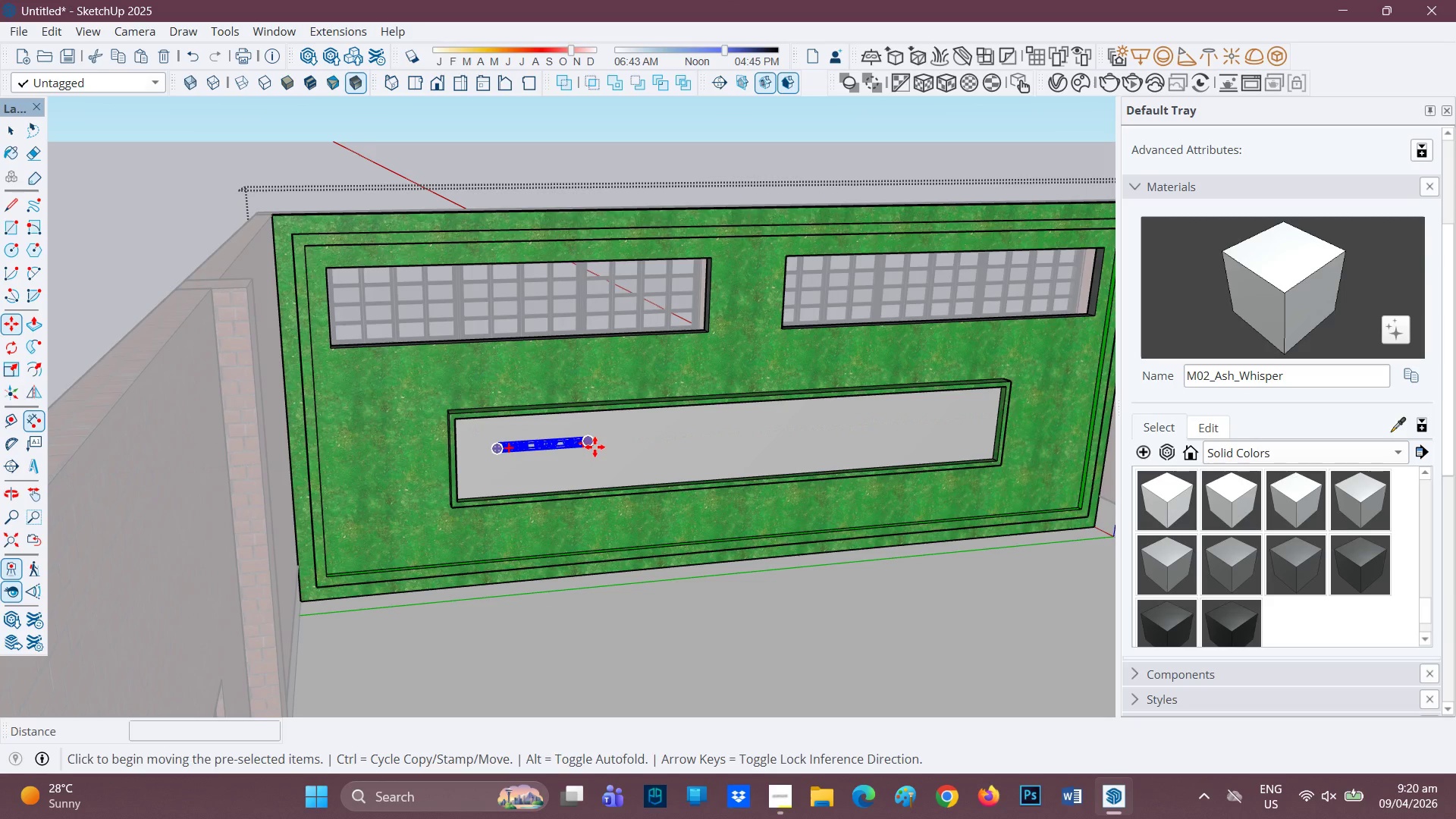 
left_click([595, 447])
 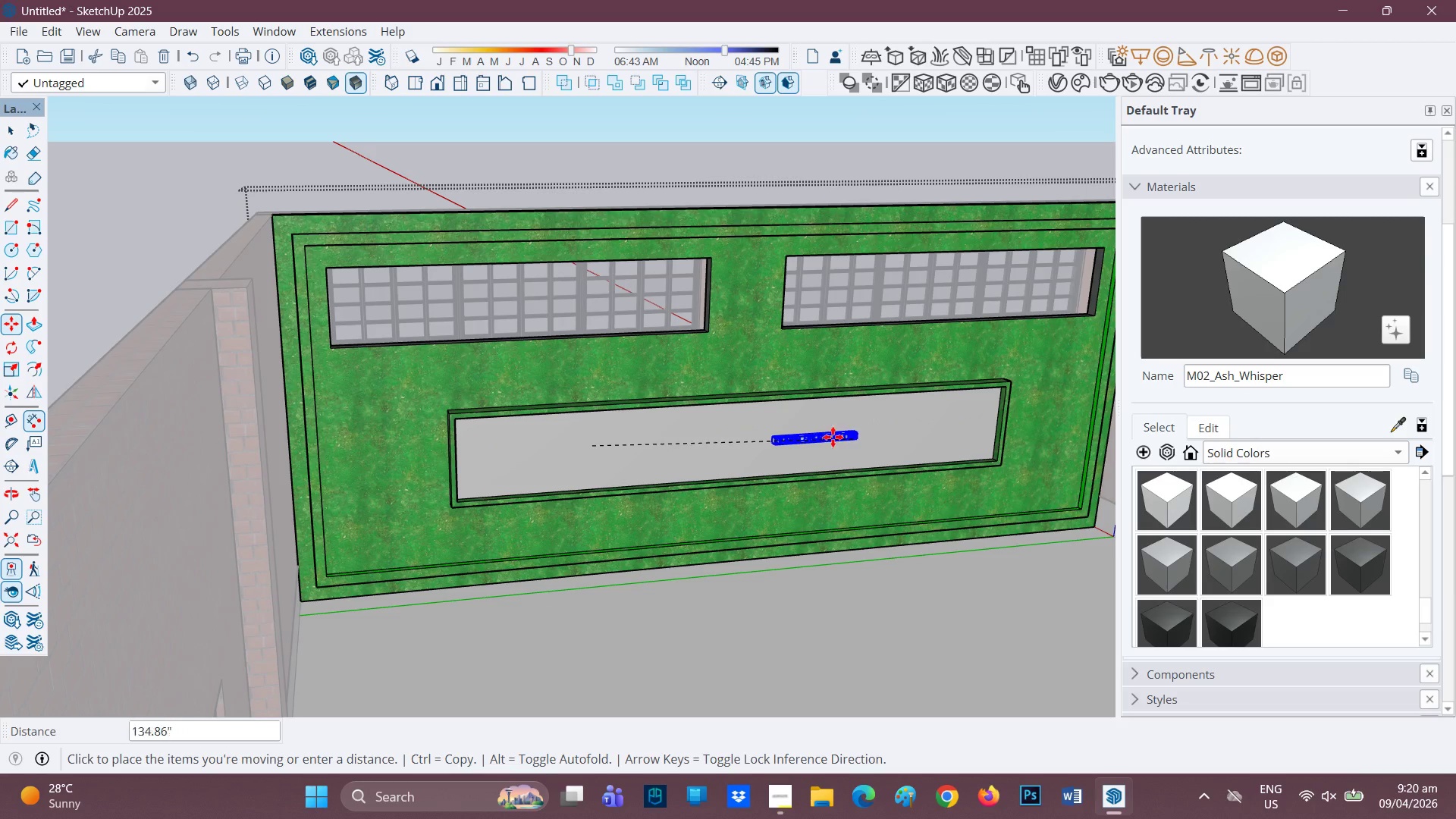 
left_click([837, 433])
 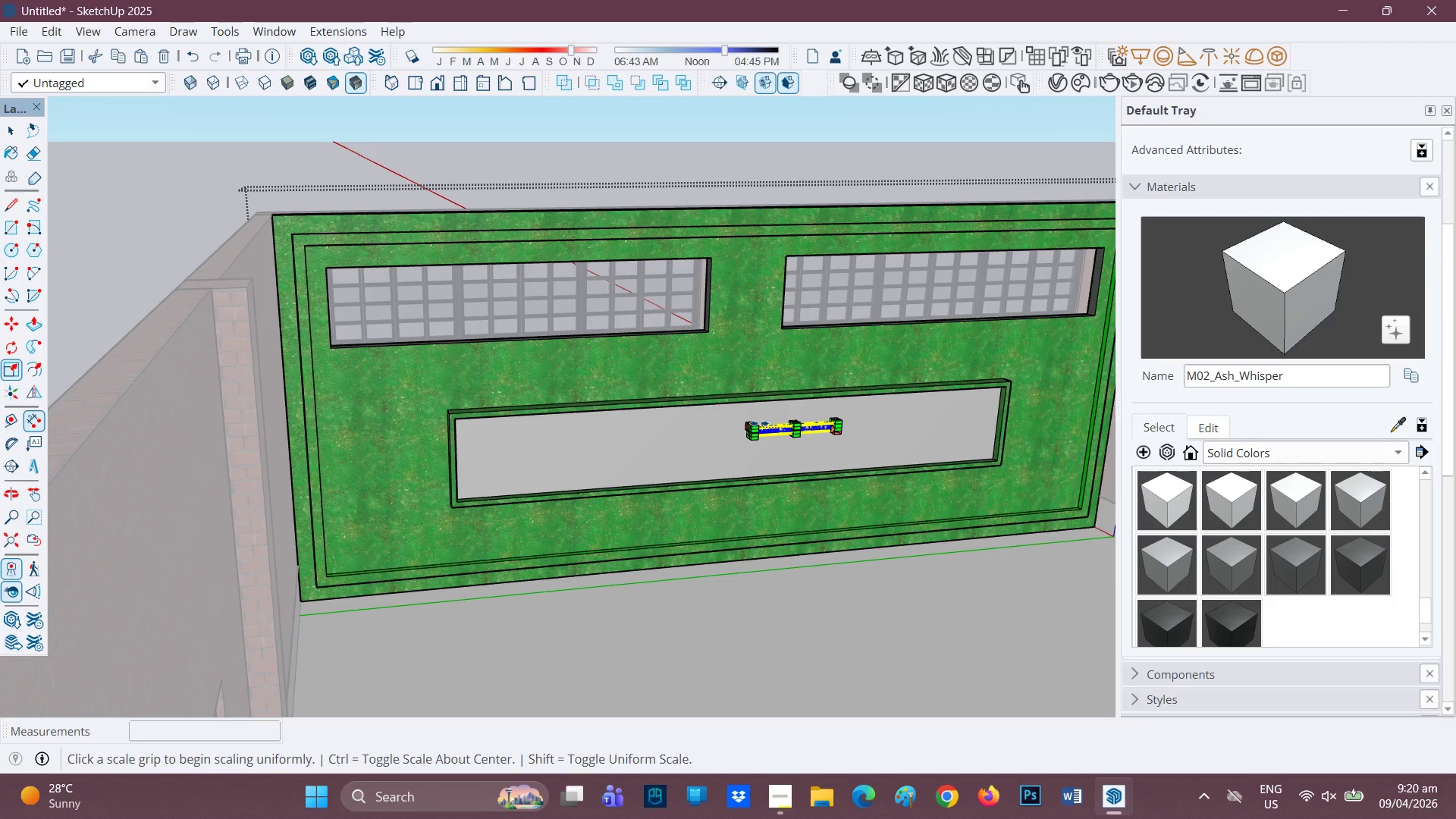 
left_click([757, 424])
 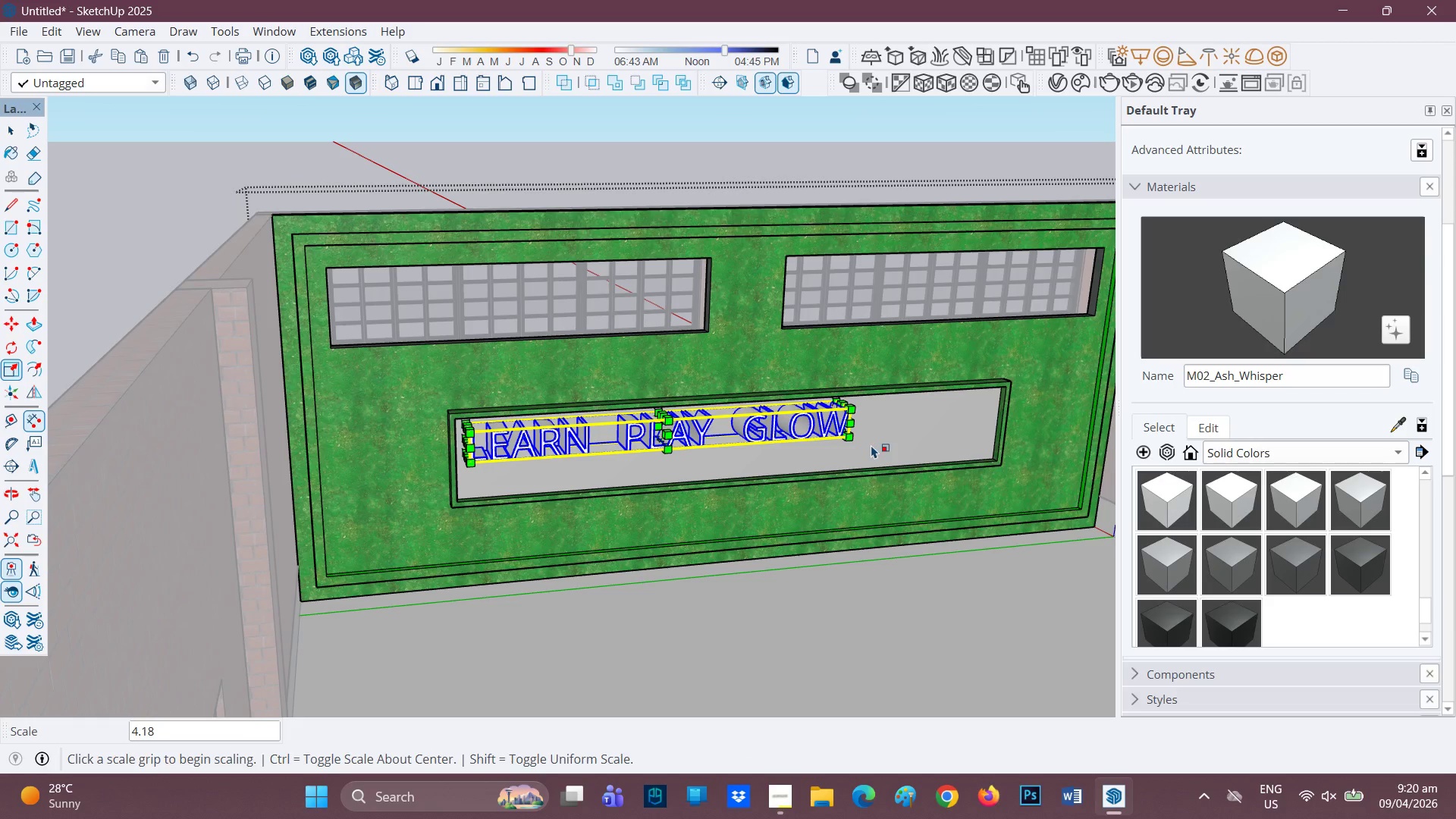 
left_click([850, 438])
 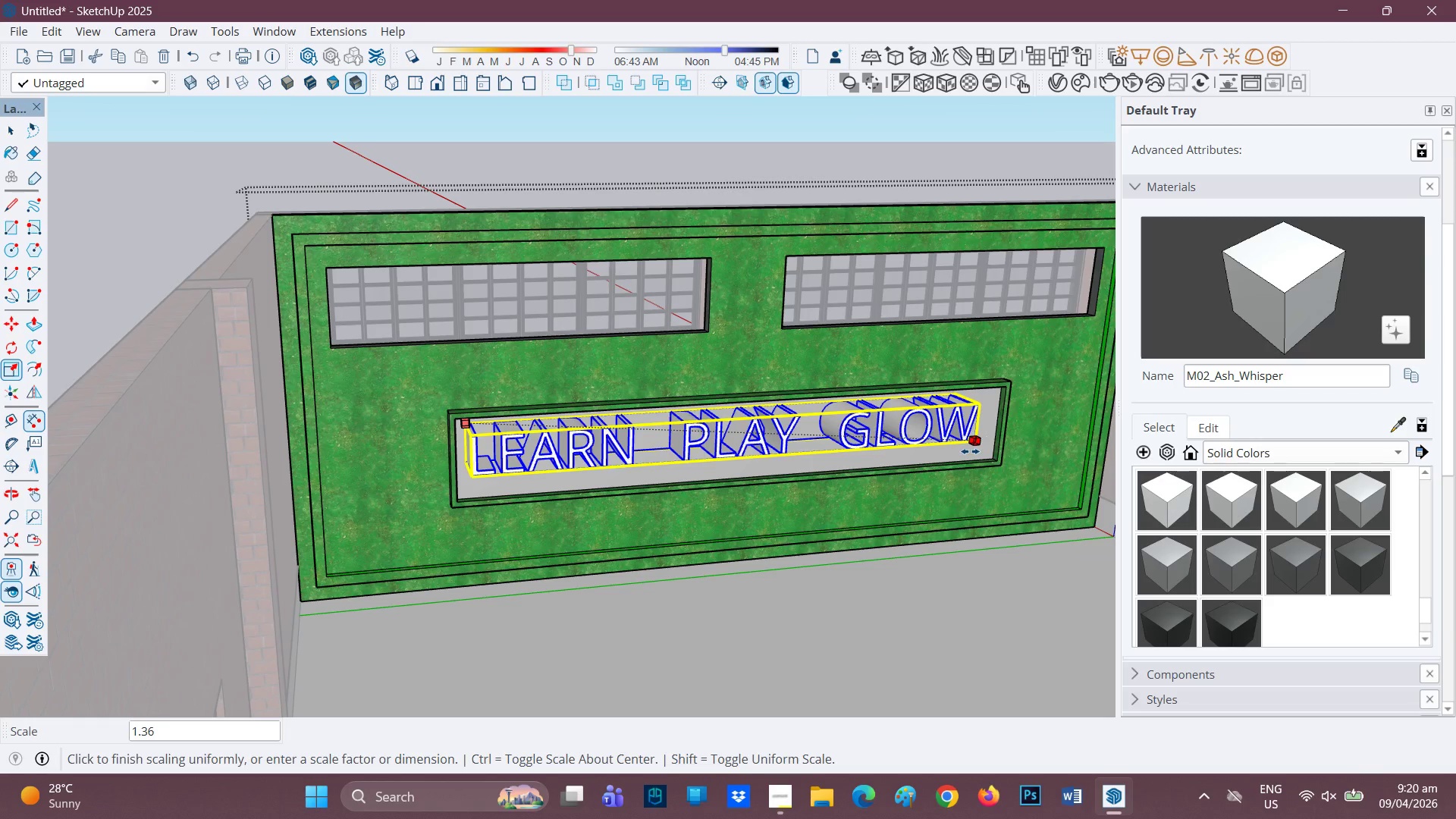 
left_click([969, 451])
 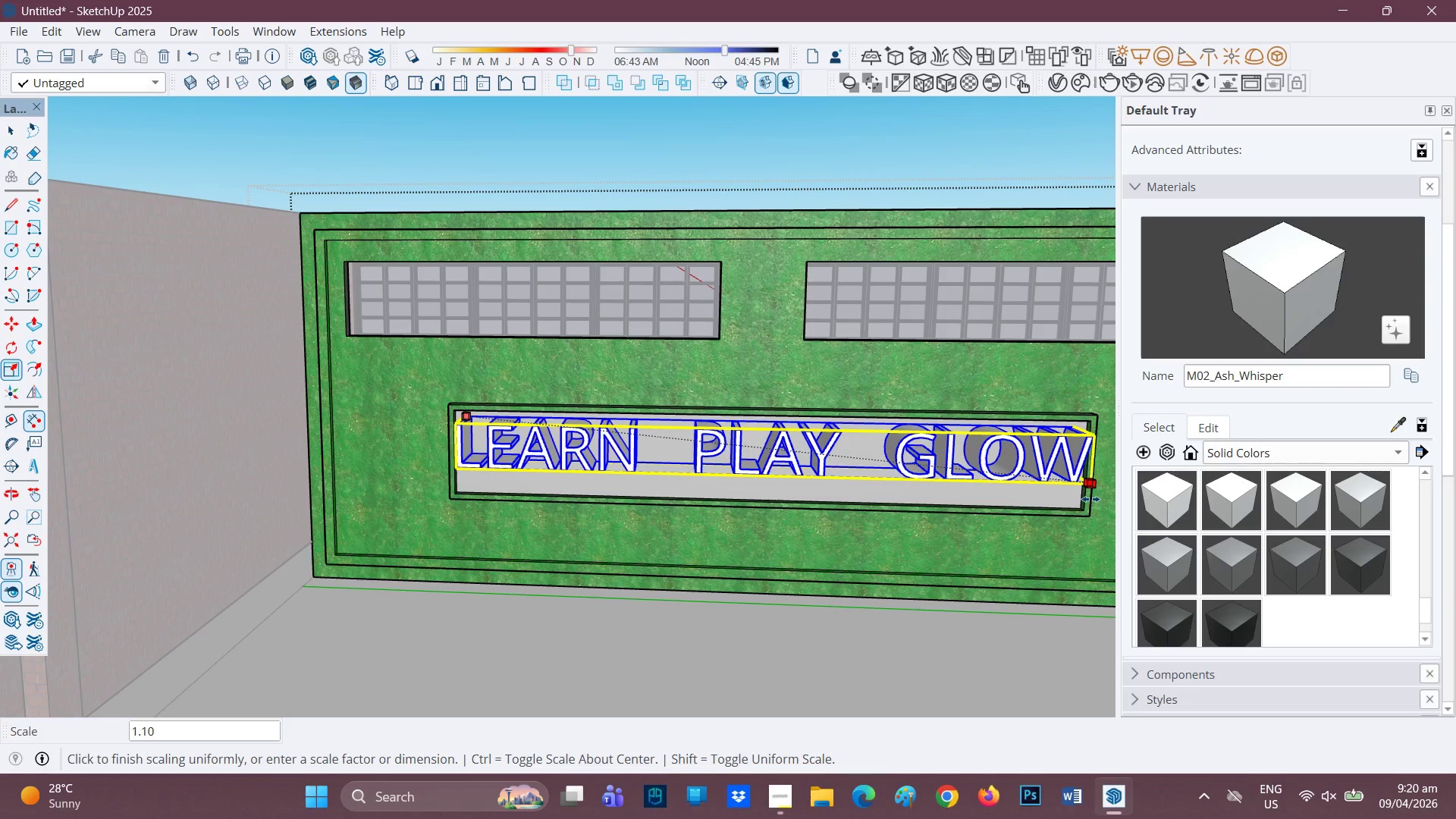 
wait(10.5)
 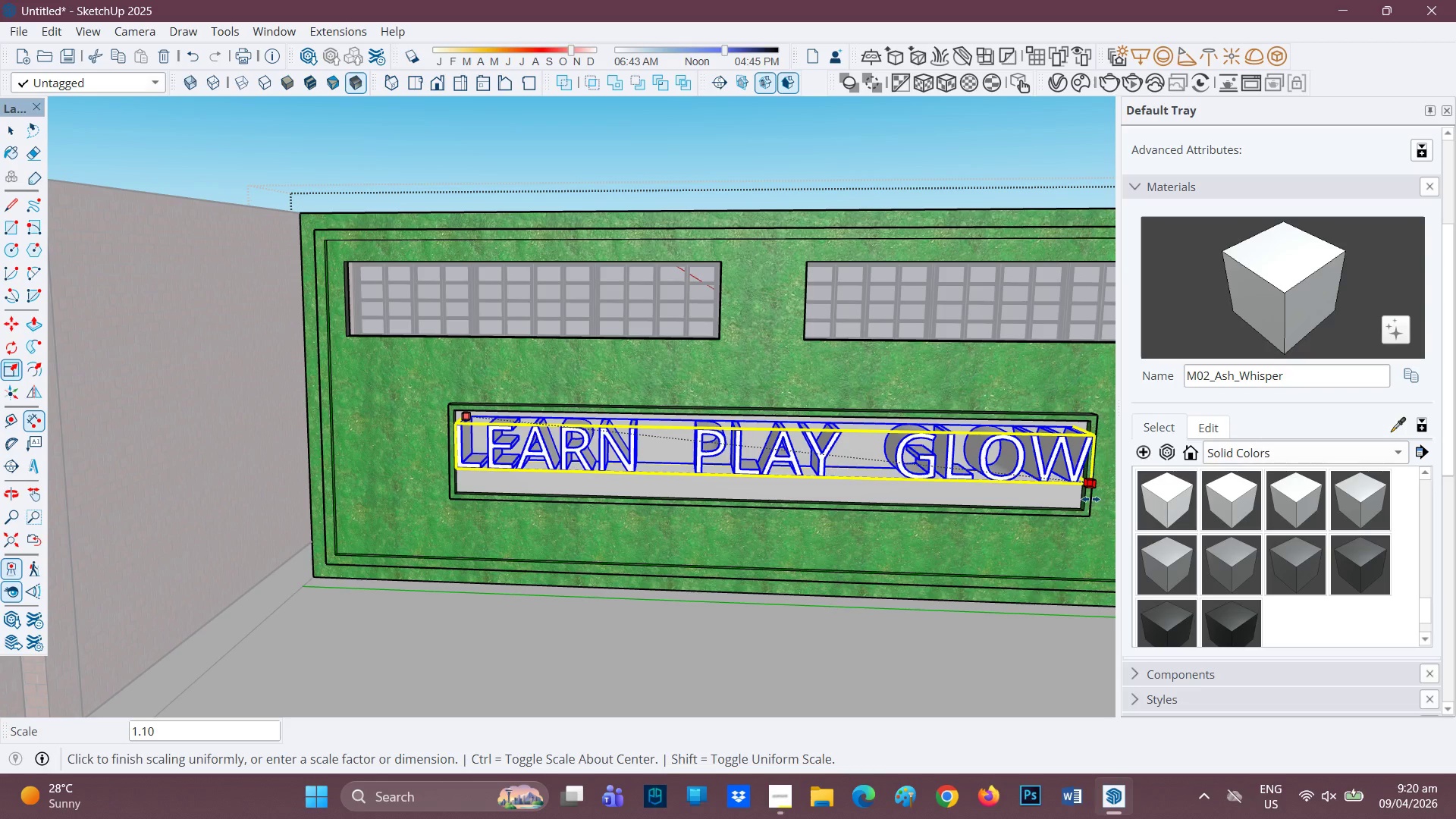 
key(H)
 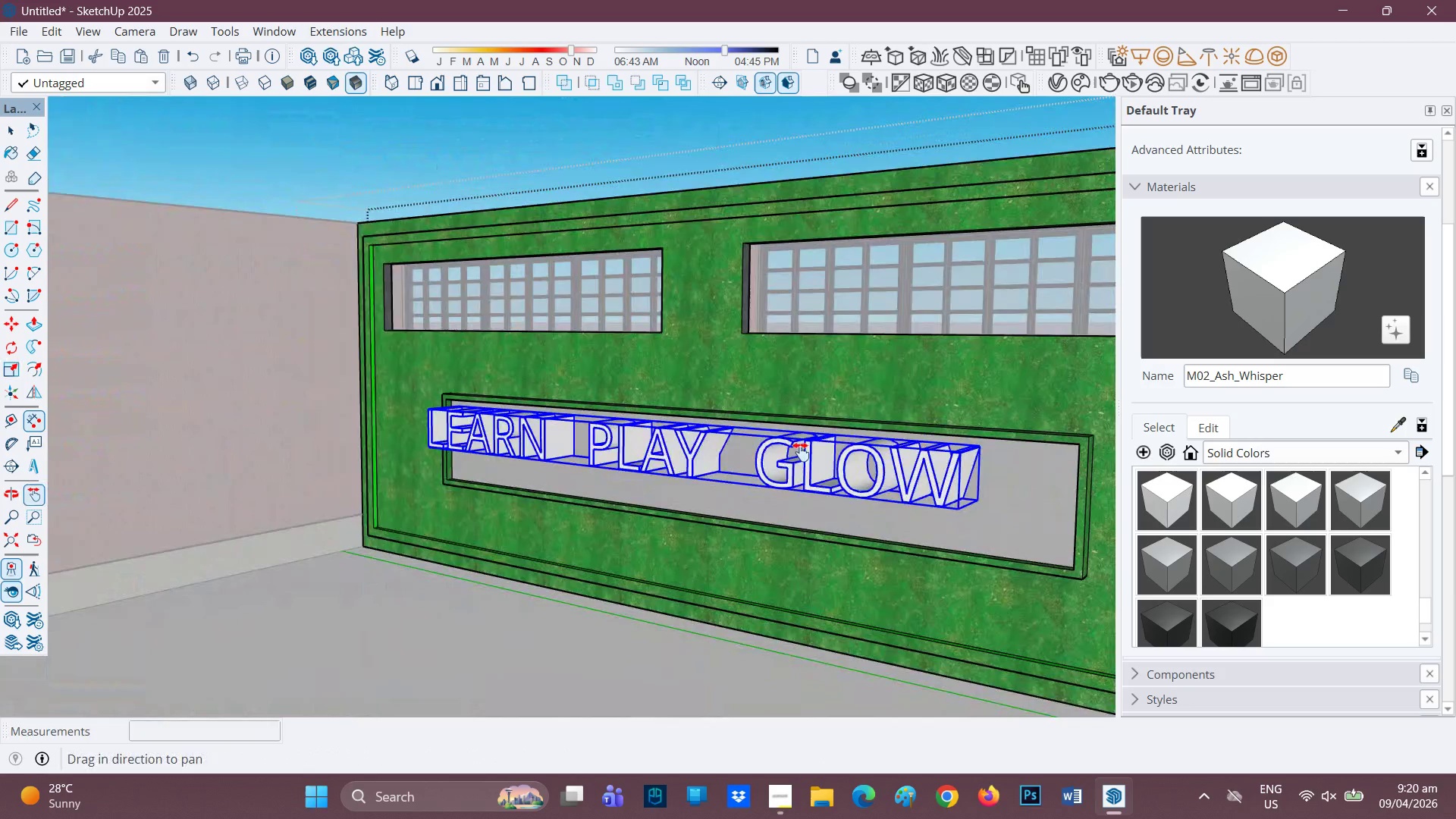 
left_click_drag(start_coordinate=[975, 469], to_coordinate=[1053, 504])
 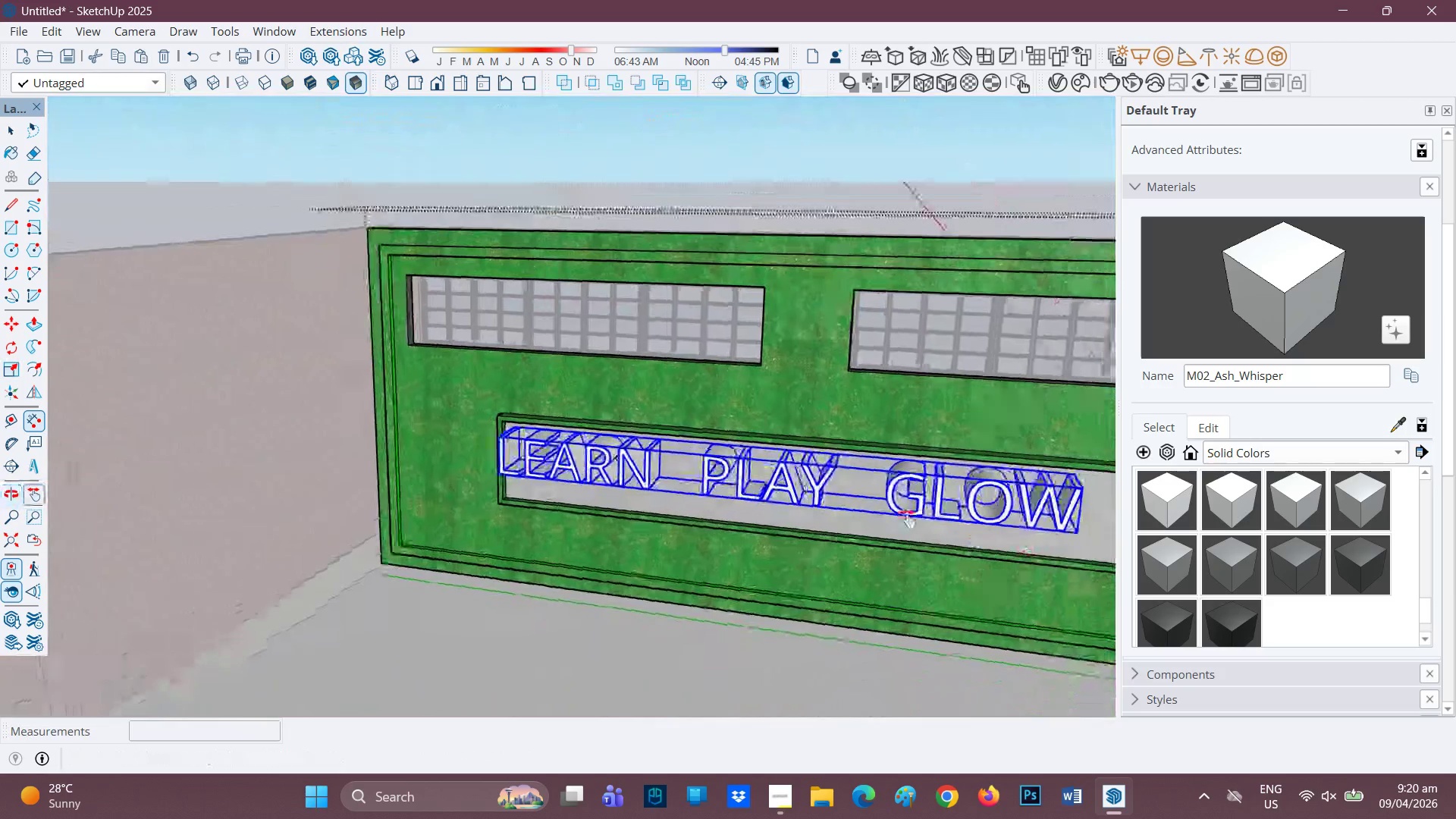 
key(H)
 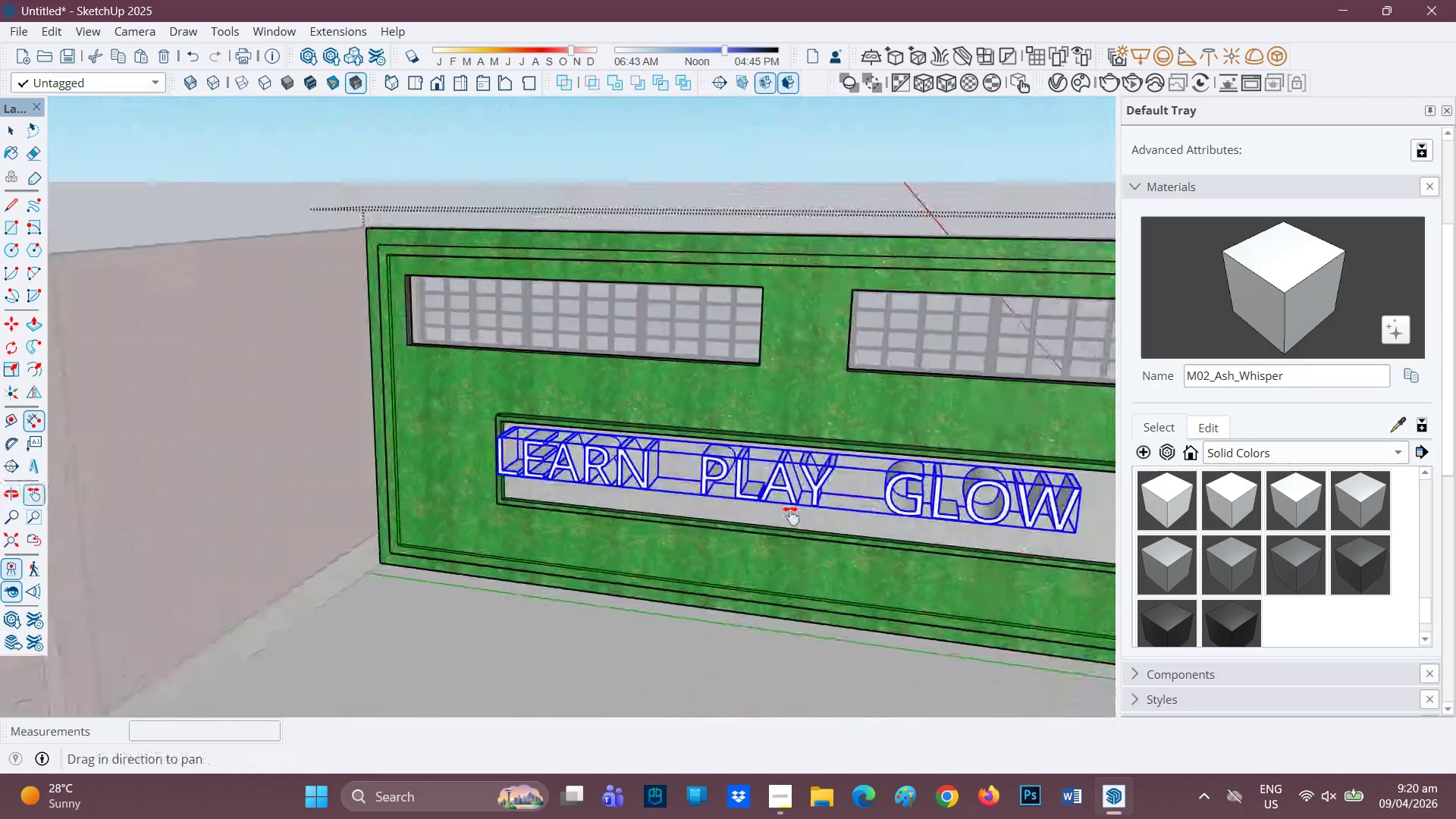 
left_click_drag(start_coordinate=[868, 506], to_coordinate=[602, 541])
 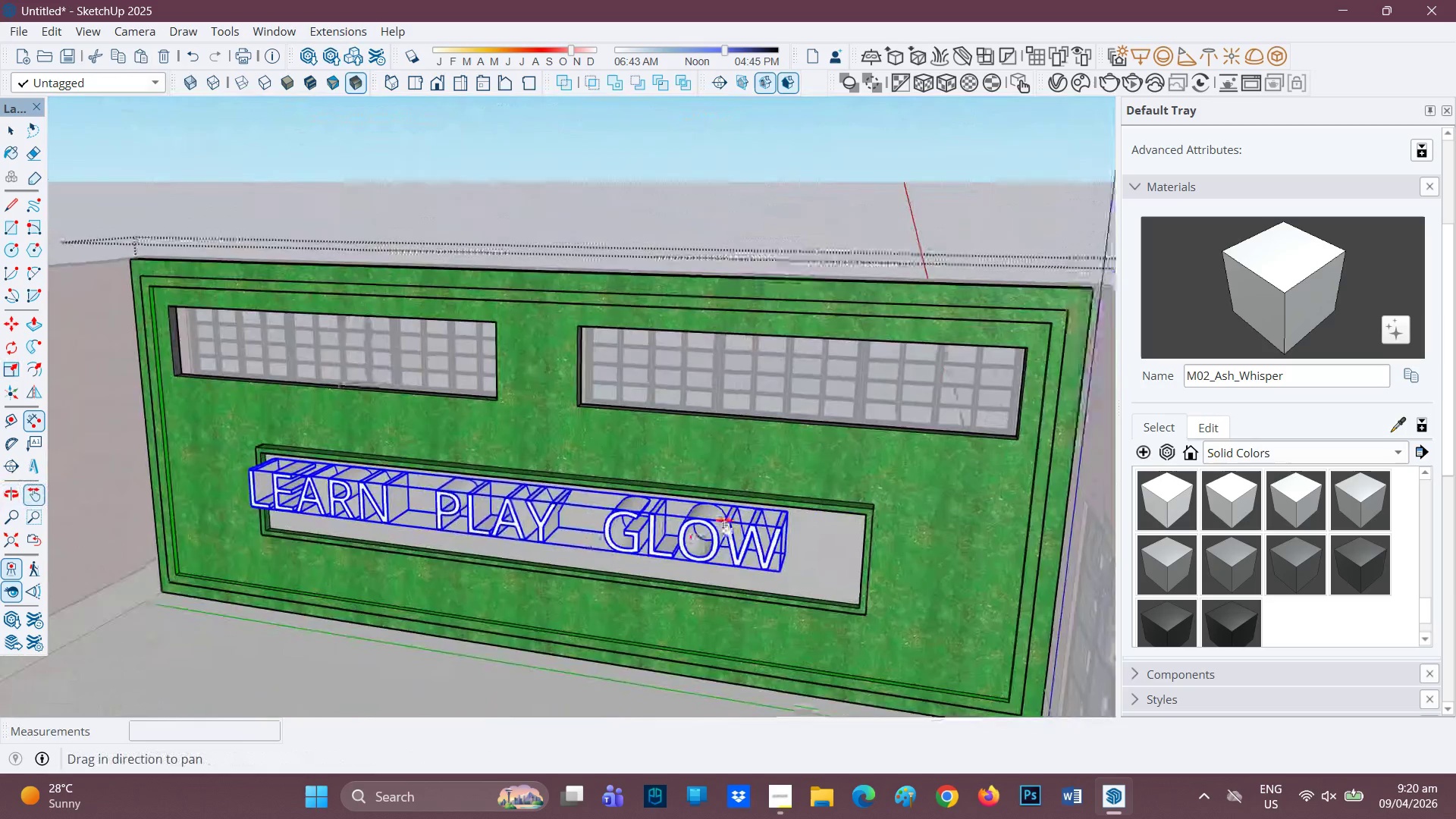 
scroll: coordinate [882, 519], scroll_direction: up, amount: 4.0
 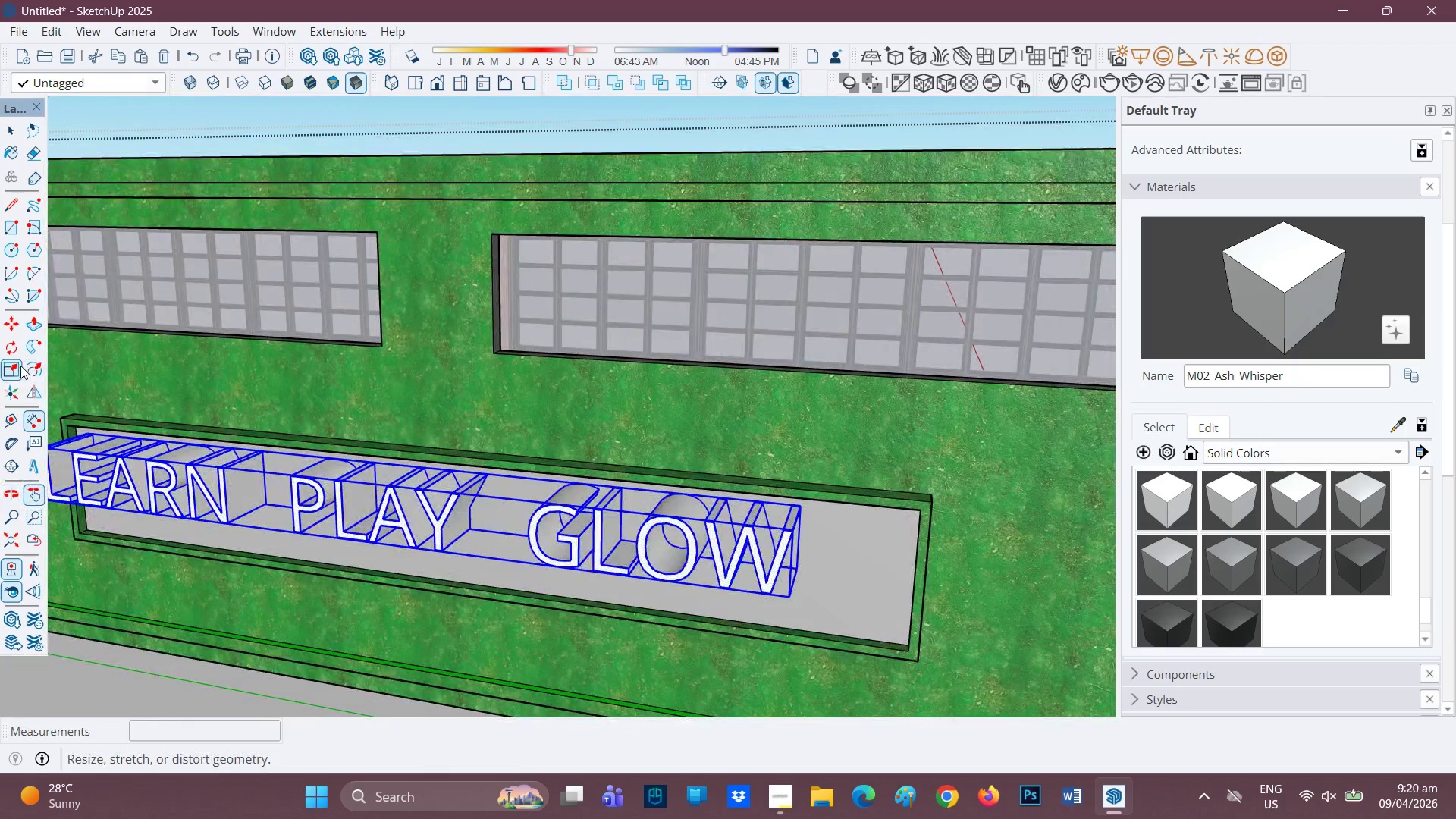 
left_click([14, 361])
 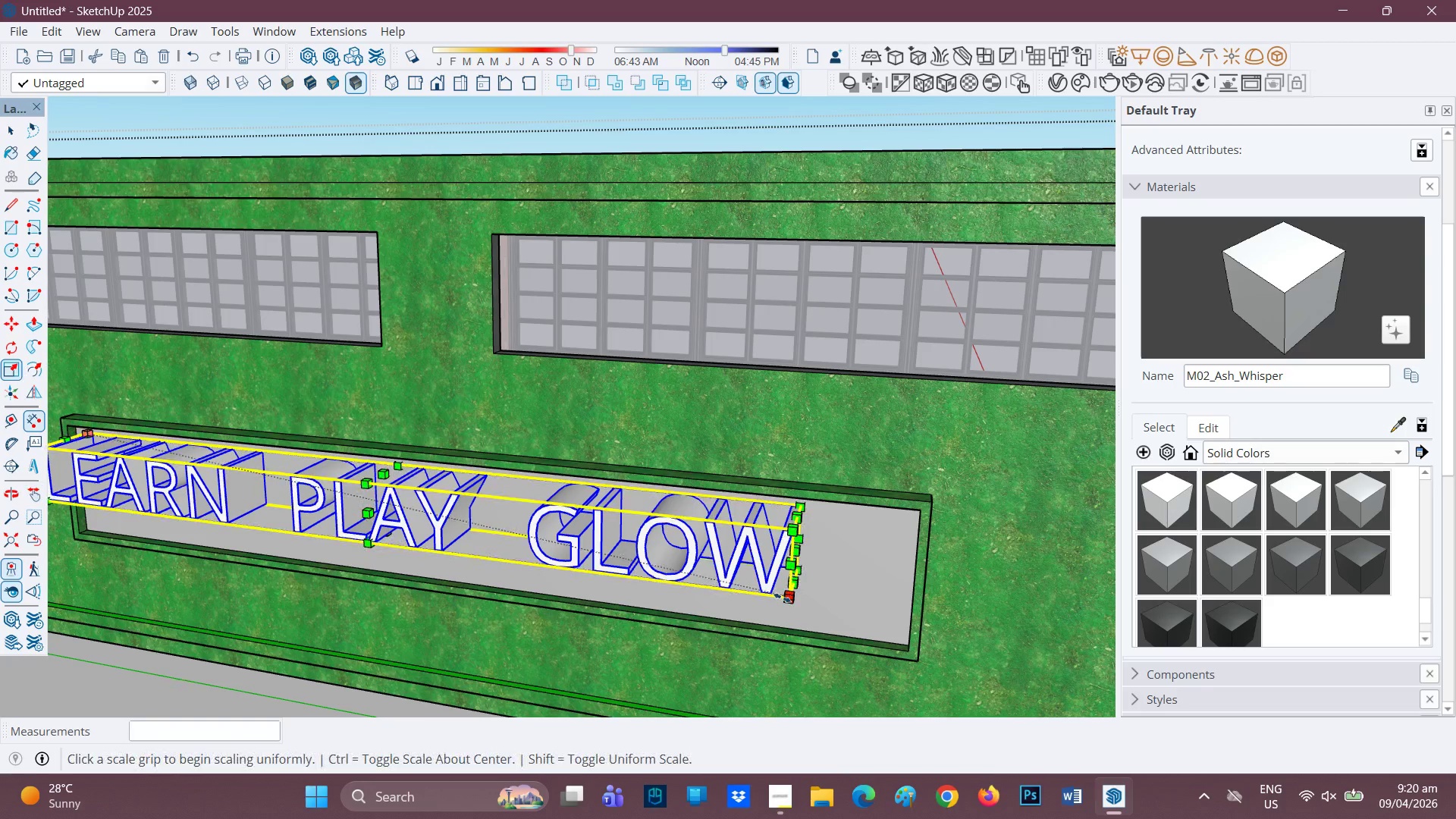 
left_click([785, 598])
 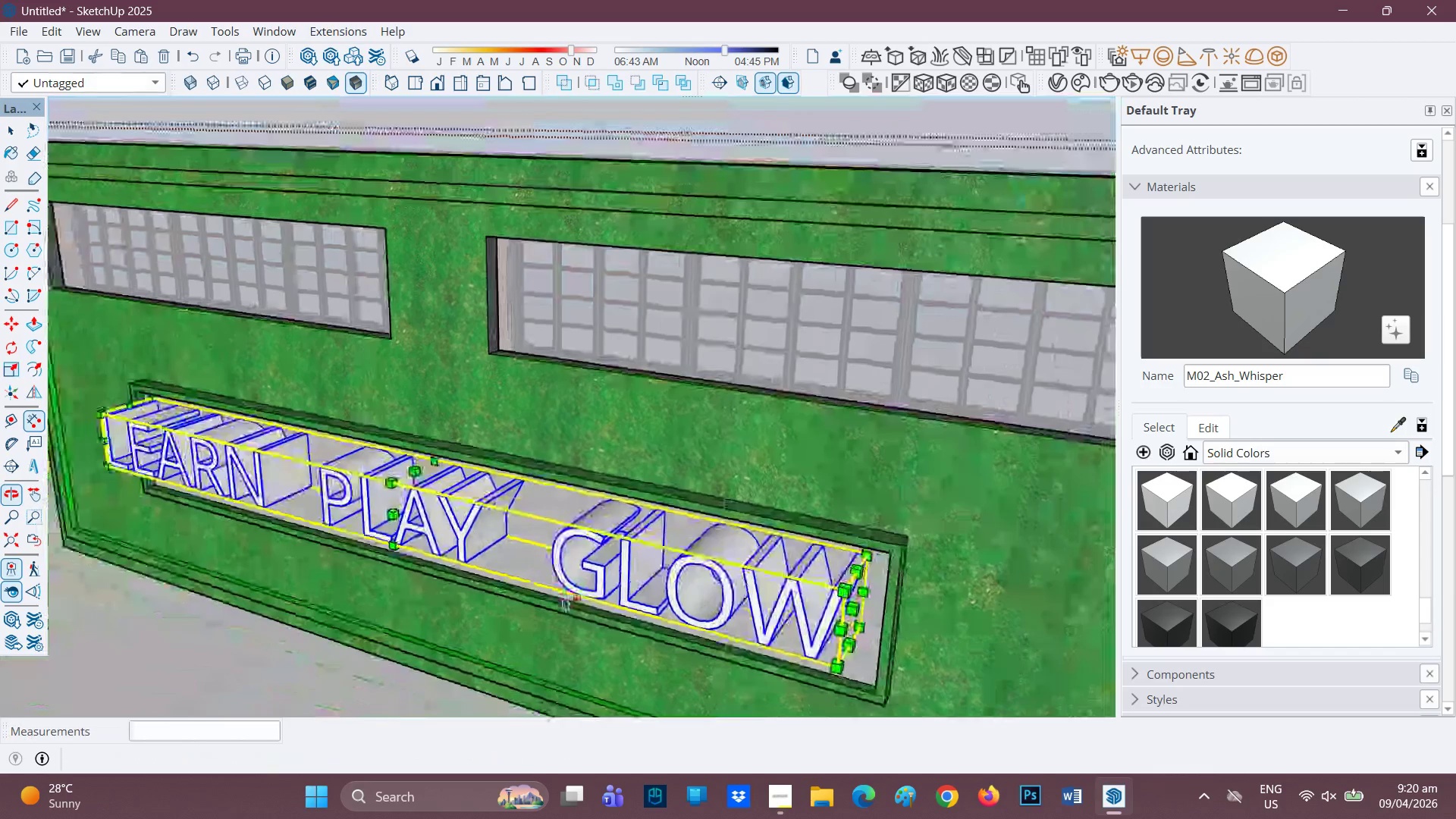 
wait(5.44)
 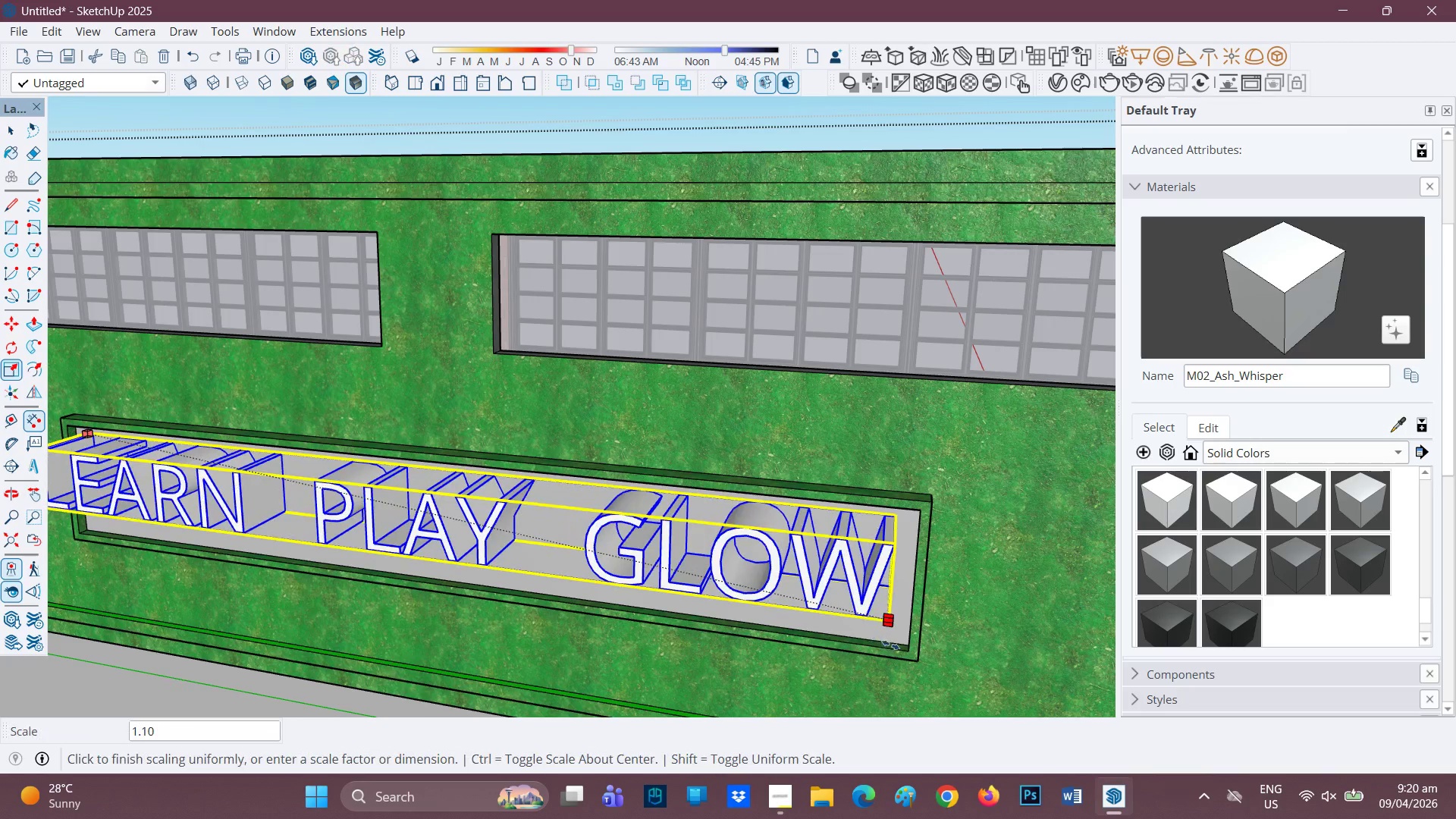 
left_click([390, 513])
 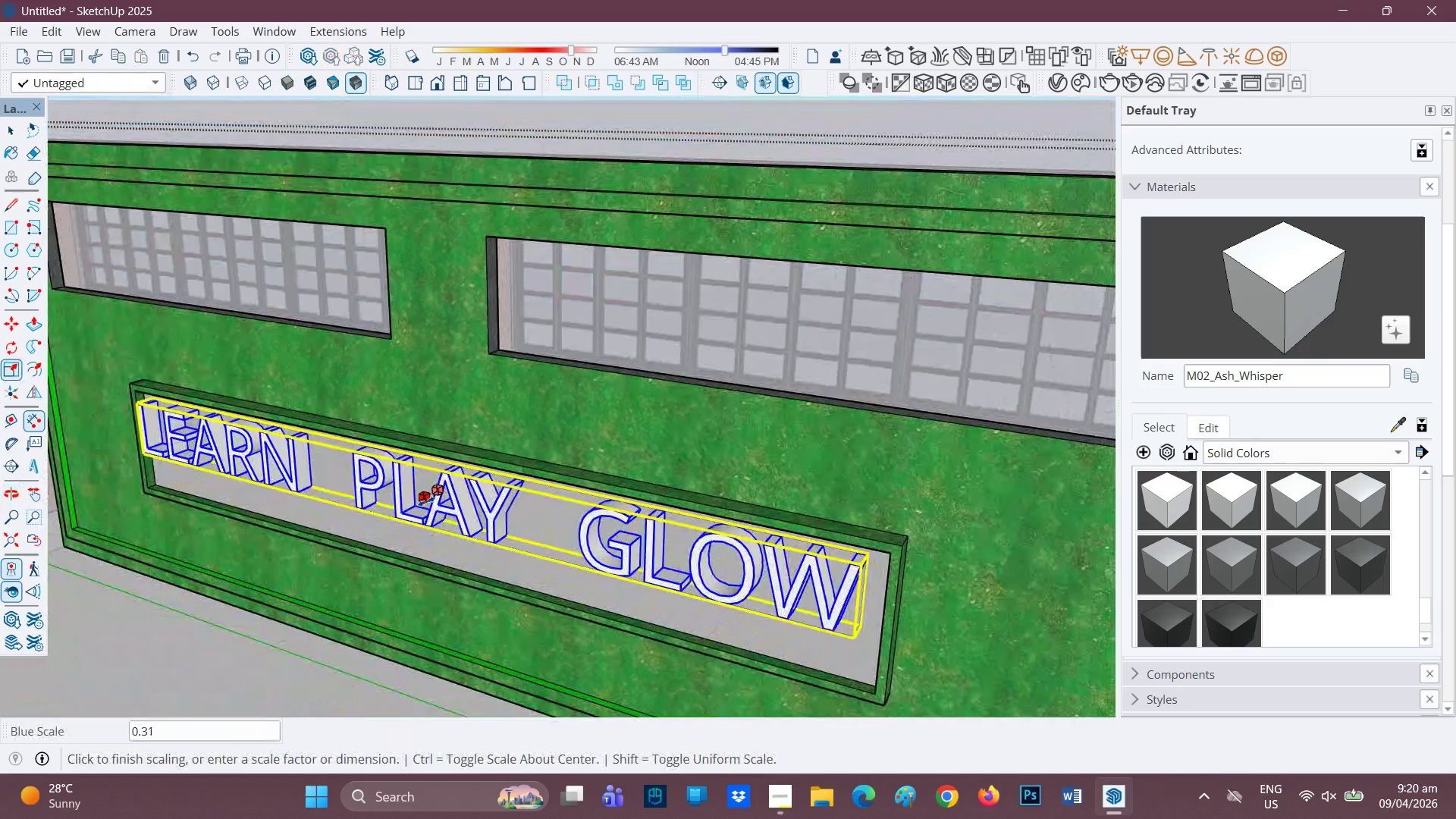 
left_click([426, 501])
 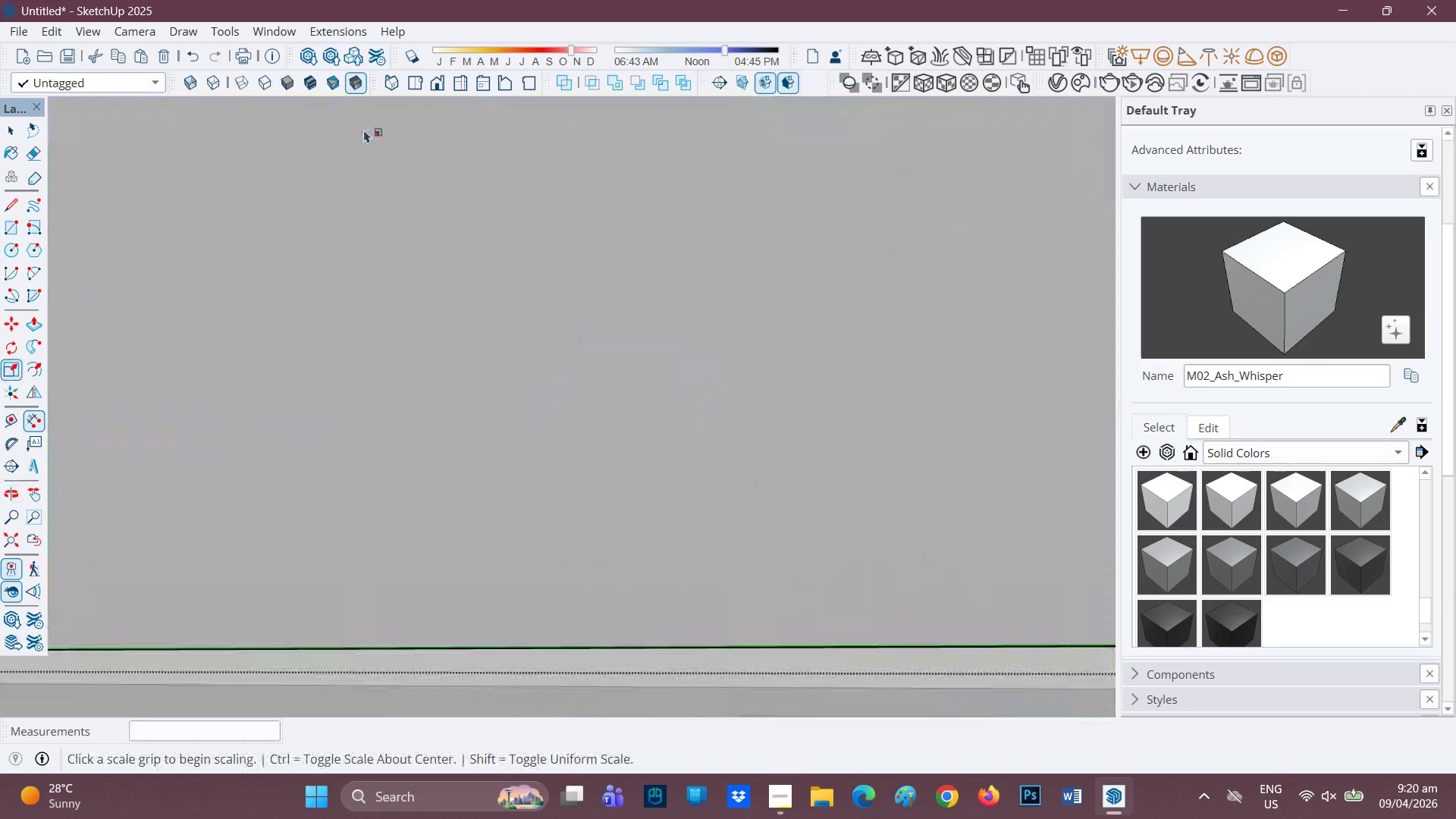 
left_click([431, 86])
 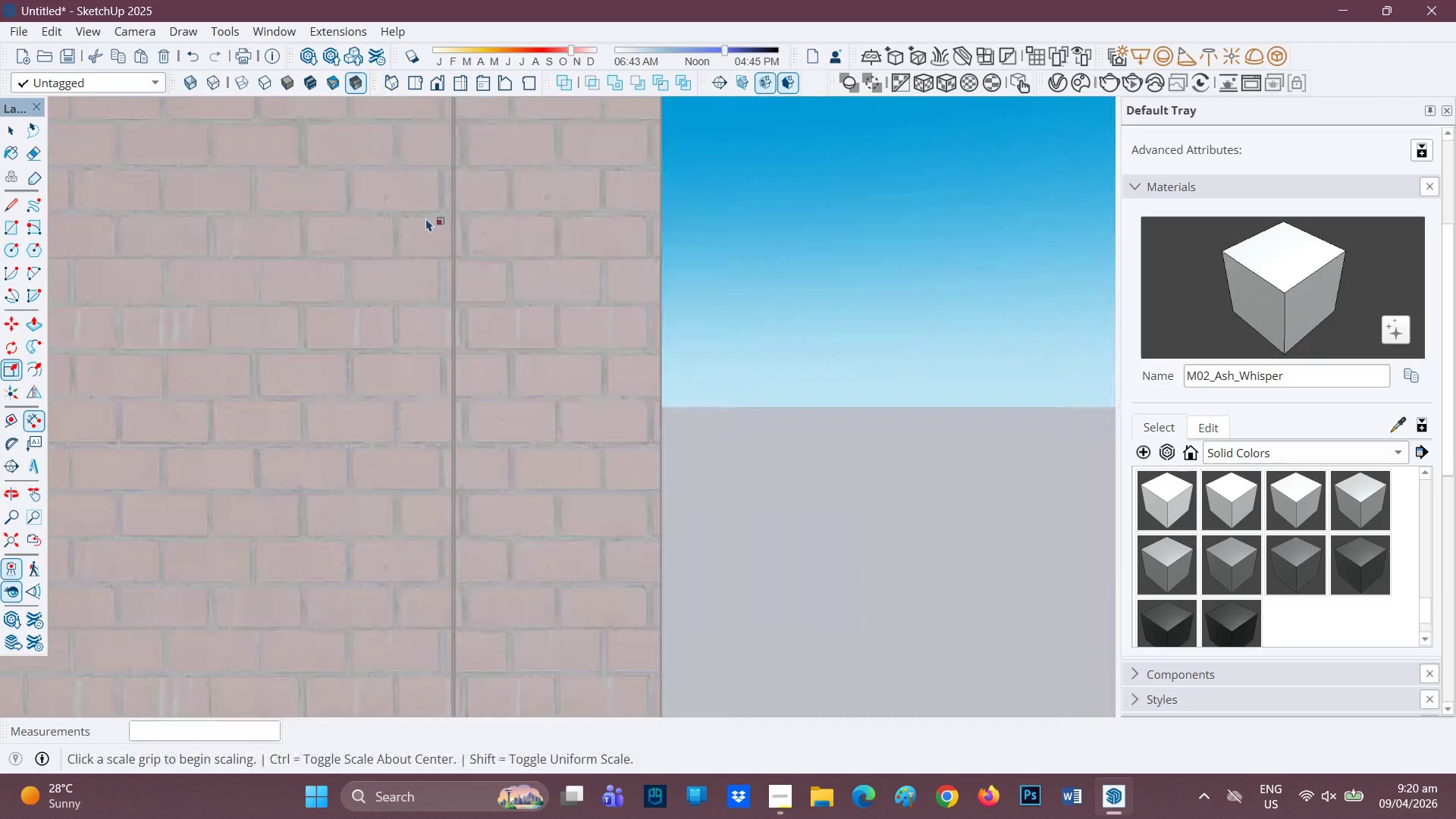 
scroll: coordinate [410, 234], scroll_direction: down, amount: 3.0
 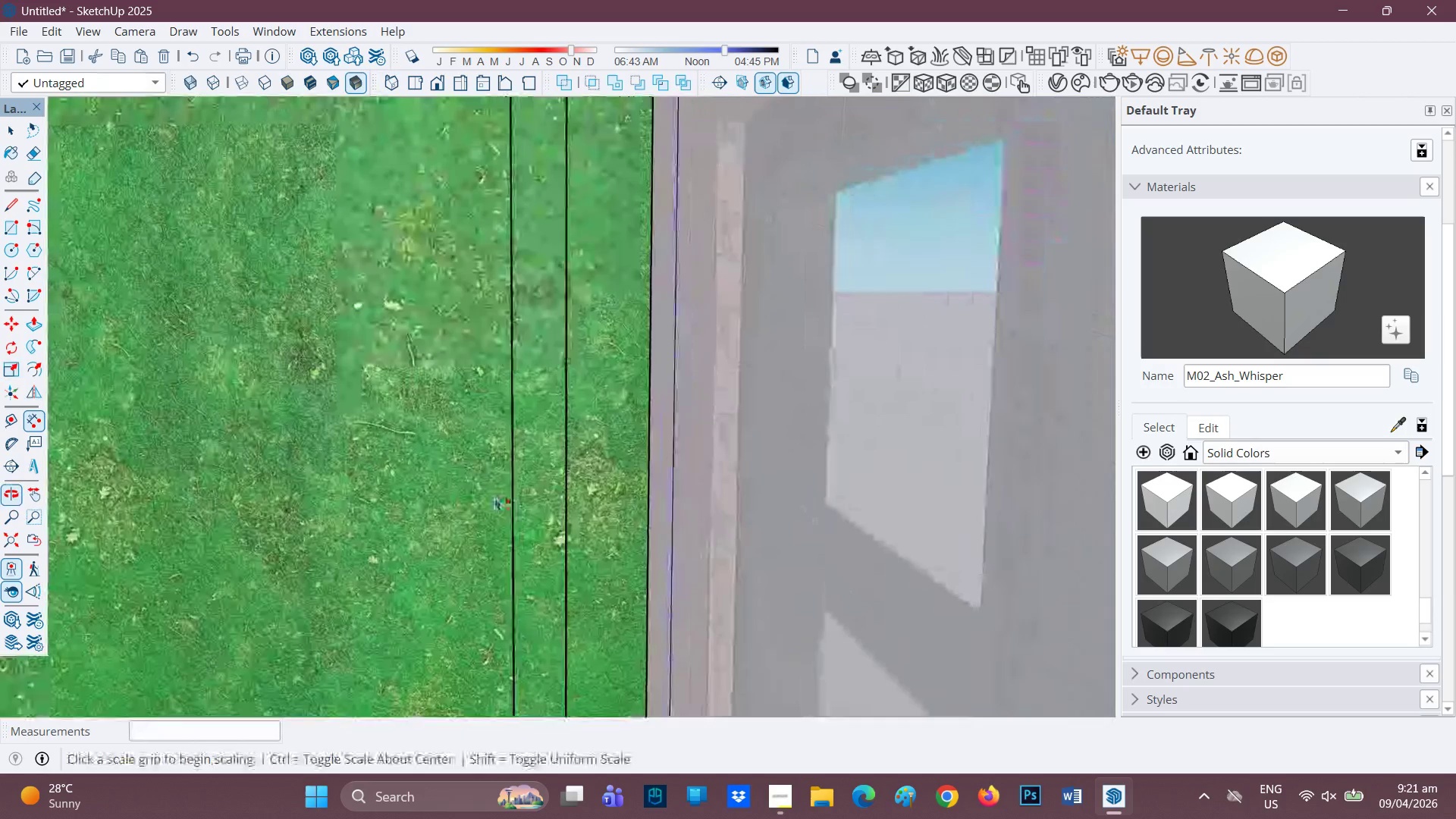 
key(H)
 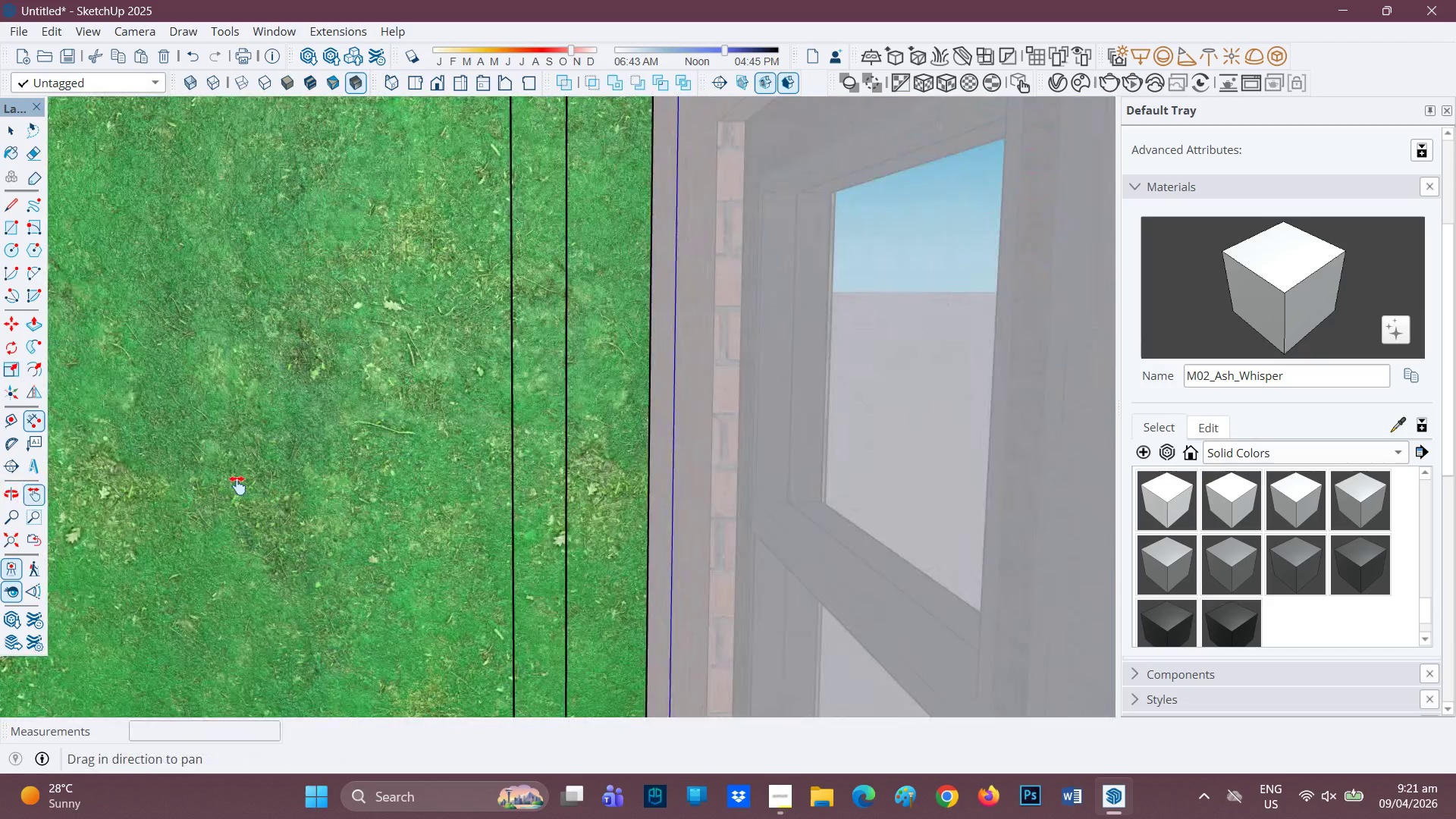 
left_click_drag(start_coordinate=[212, 497], to_coordinate=[912, 289])
 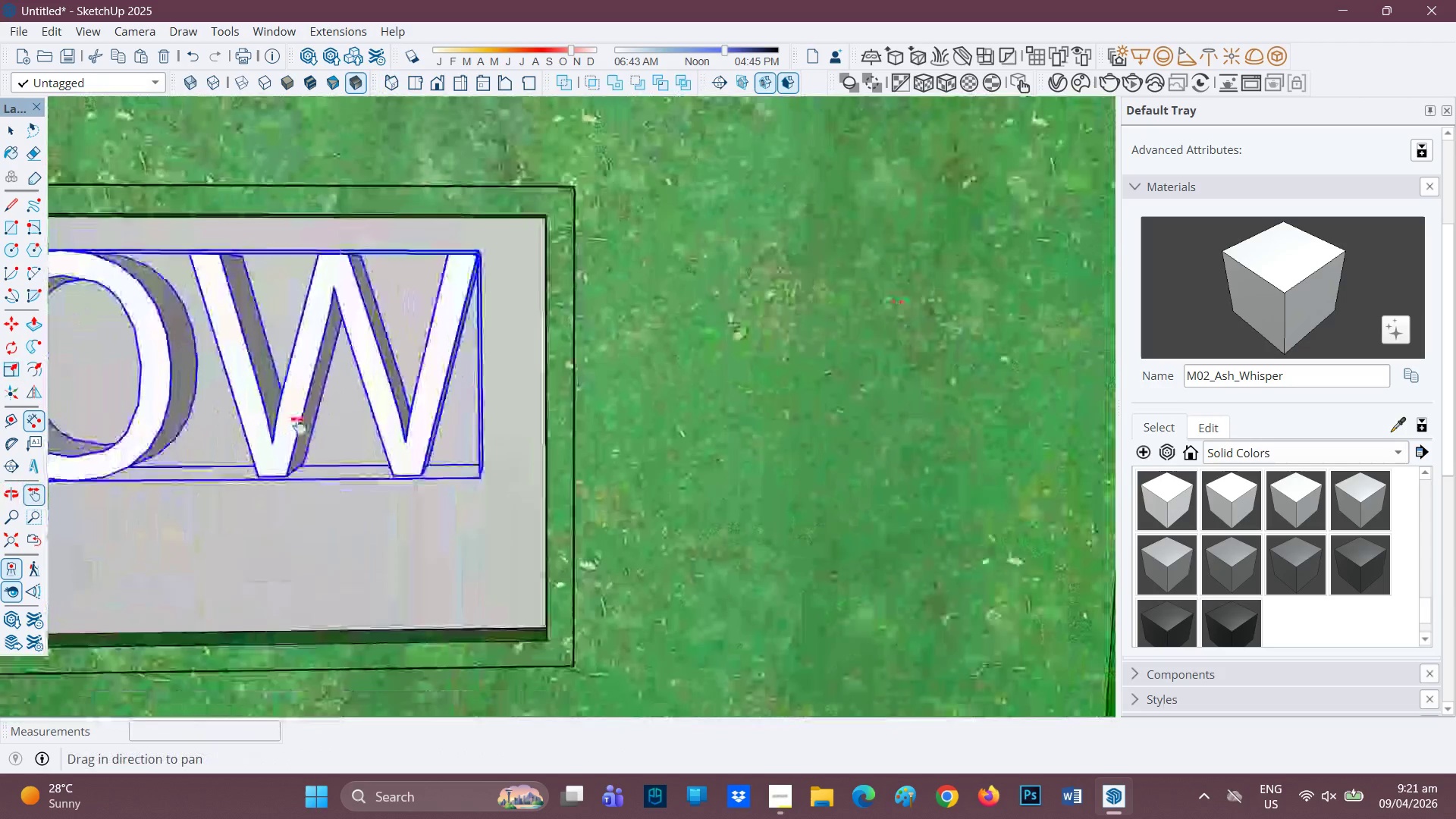 
left_click_drag(start_coordinate=[202, 441], to_coordinate=[895, 433])
 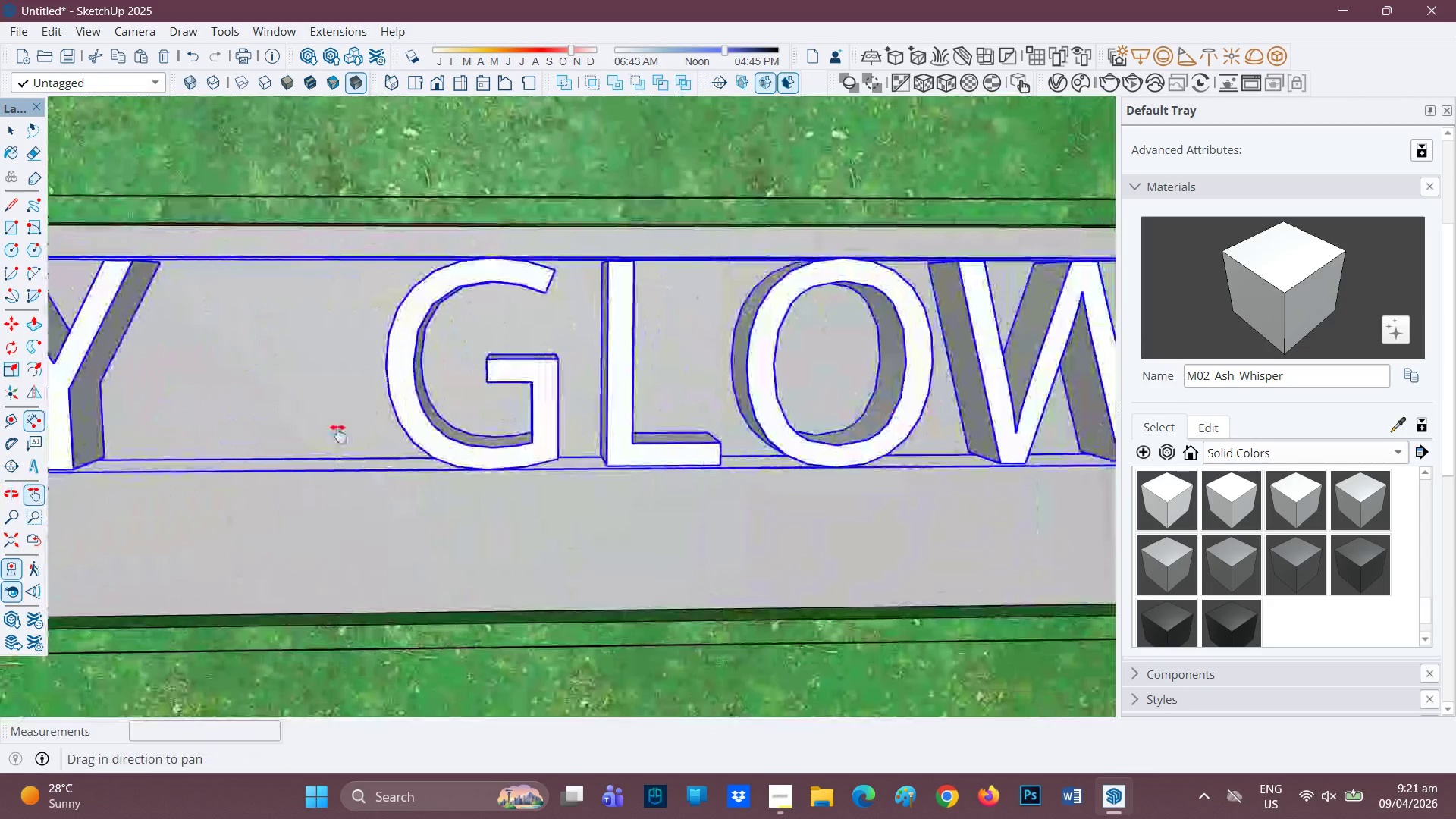 
scroll: coordinate [309, 421], scroll_direction: down, amount: 2.0
 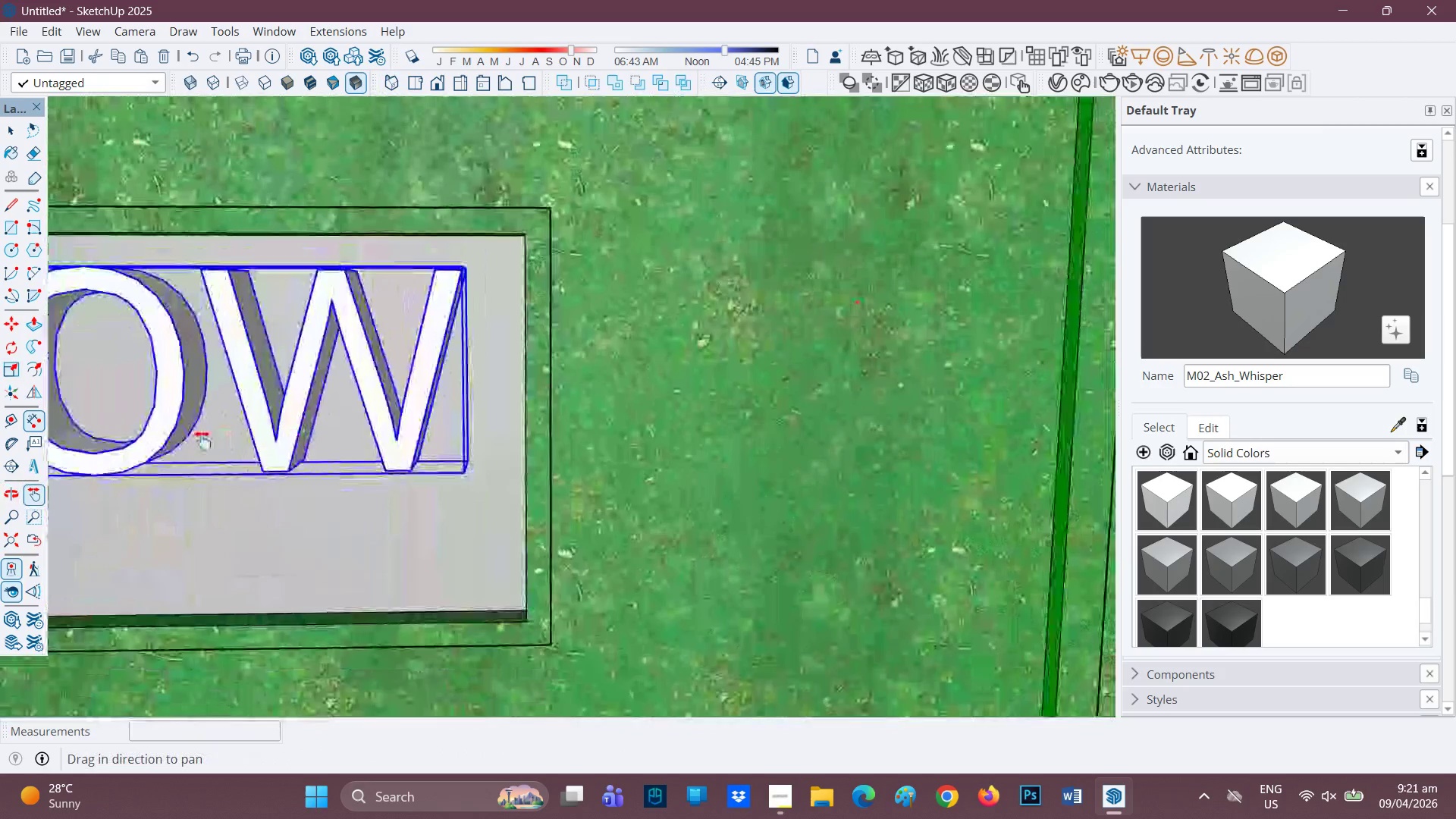 
left_click_drag(start_coordinate=[336, 434], to_coordinate=[604, 403])
 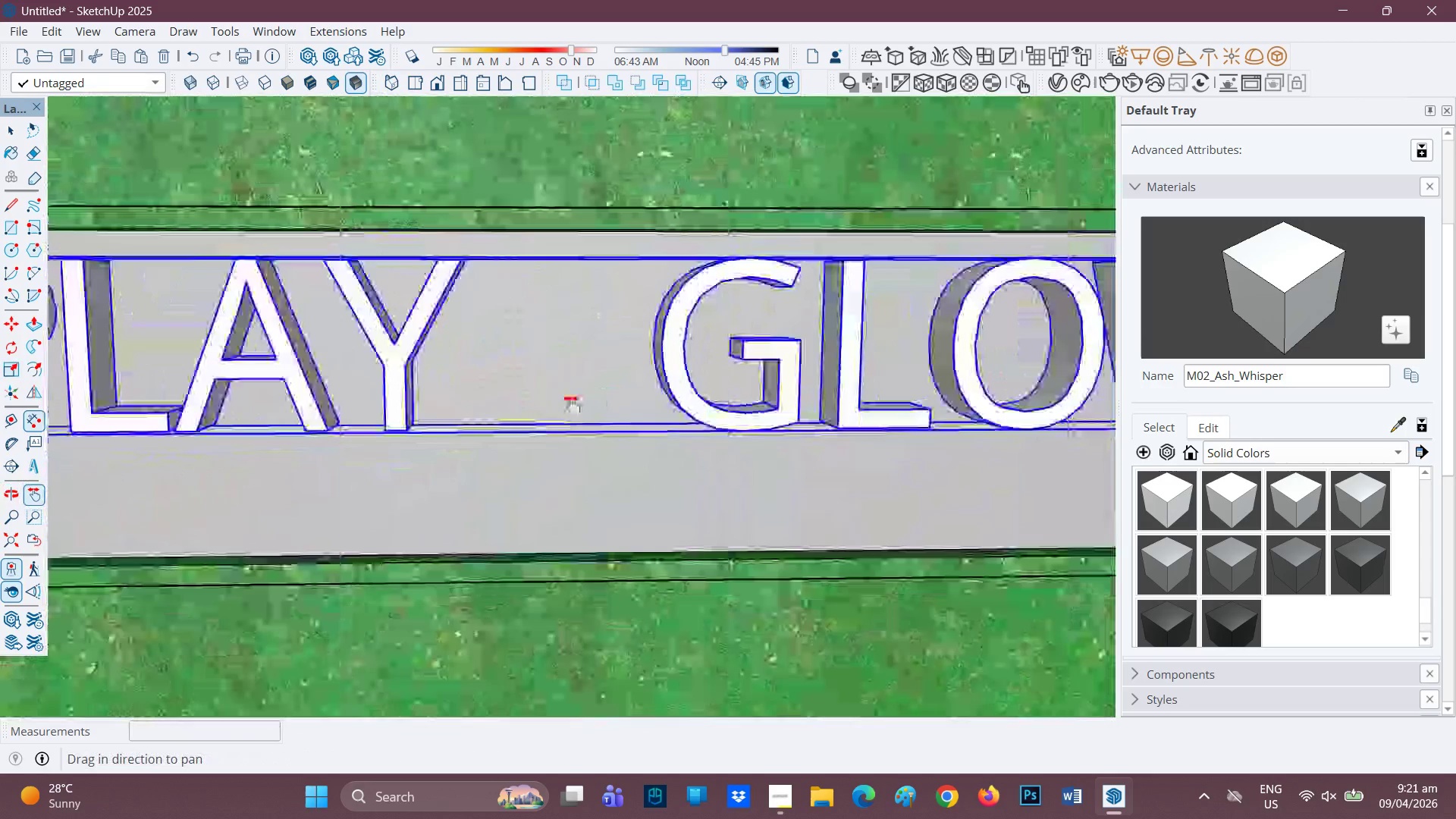 
left_click_drag(start_coordinate=[356, 412], to_coordinate=[488, 392])
 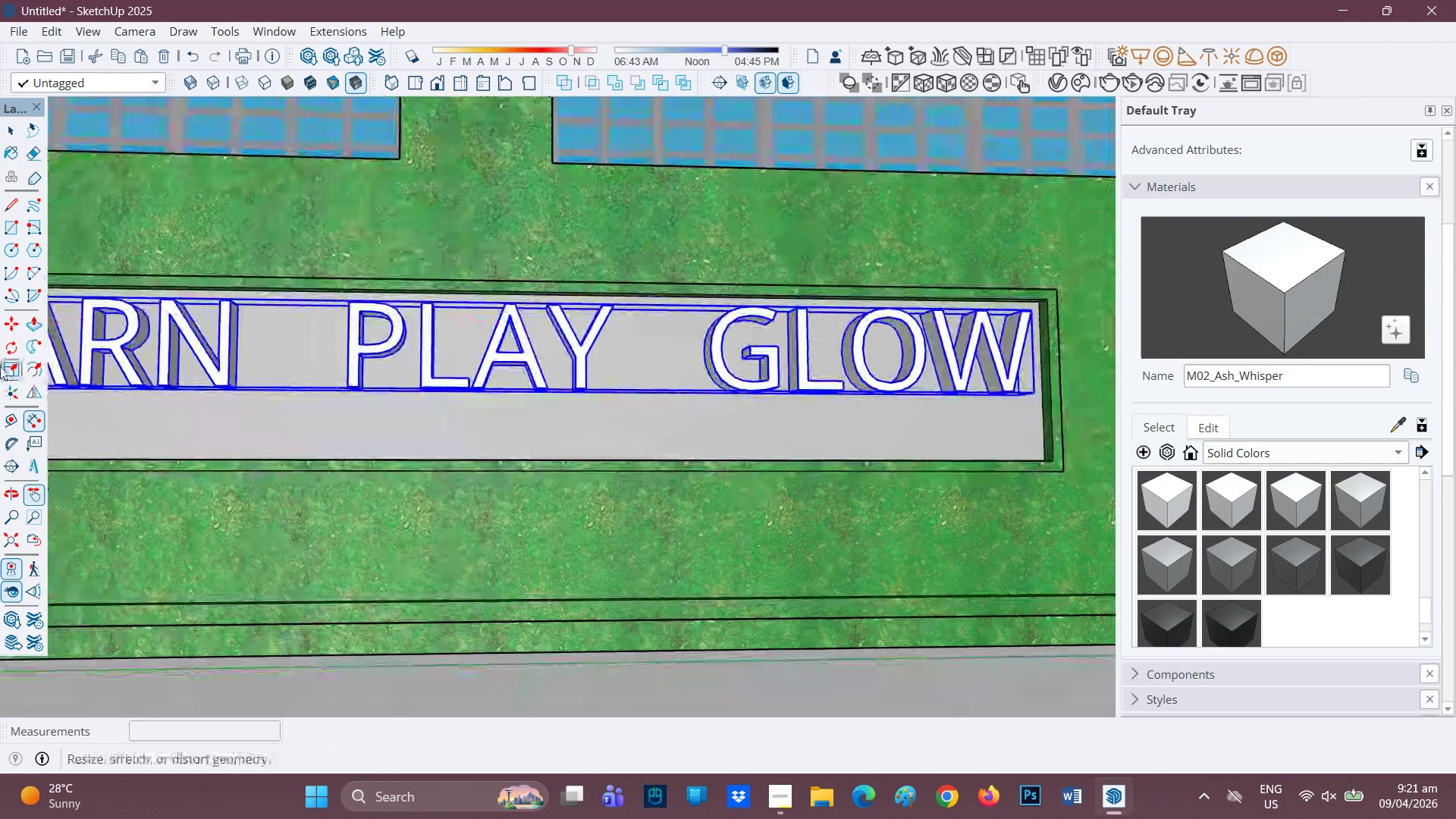 
scroll: coordinate [453, 431], scroll_direction: down, amount: 10.0
 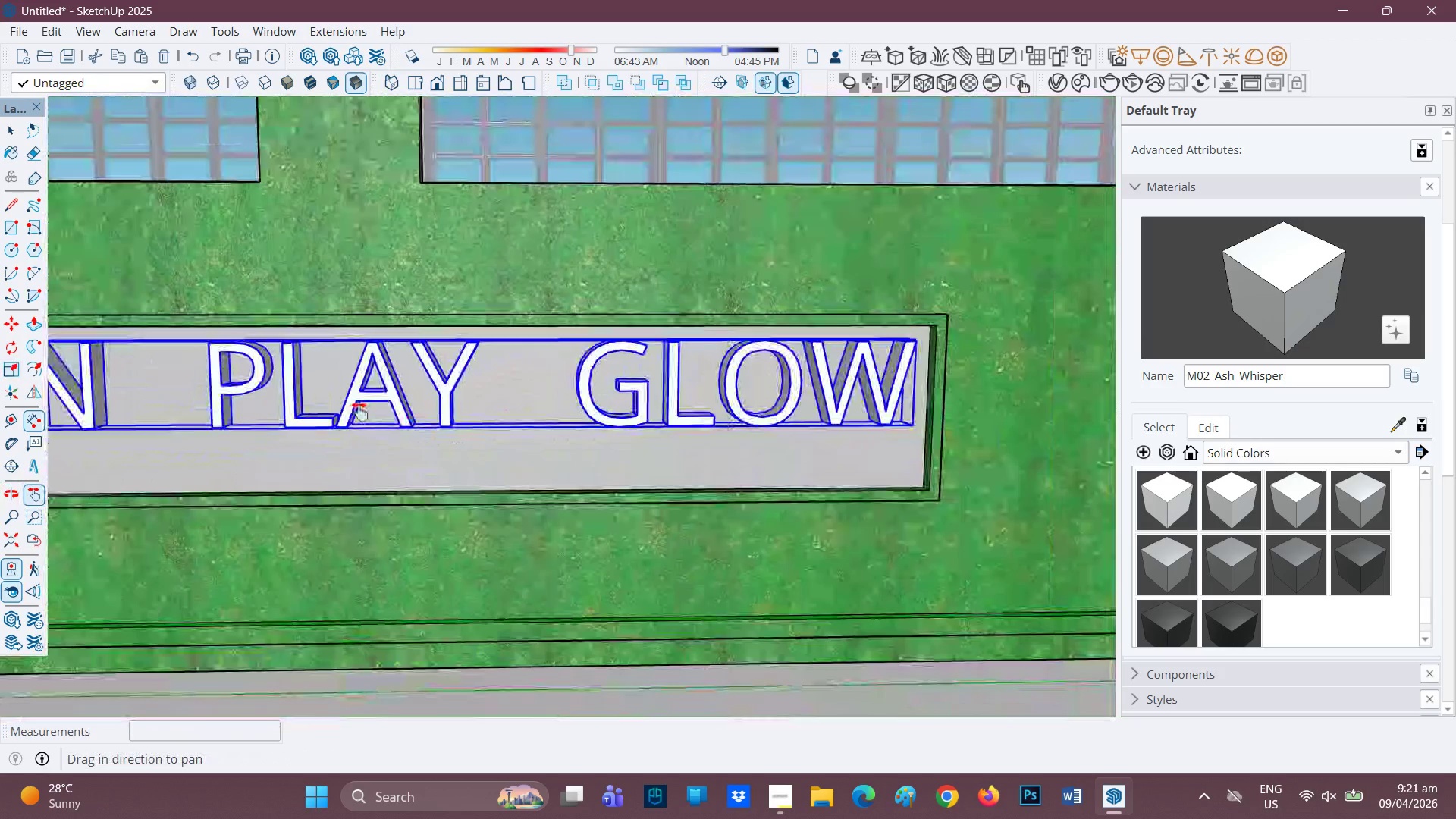 
left_click([0, 369])
 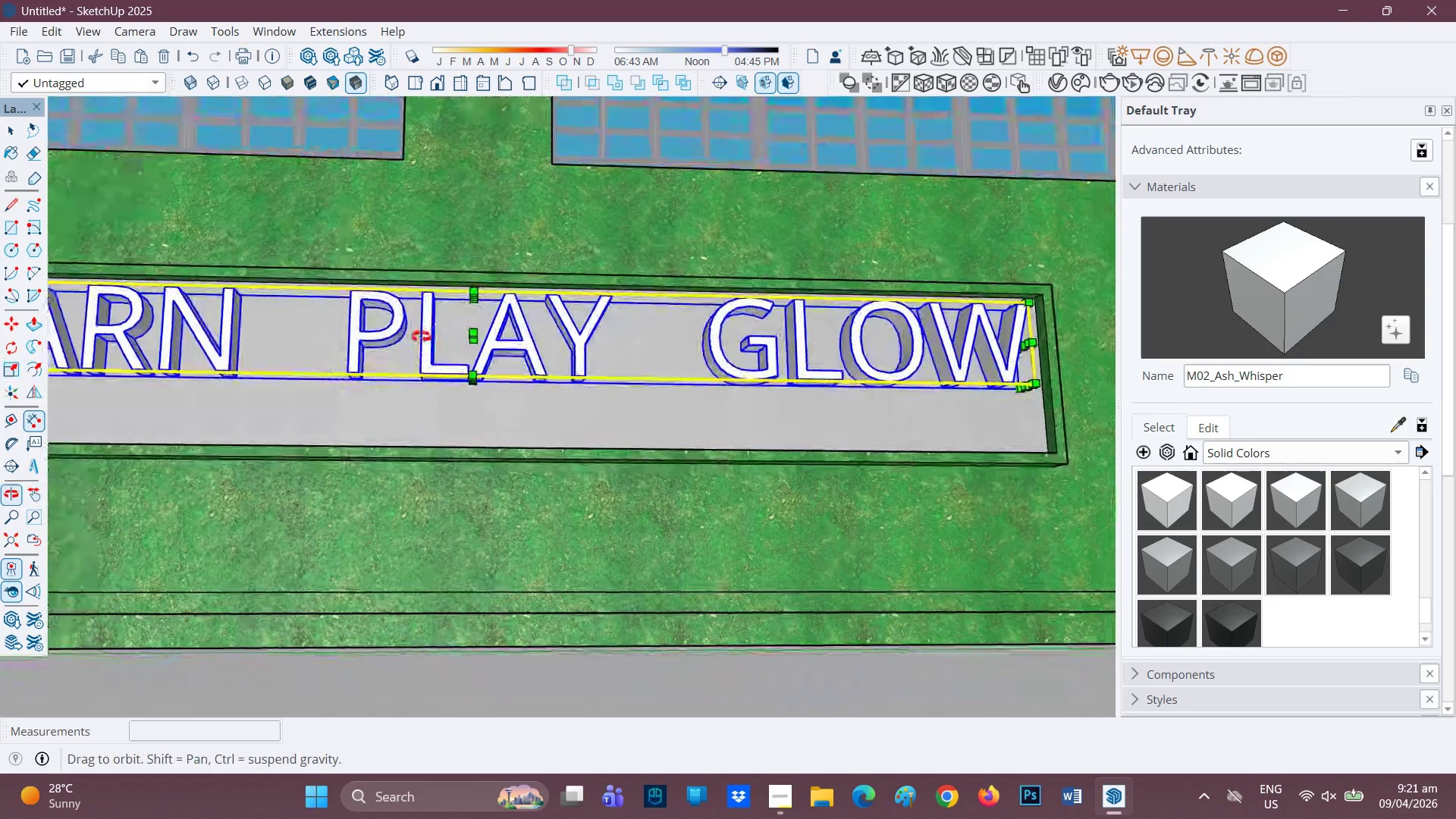 
scroll: coordinate [447, 393], scroll_direction: up, amount: 3.0
 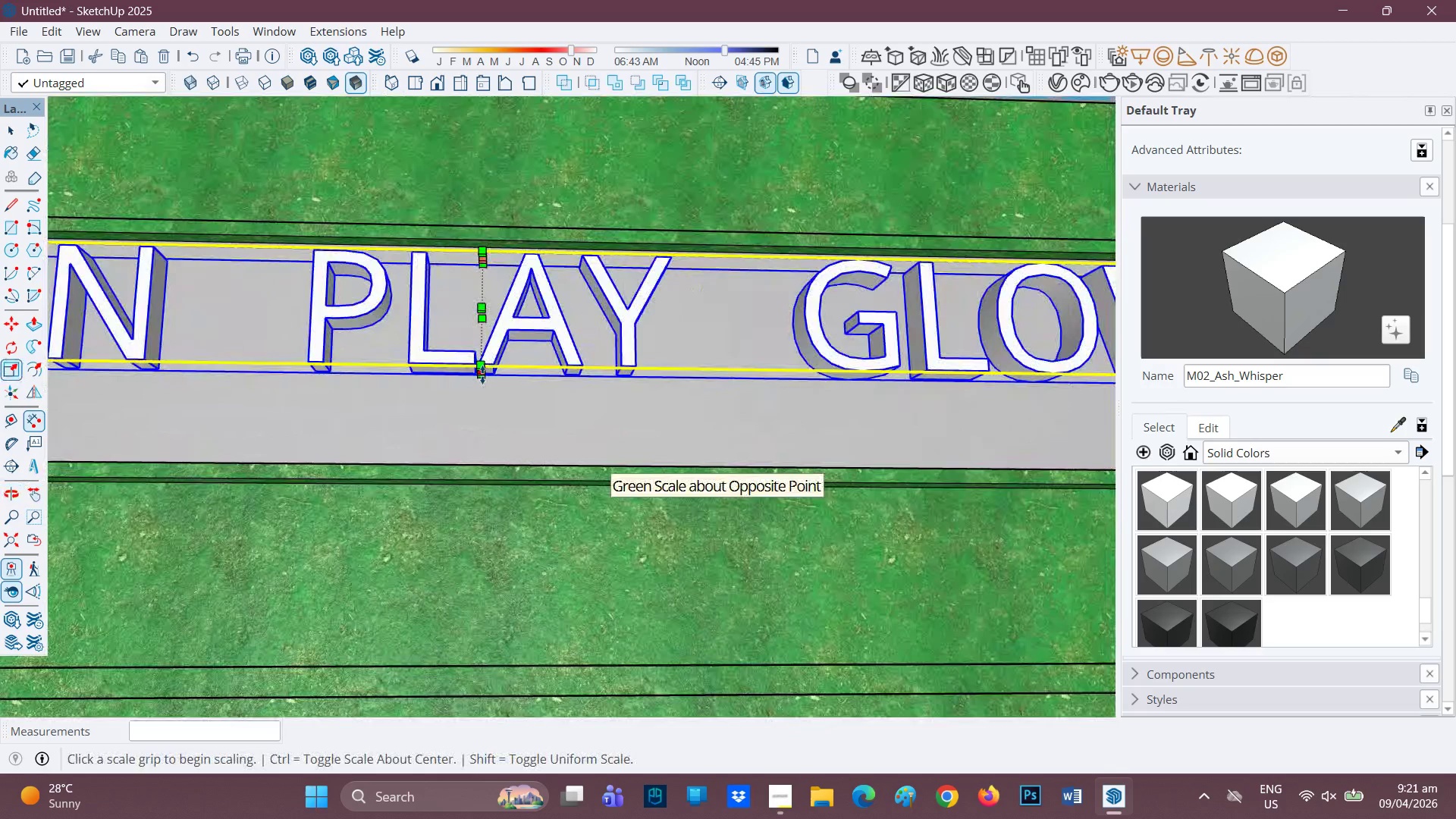 
left_click([482, 375])
 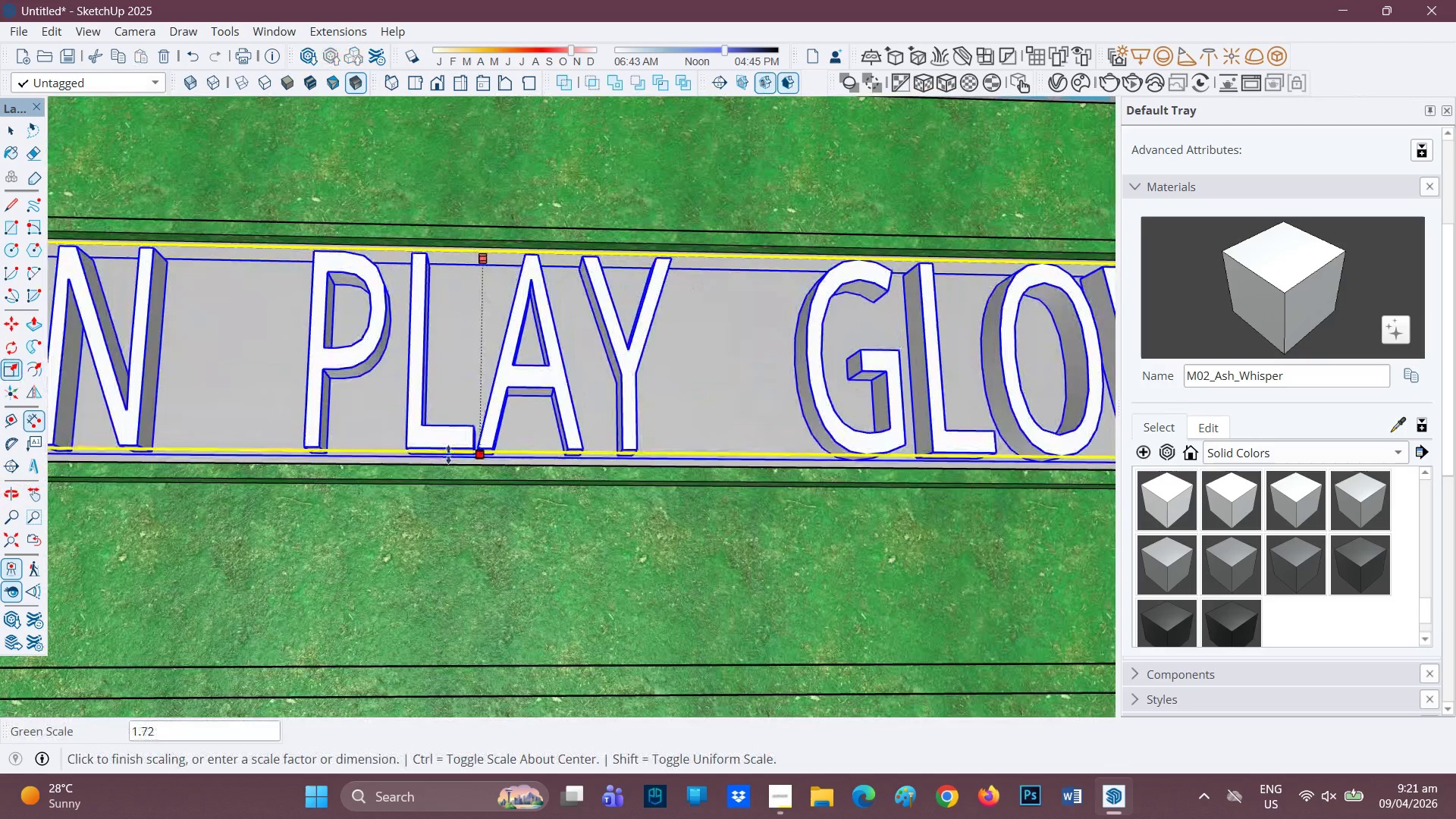 
left_click_drag(start_coordinate=[448, 454], to_coordinate=[453, 450])
 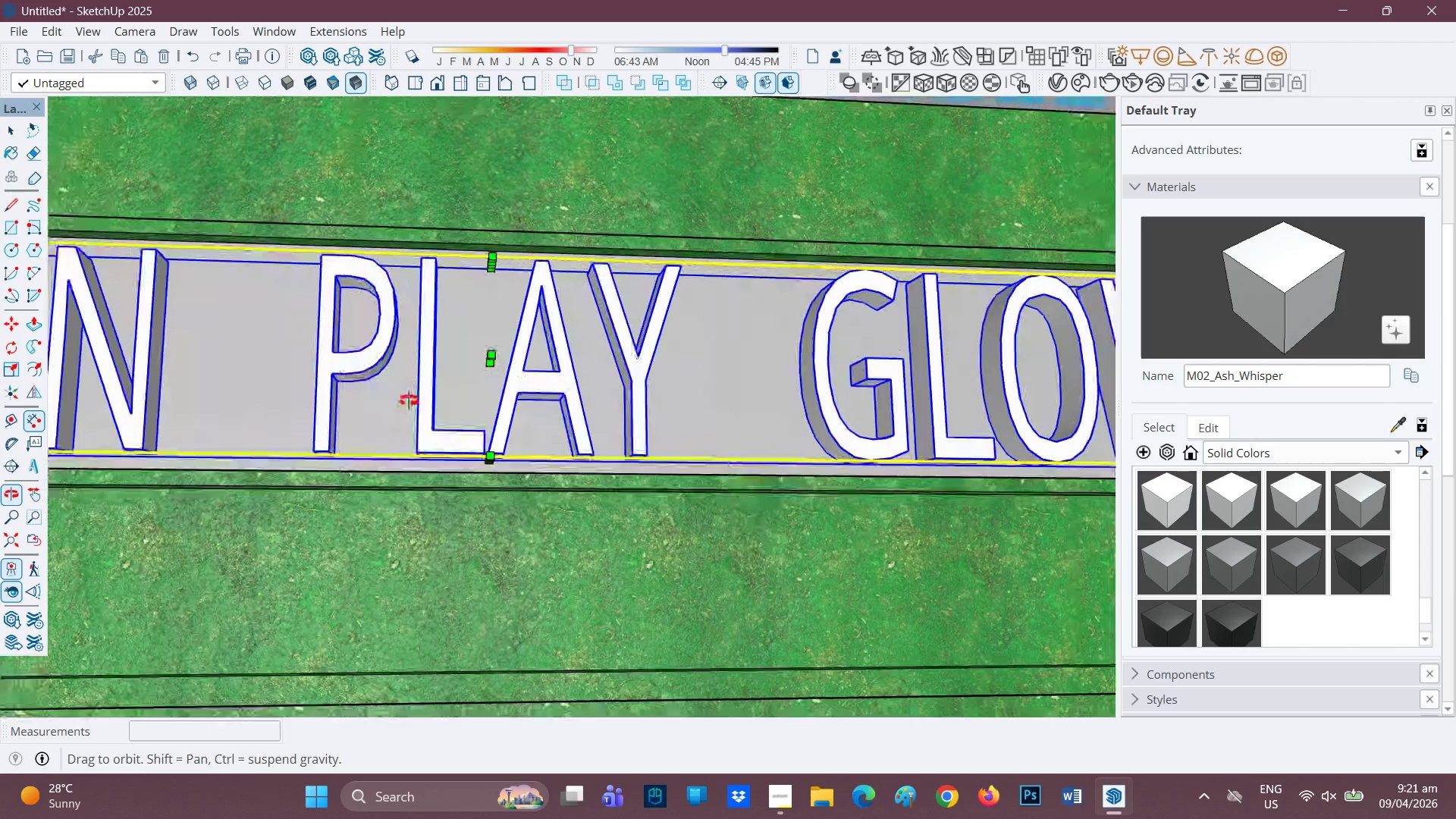 
wait(5.53)
 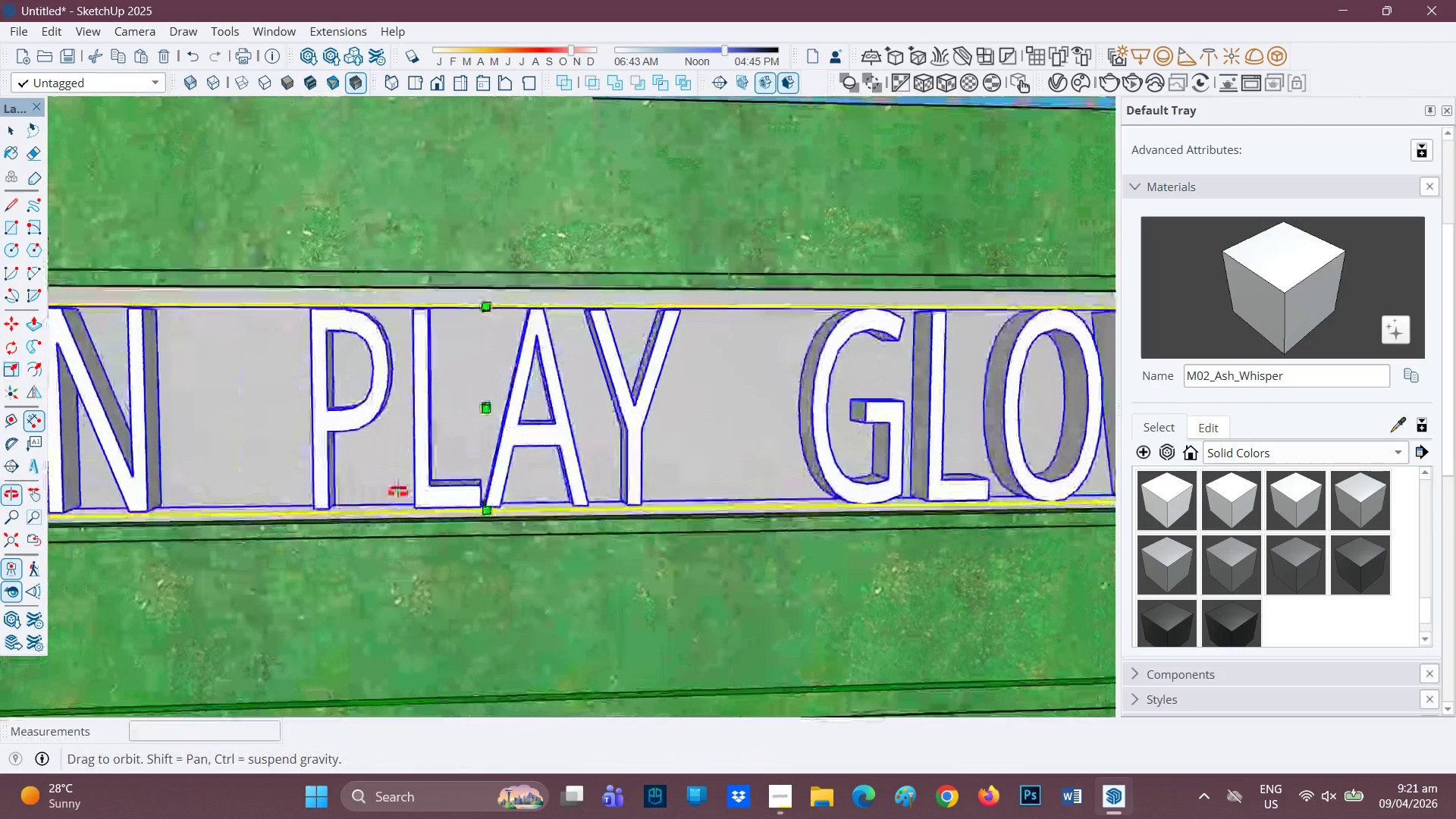 
left_click([488, 455])
 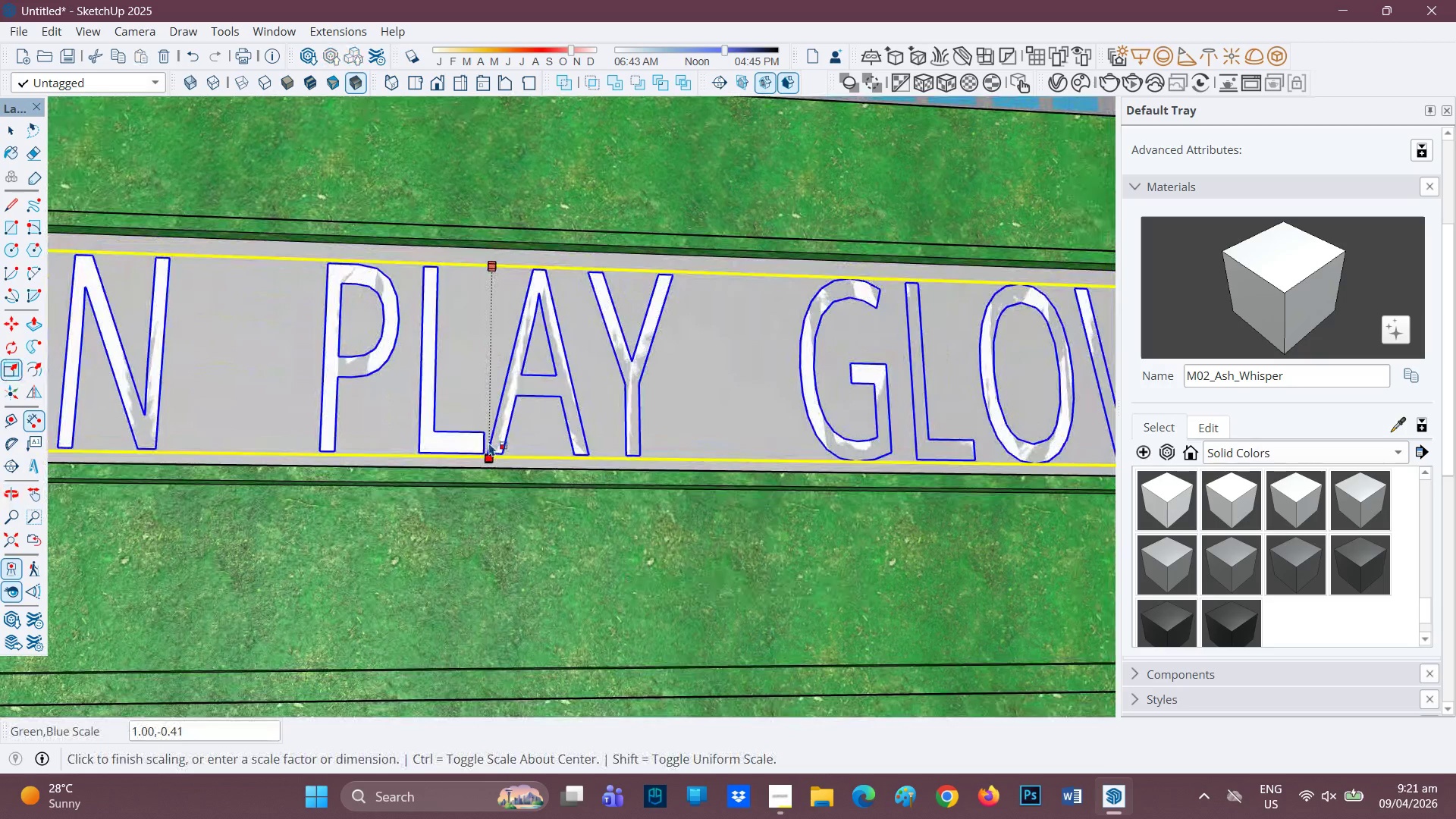 
key(Space)
 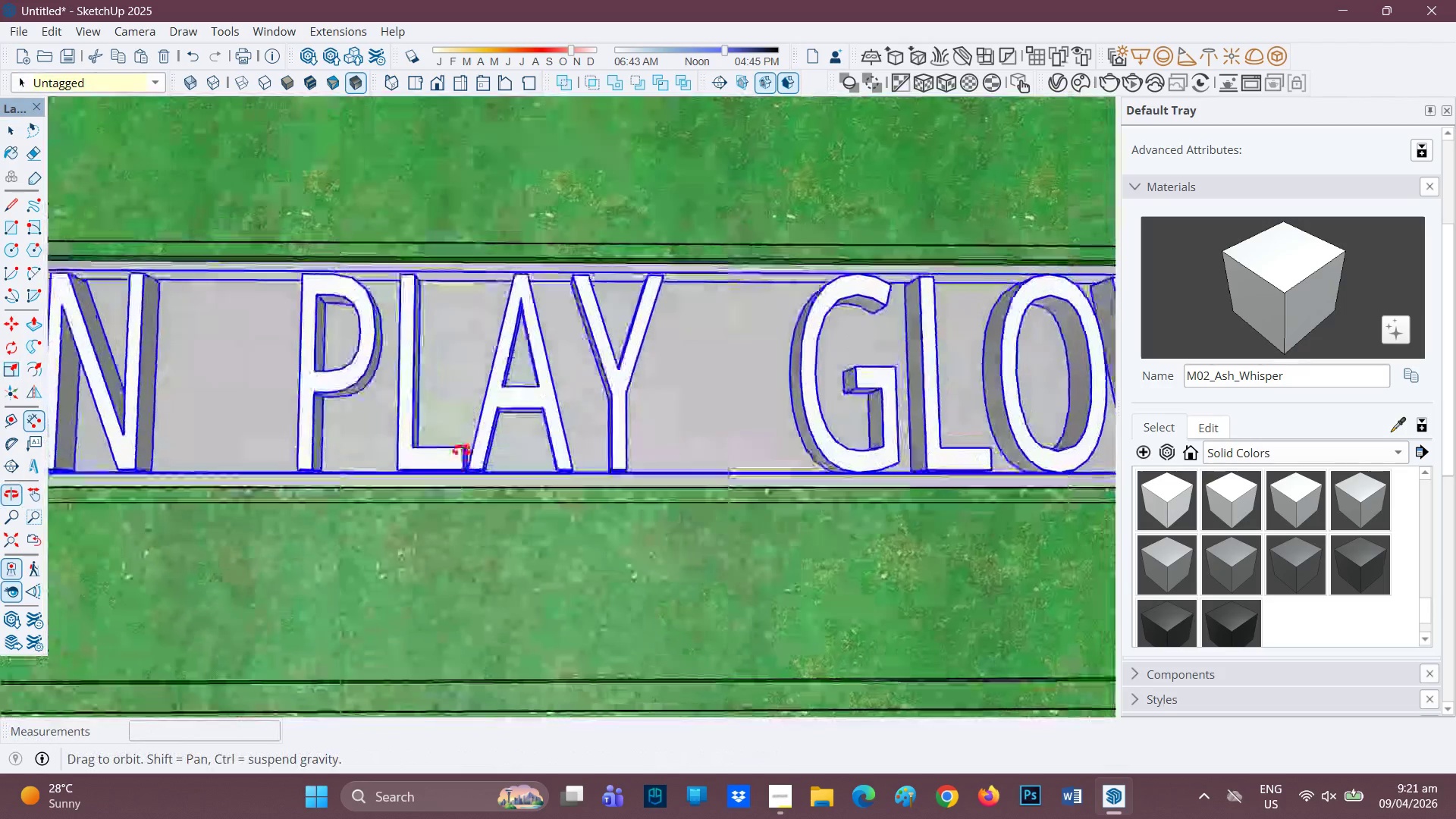 
scroll: coordinate [425, 473], scroll_direction: up, amount: 1.0
 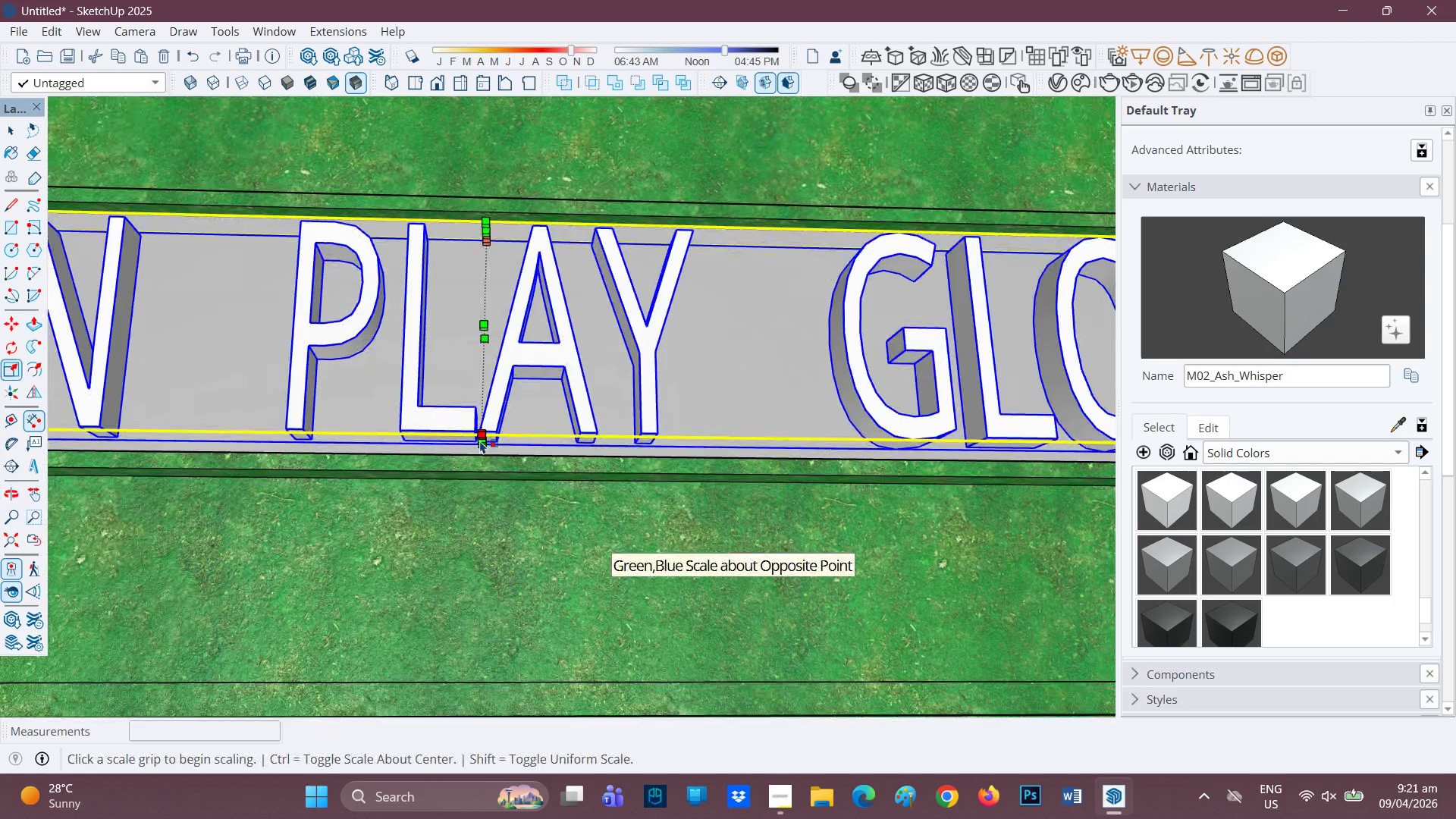 
wait(5.57)
 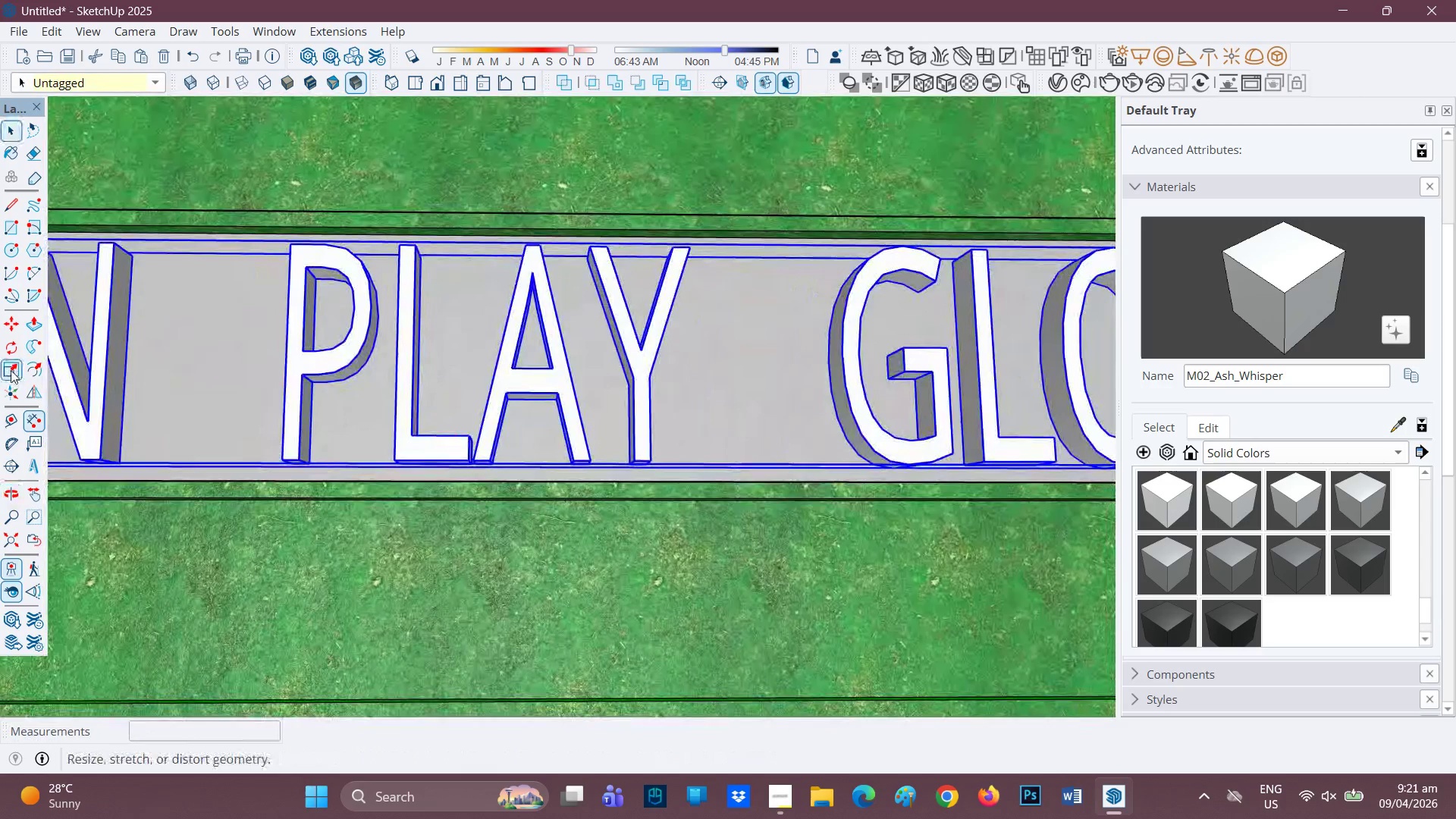 
left_click([483, 446])
 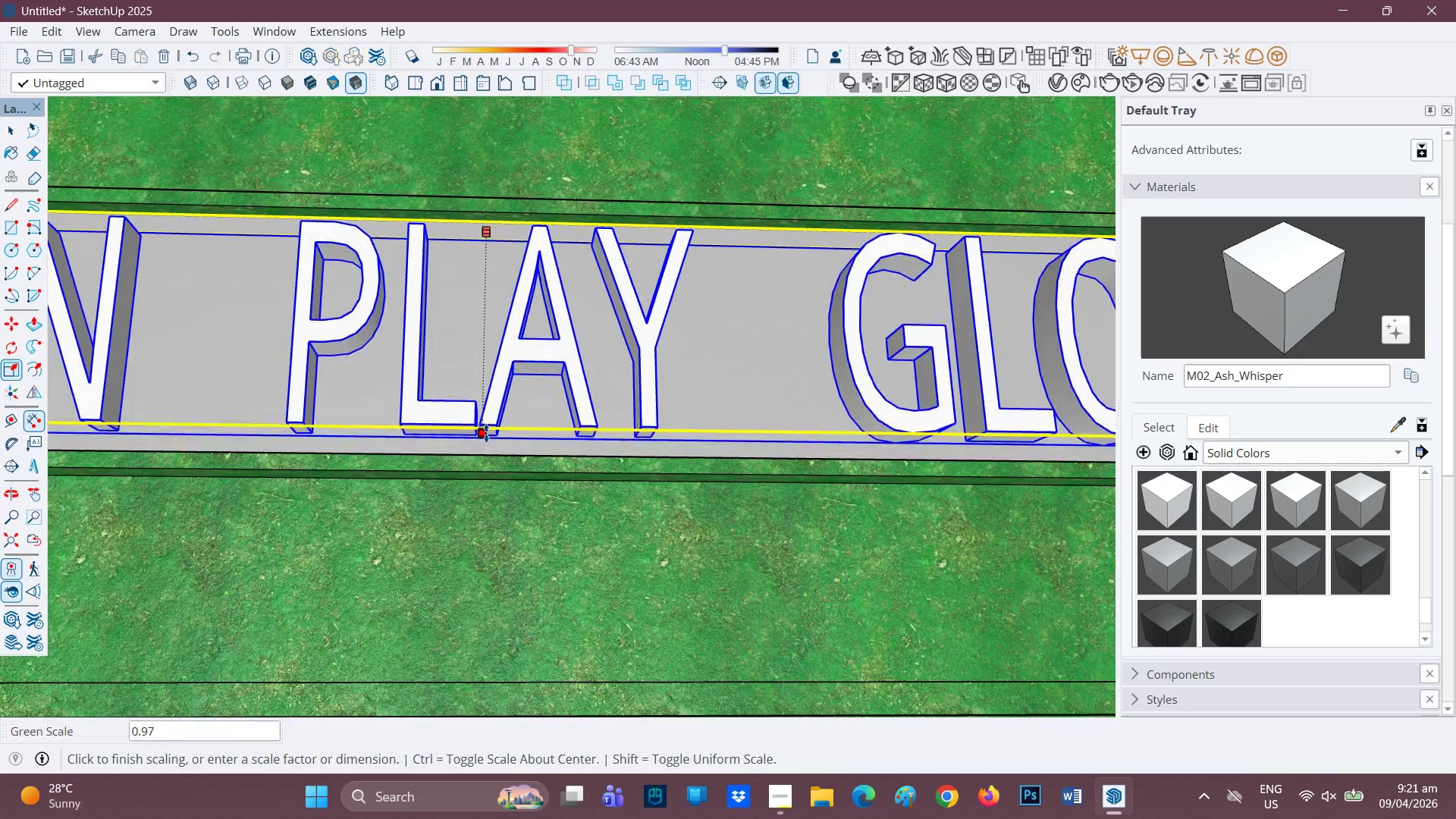 
left_click([486, 432])
 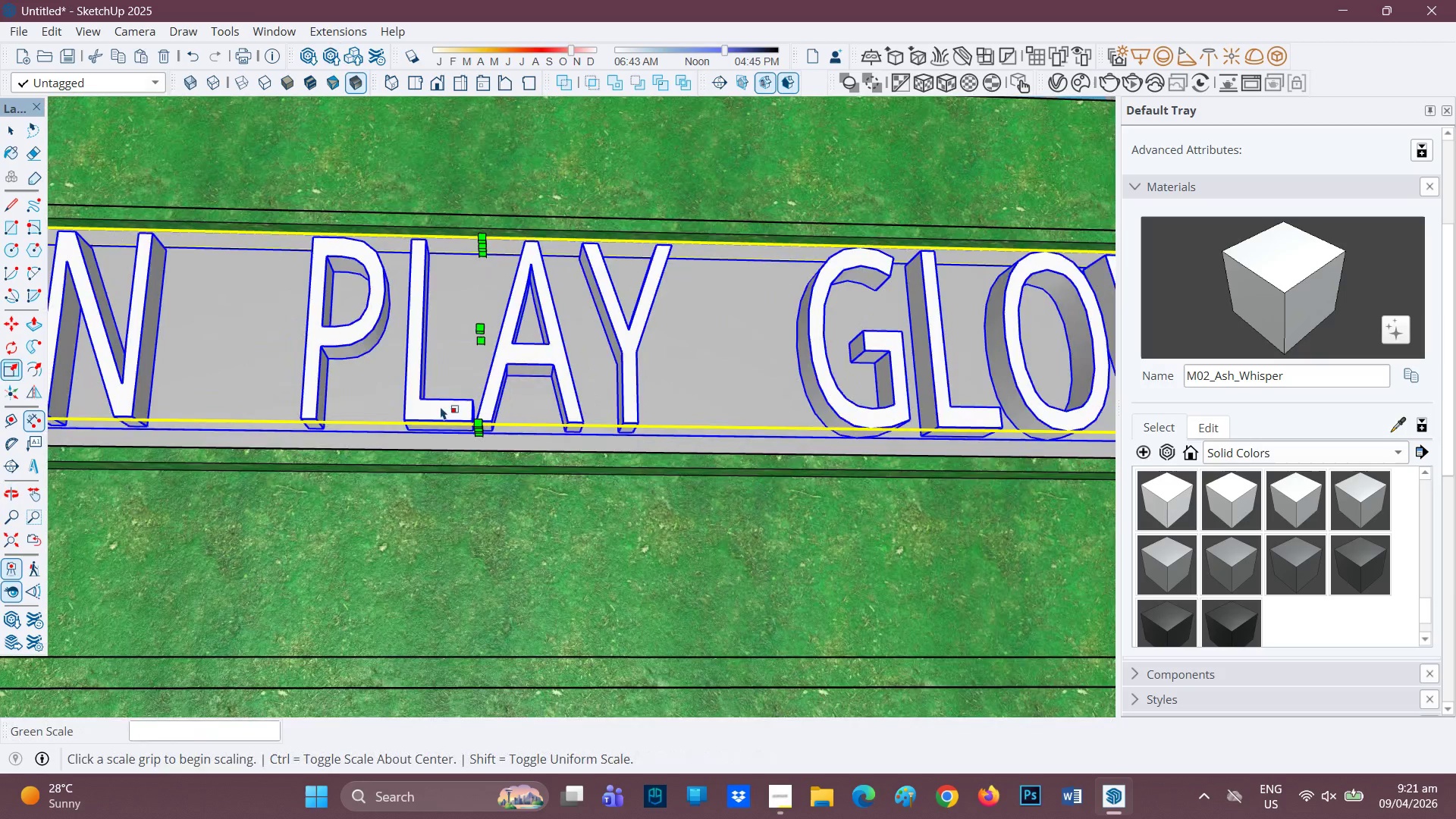 
scroll: coordinate [452, 472], scroll_direction: down, amount: 12.0
 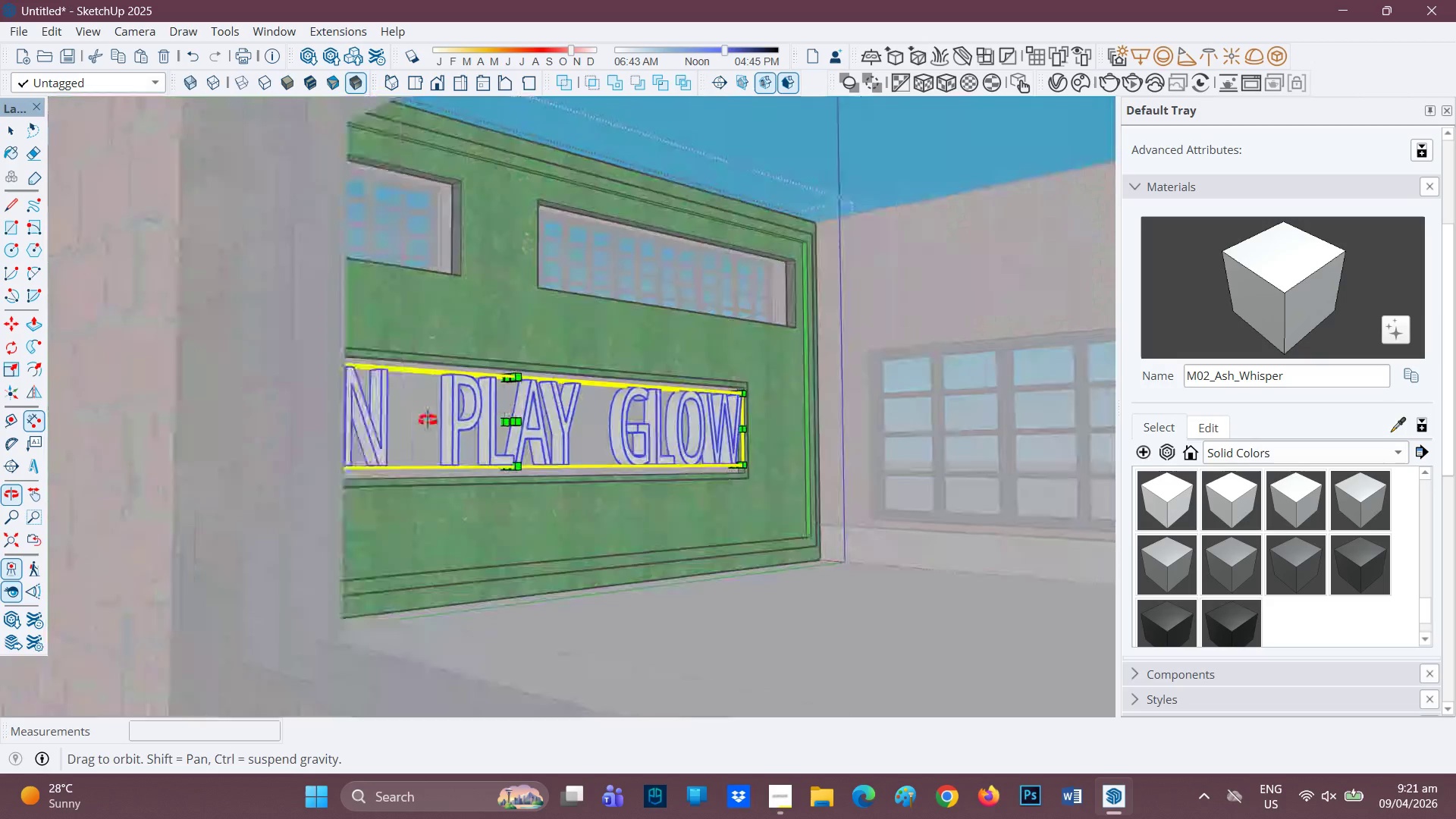 
wait(5.21)
 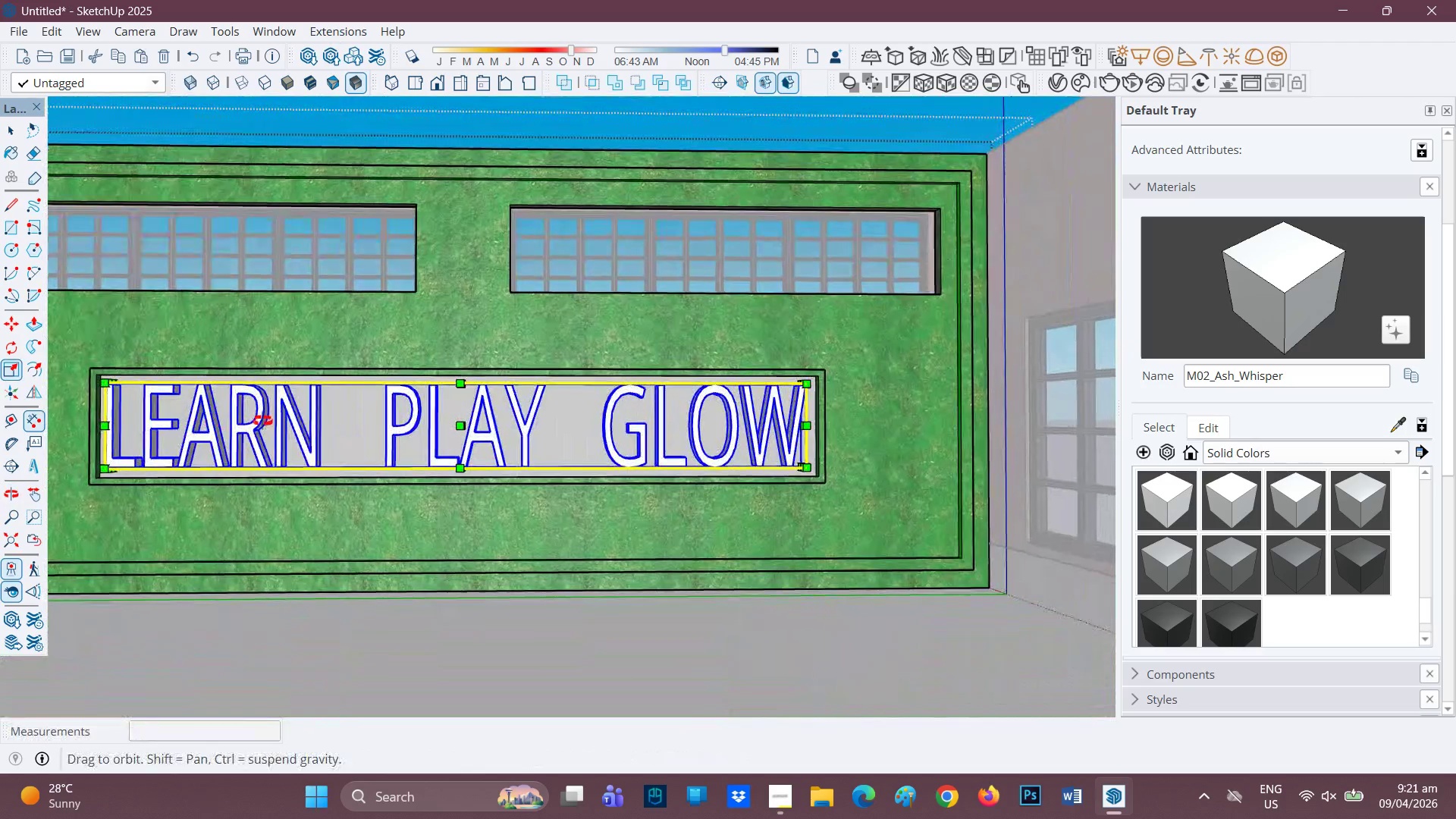 
scroll: coordinate [438, 310], scroll_direction: down, amount: 3.0
 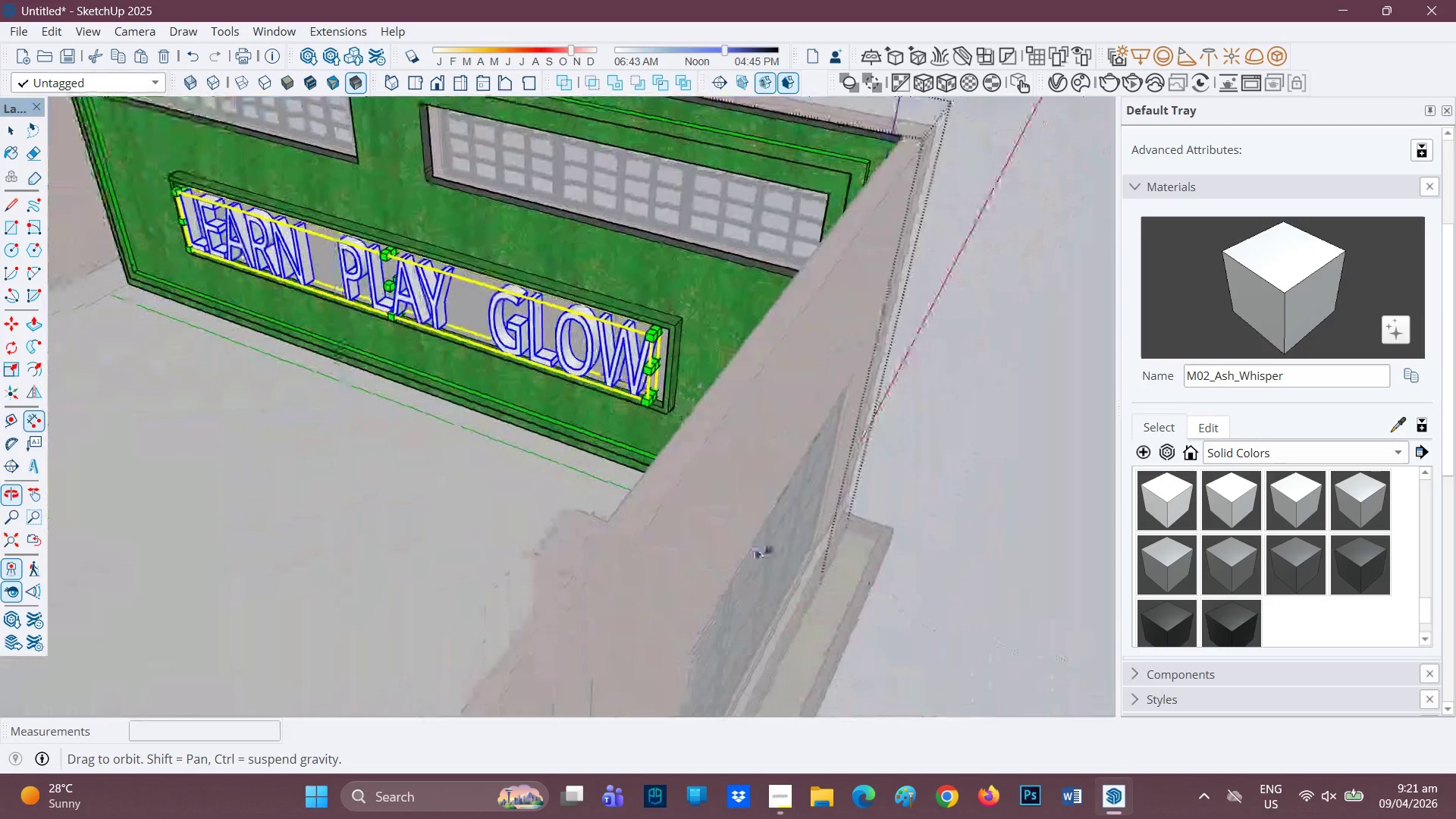 
type(GH)
 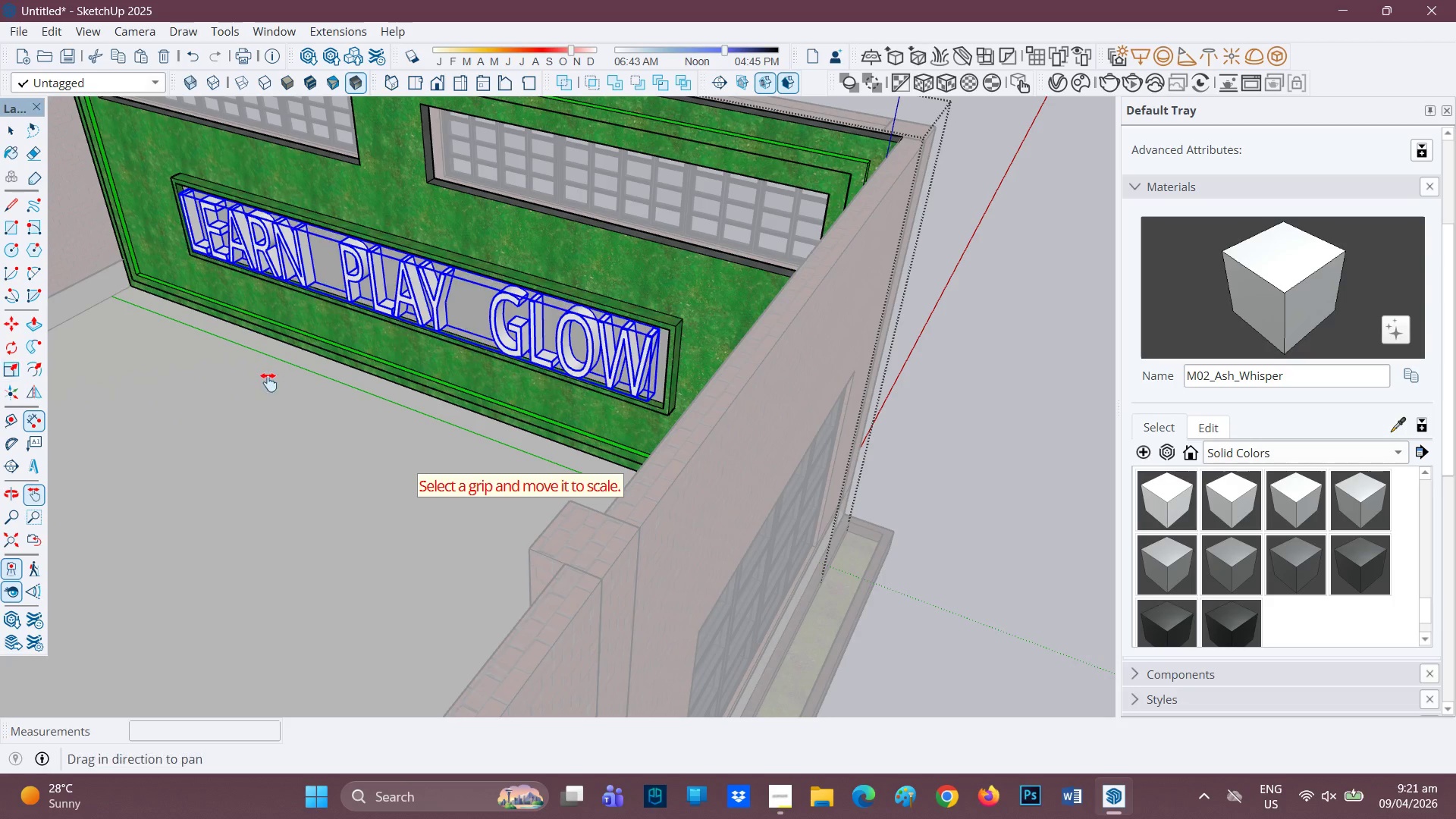 
left_click_drag(start_coordinate=[330, 374], to_coordinate=[377, 414])
 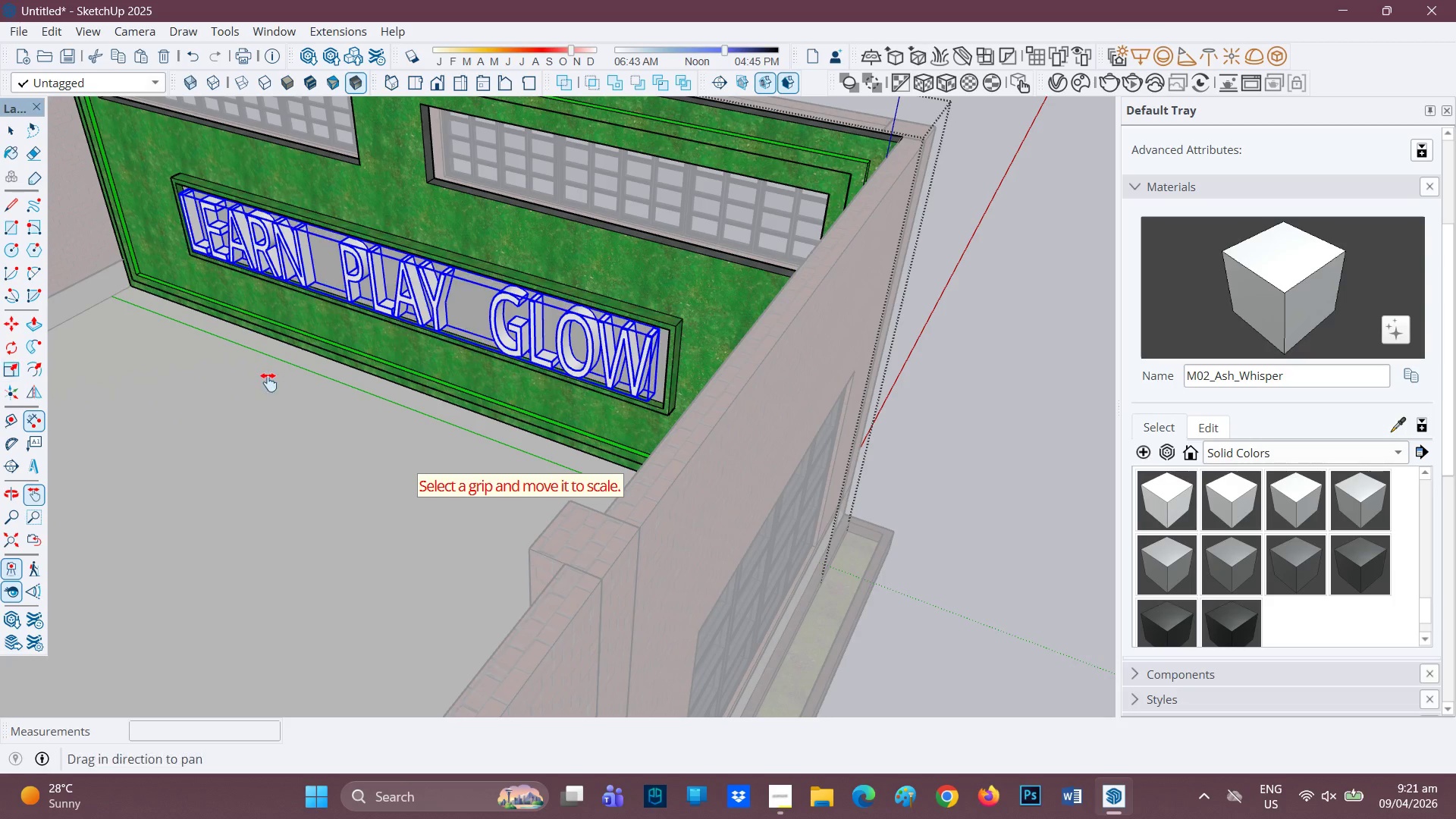 
left_click_drag(start_coordinate=[268, 382], to_coordinate=[378, 495])
 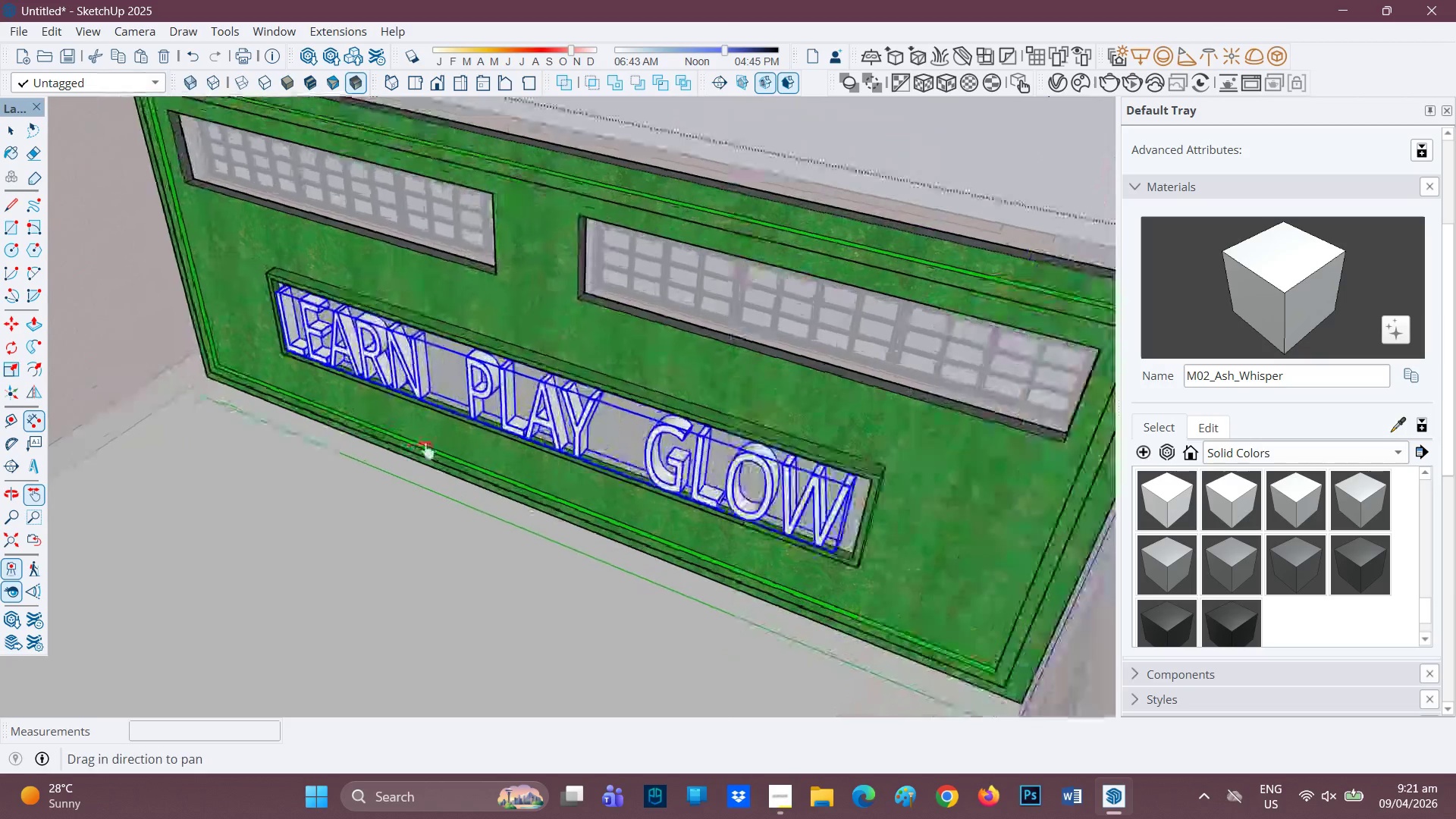 
scroll: coordinate [425, 450], scroll_direction: up, amount: 3.0
 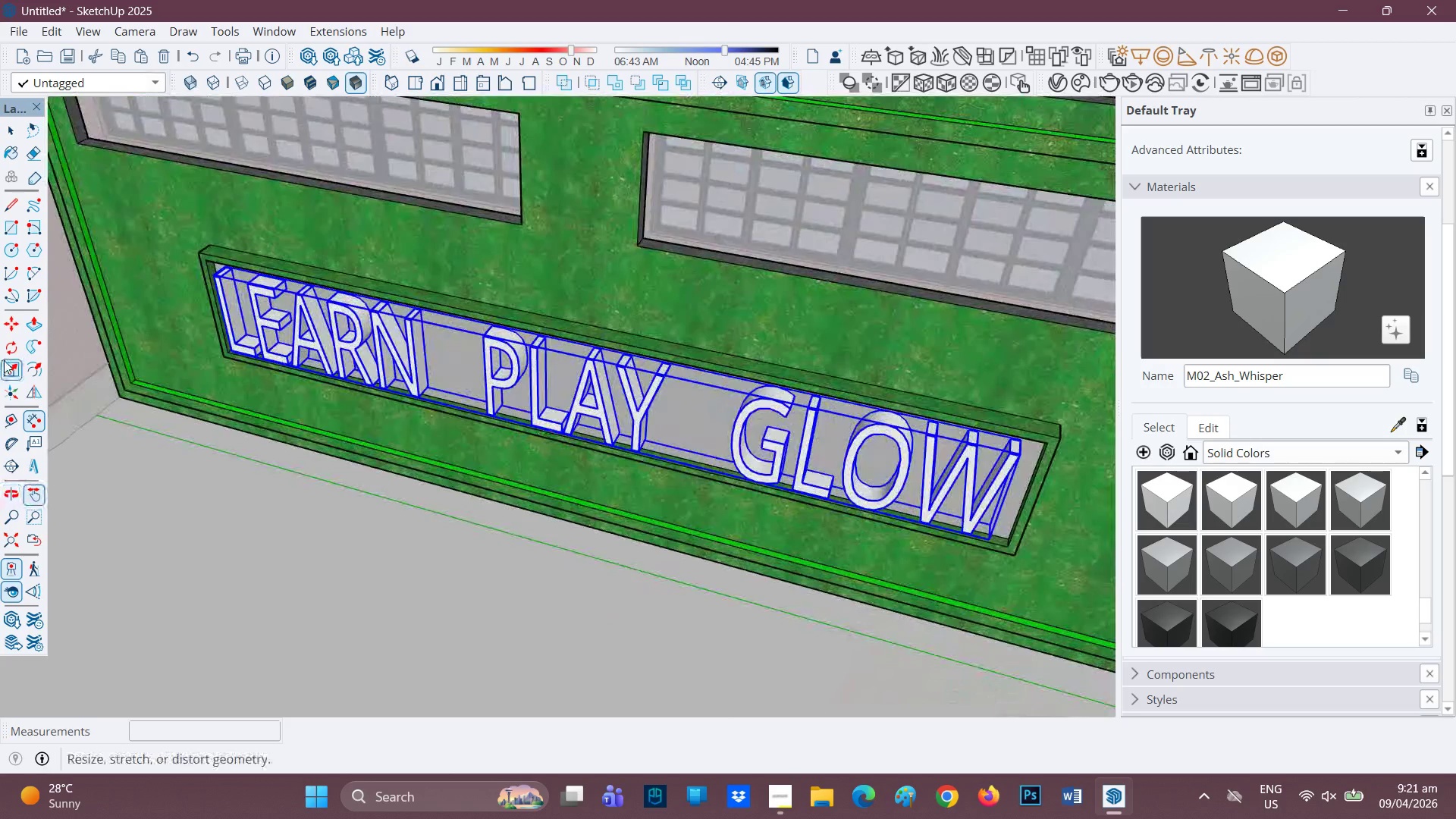 
left_click([2, 368])
 